 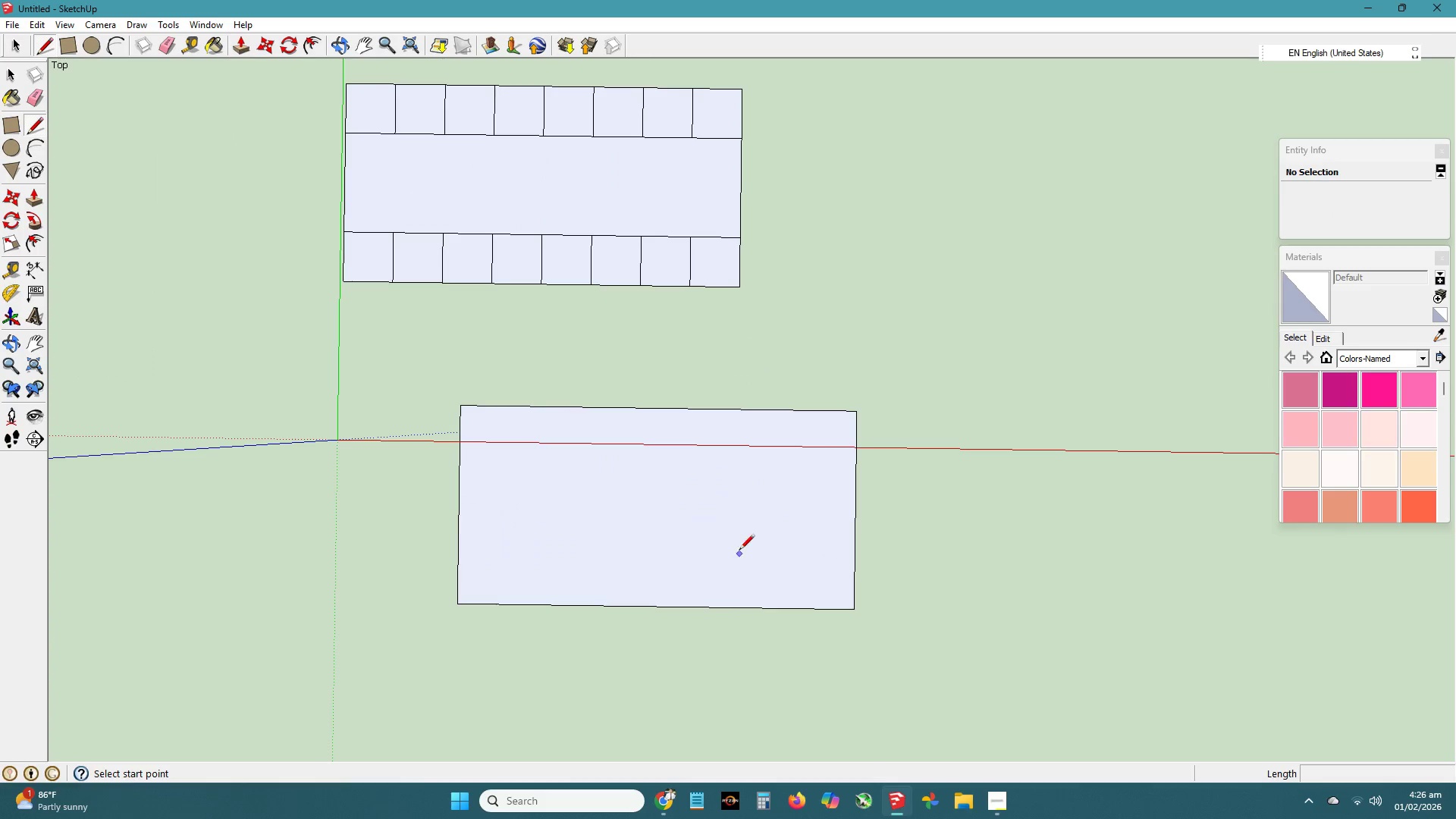 
key(Space)
 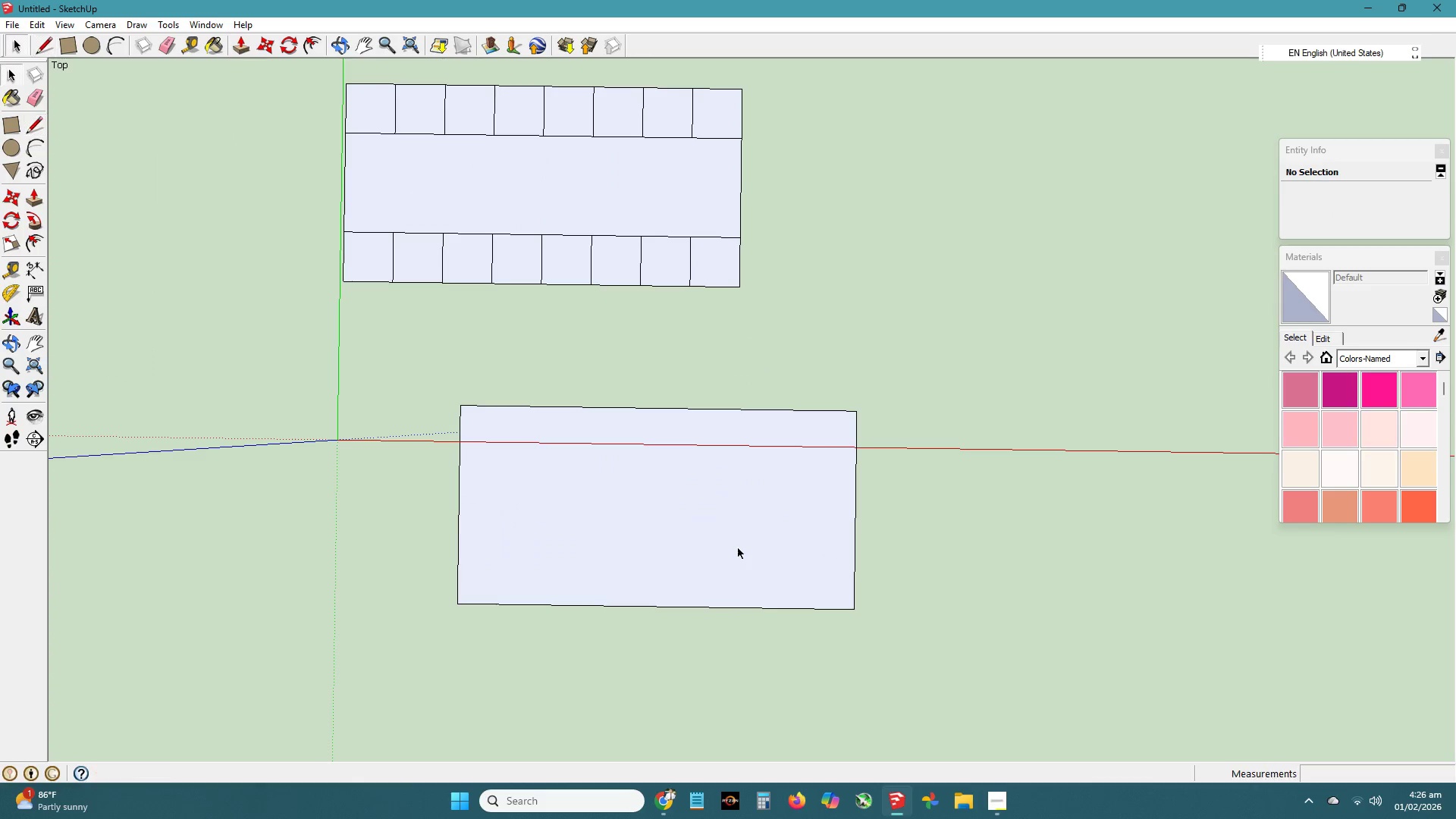 
scroll: coordinate [742, 576], scroll_direction: down, amount: 4.0
 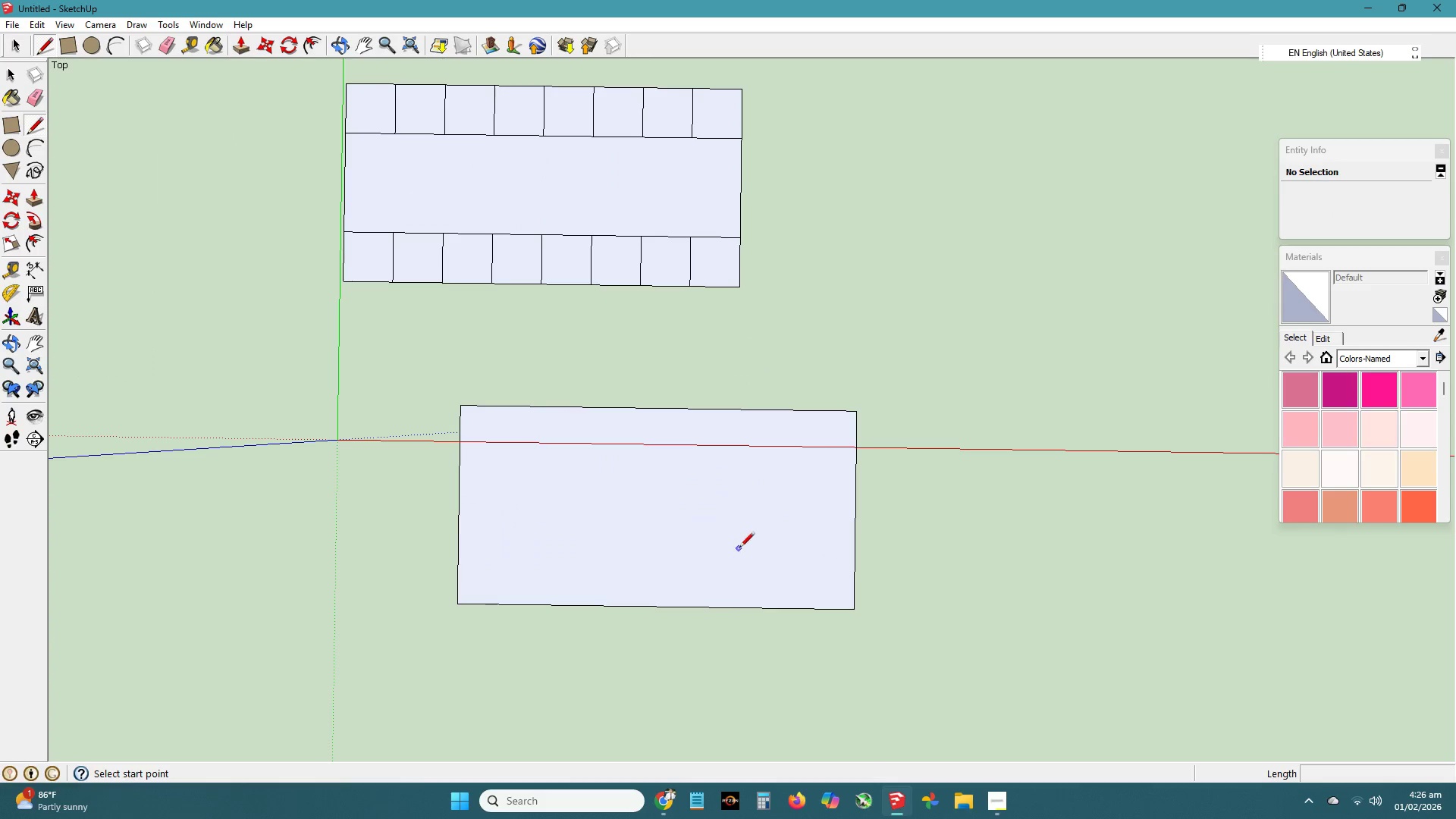 
key(B)
 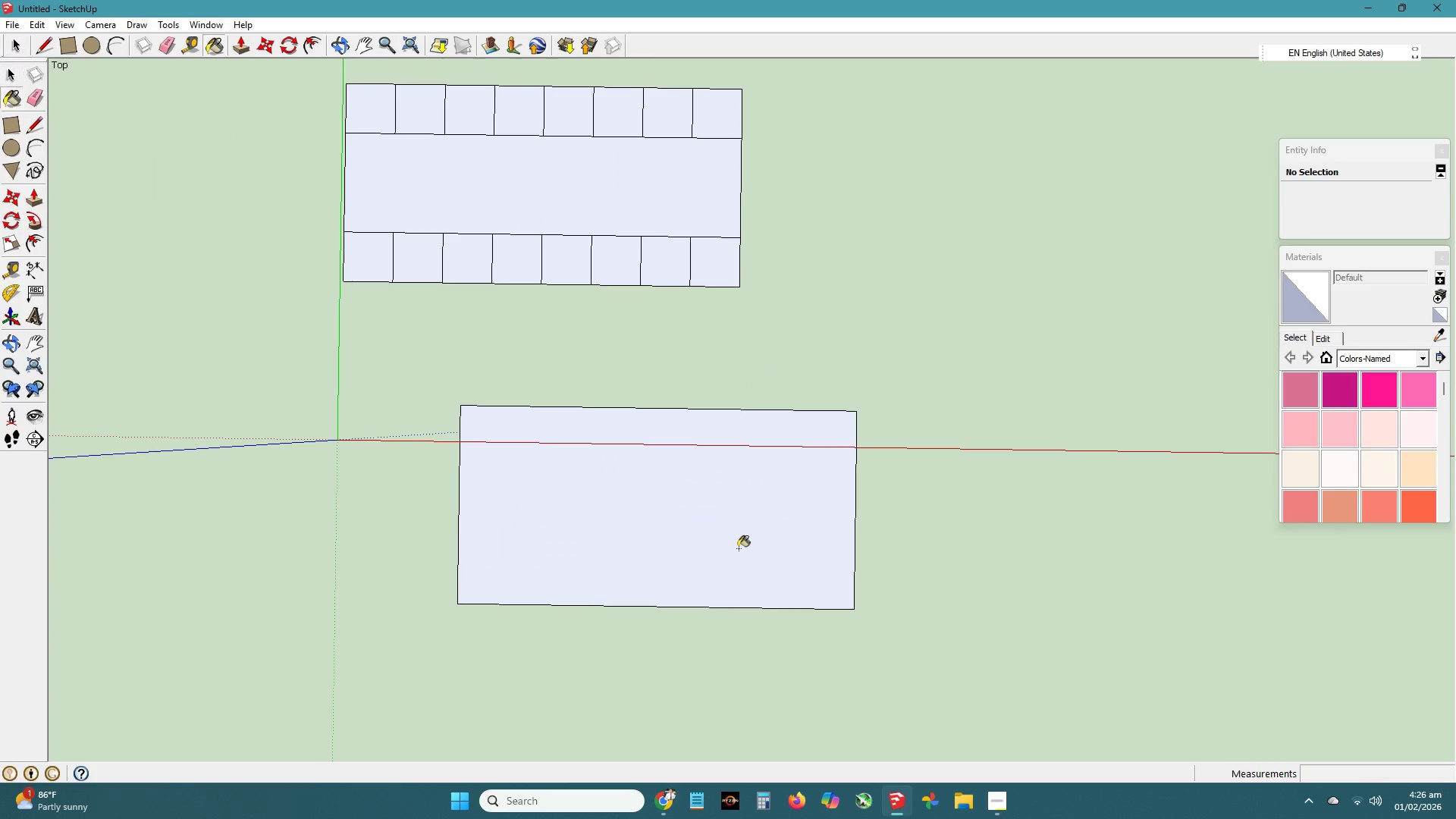 
left_click([739, 548])
 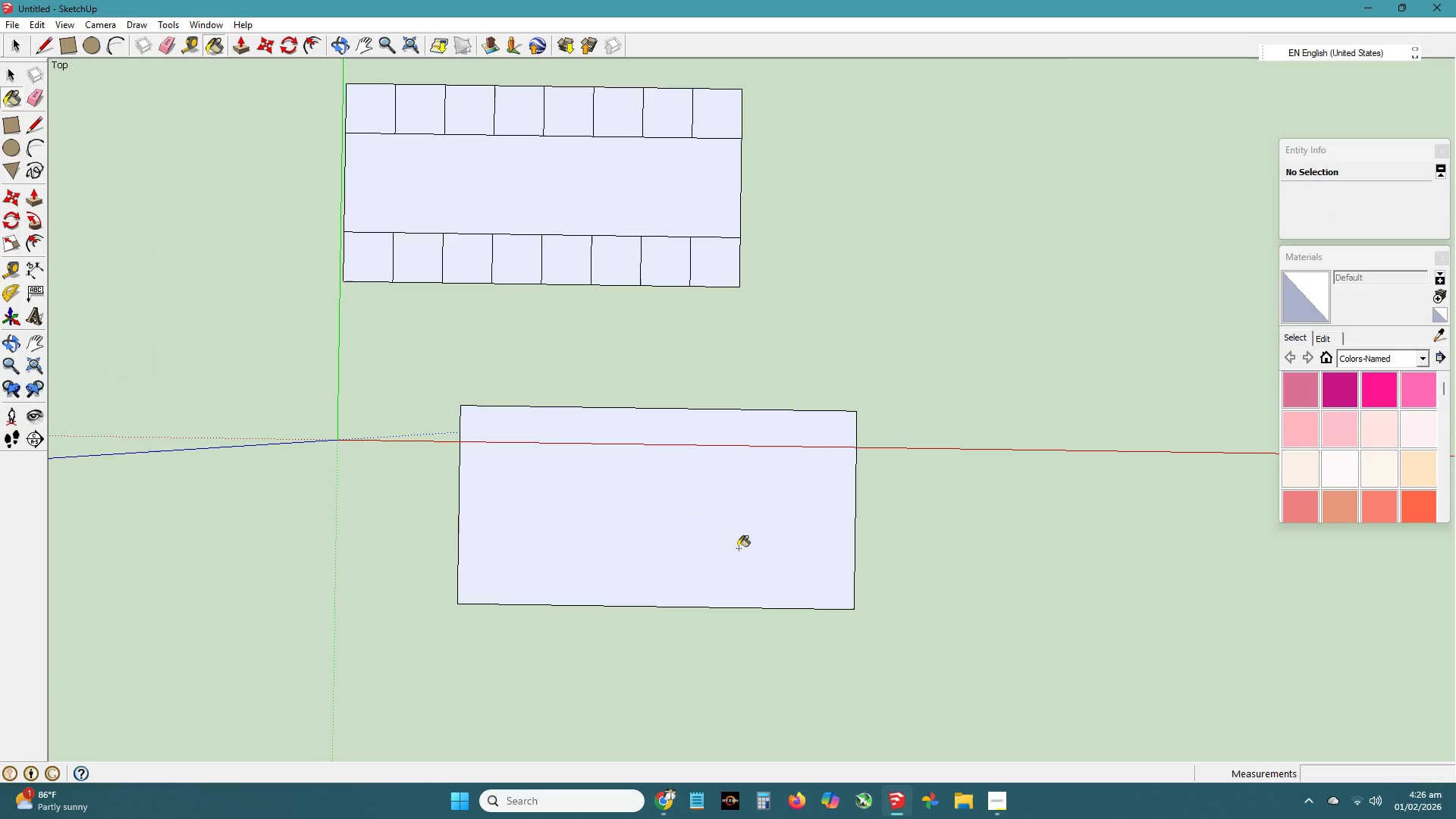 
type(bv)
key(Escape)
type(vbh)
 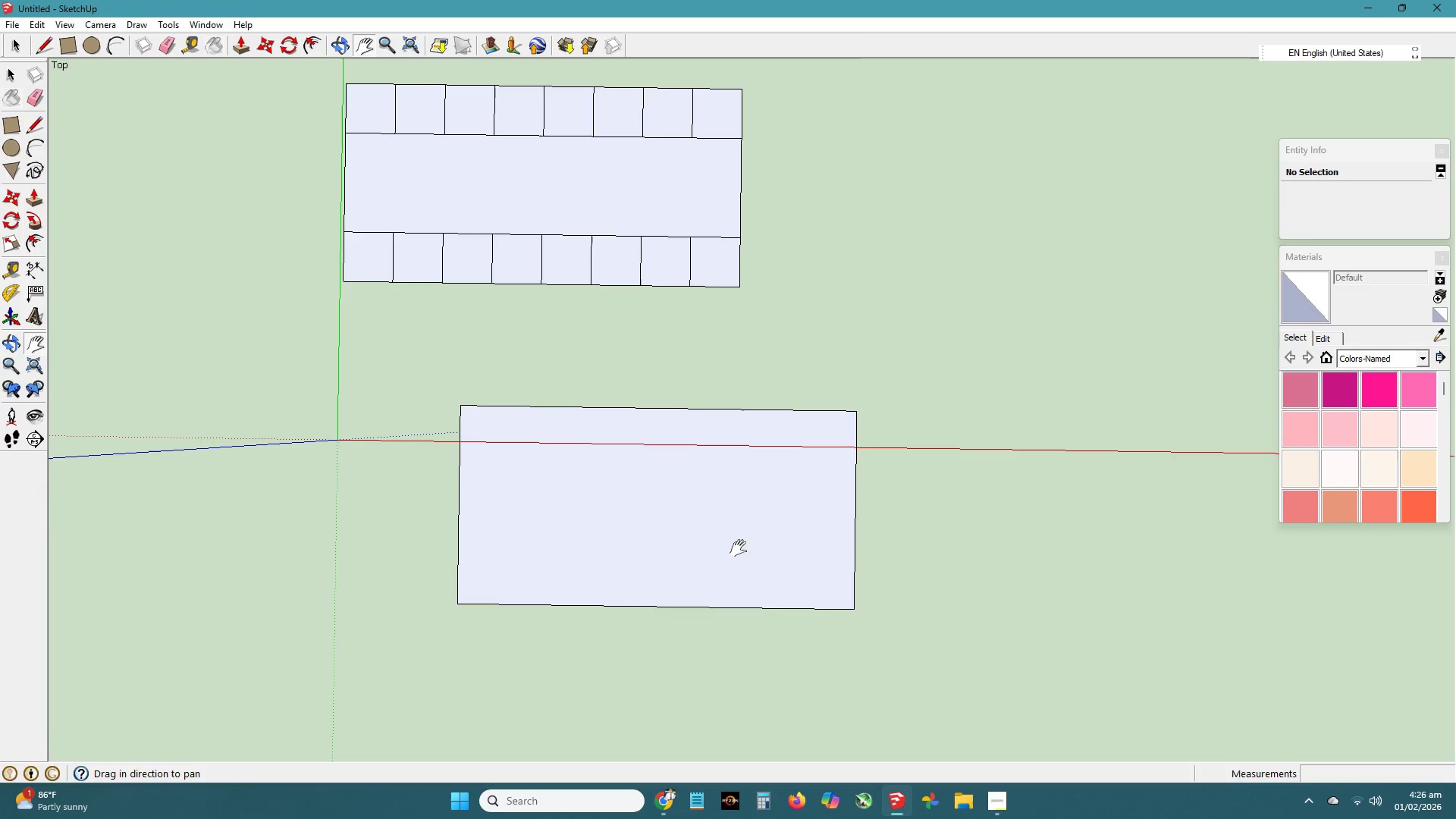 
left_click_drag(start_coordinate=[739, 548], to_coordinate=[737, 538])
 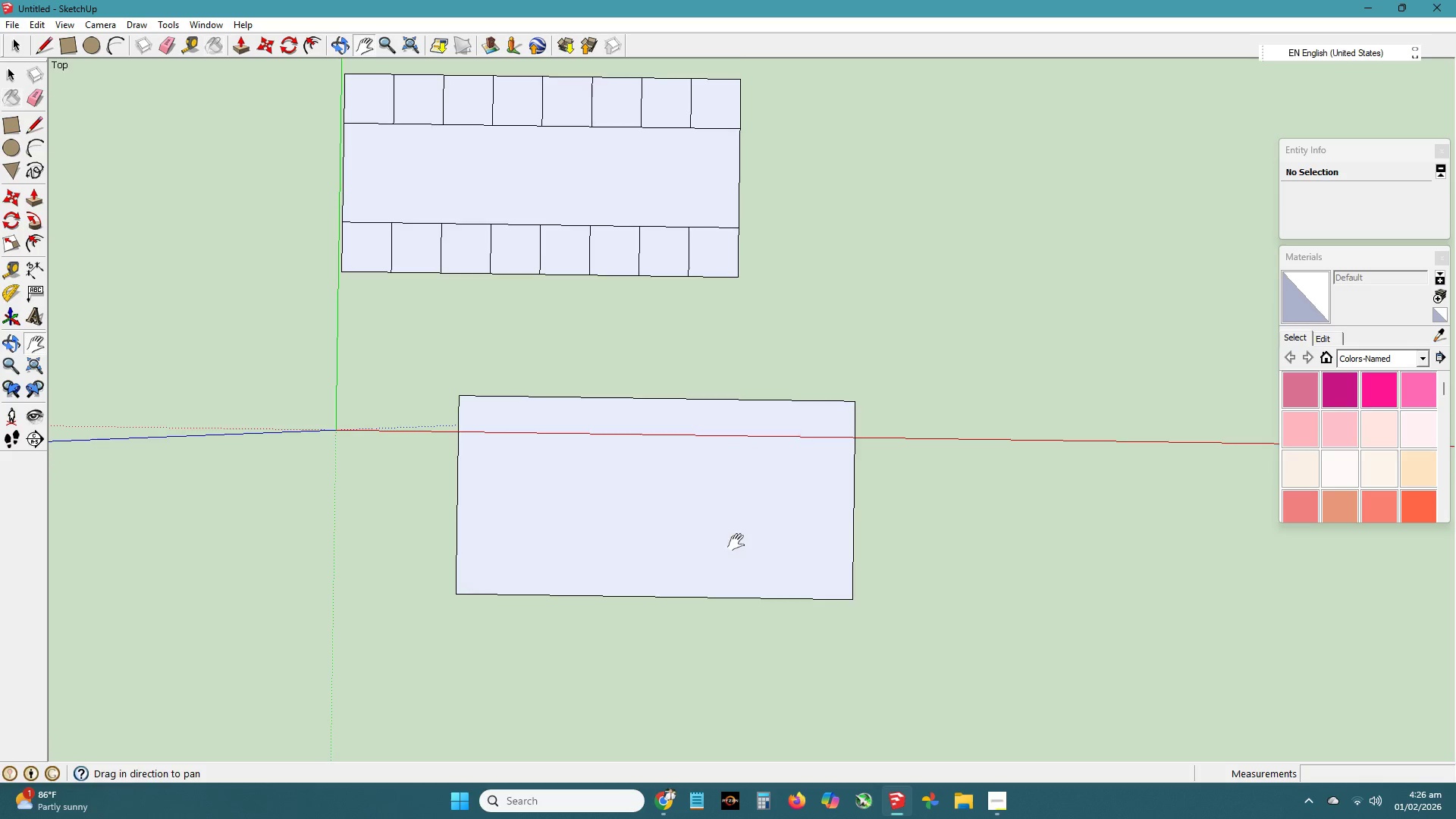 
middle_click([736, 542])
 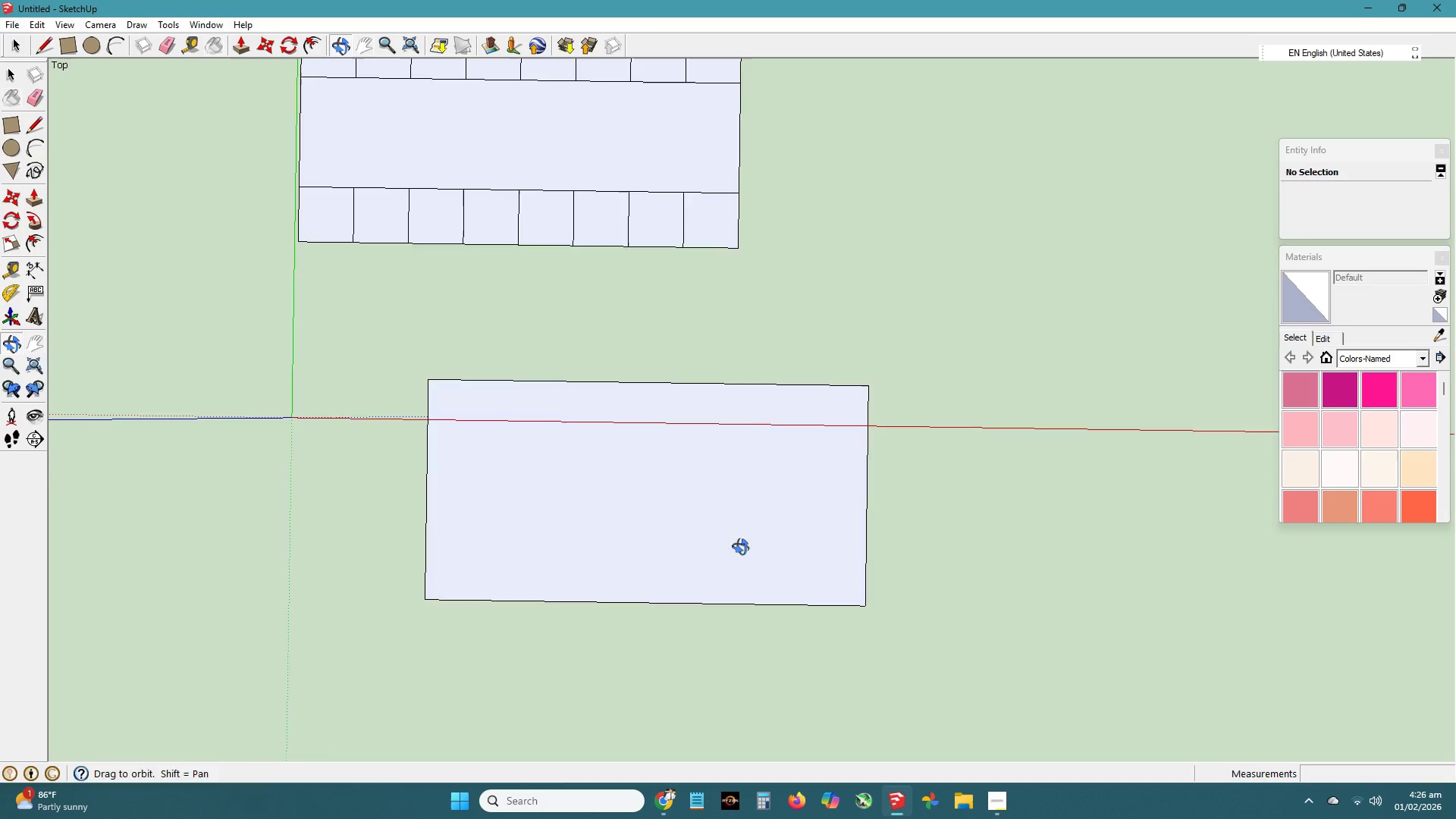 
left_click([736, 542])
 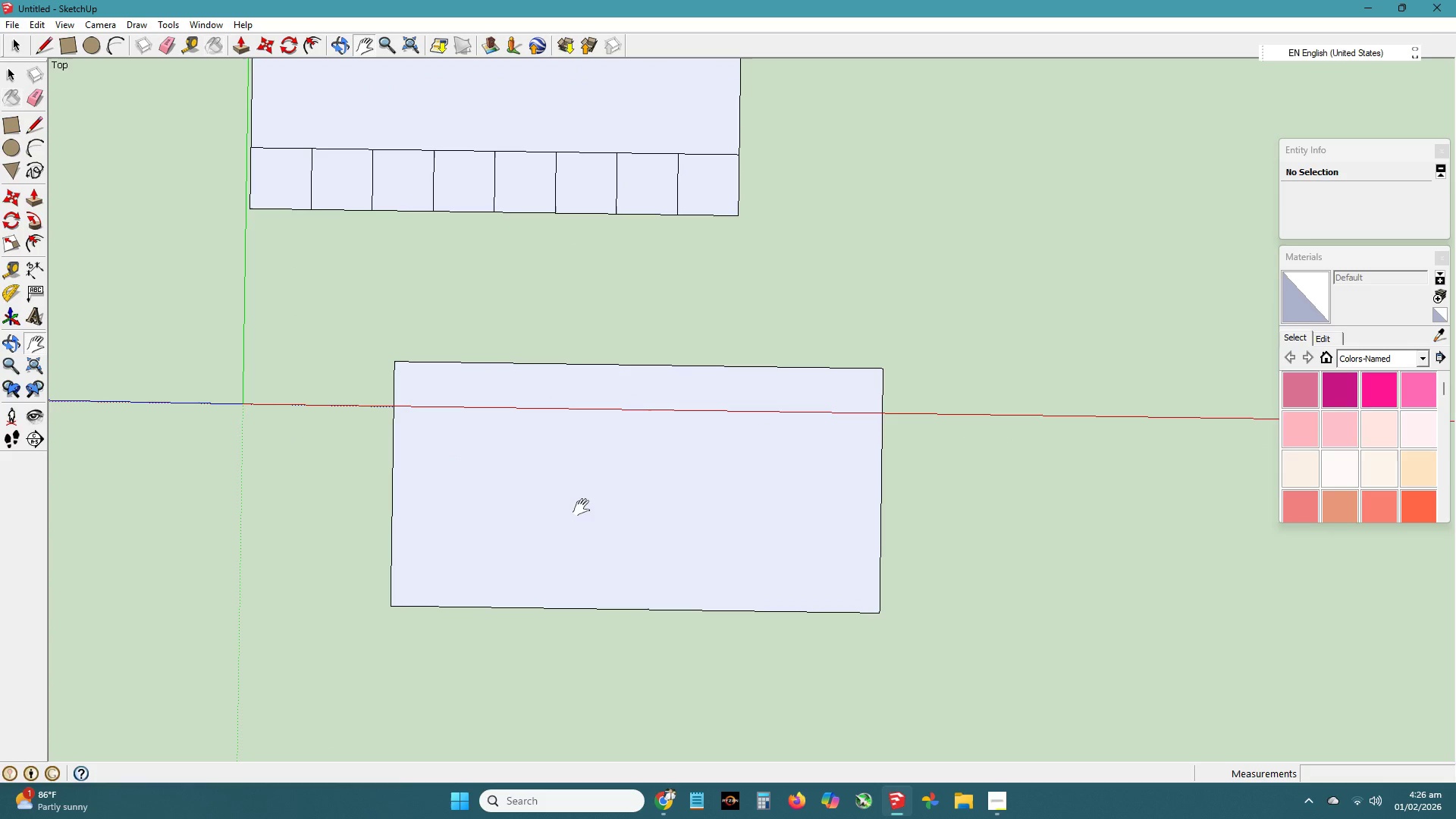 
scroll: coordinate [736, 542], scroll_direction: up, amount: 2.0
 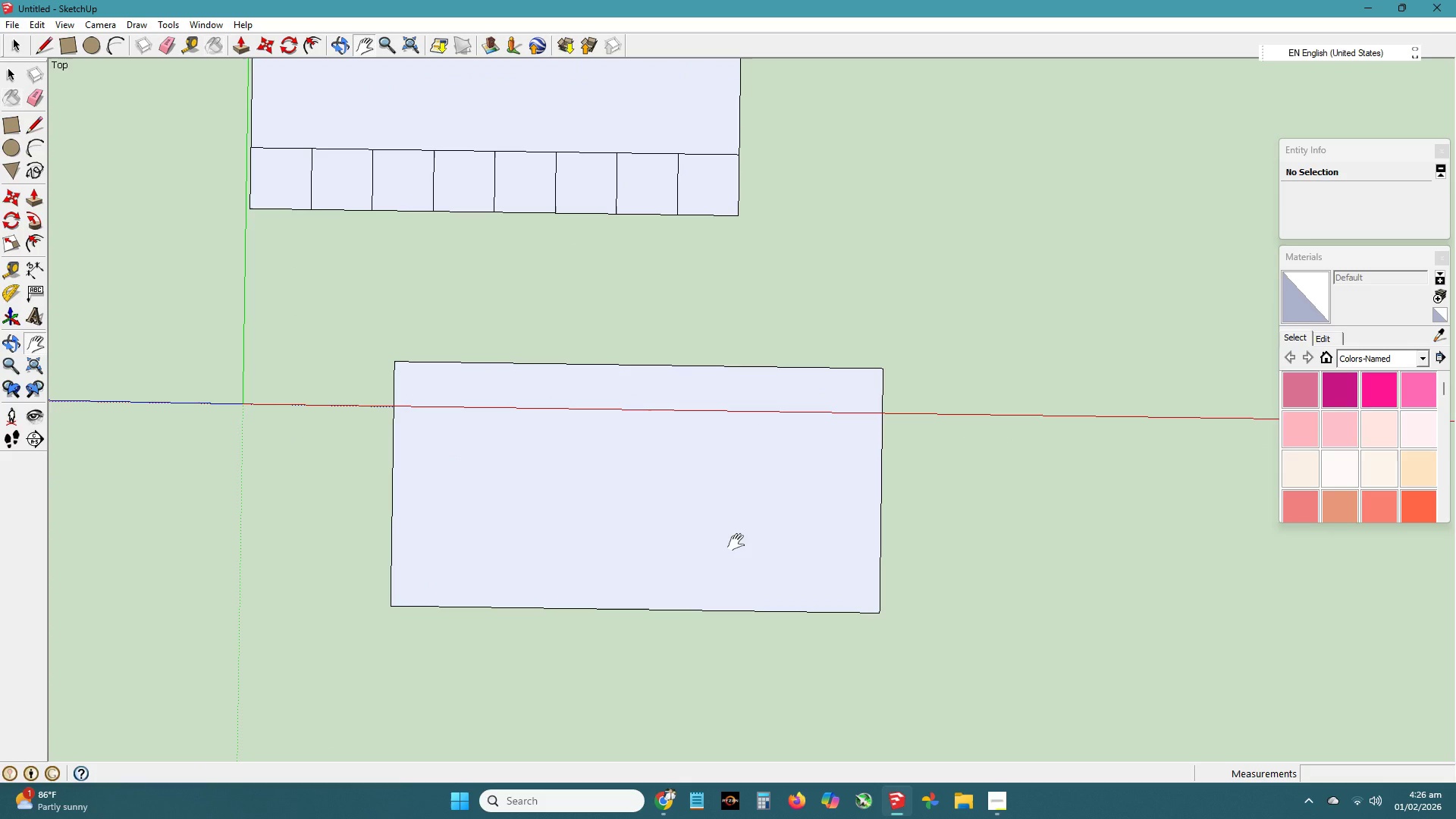 
type(vvvt)
 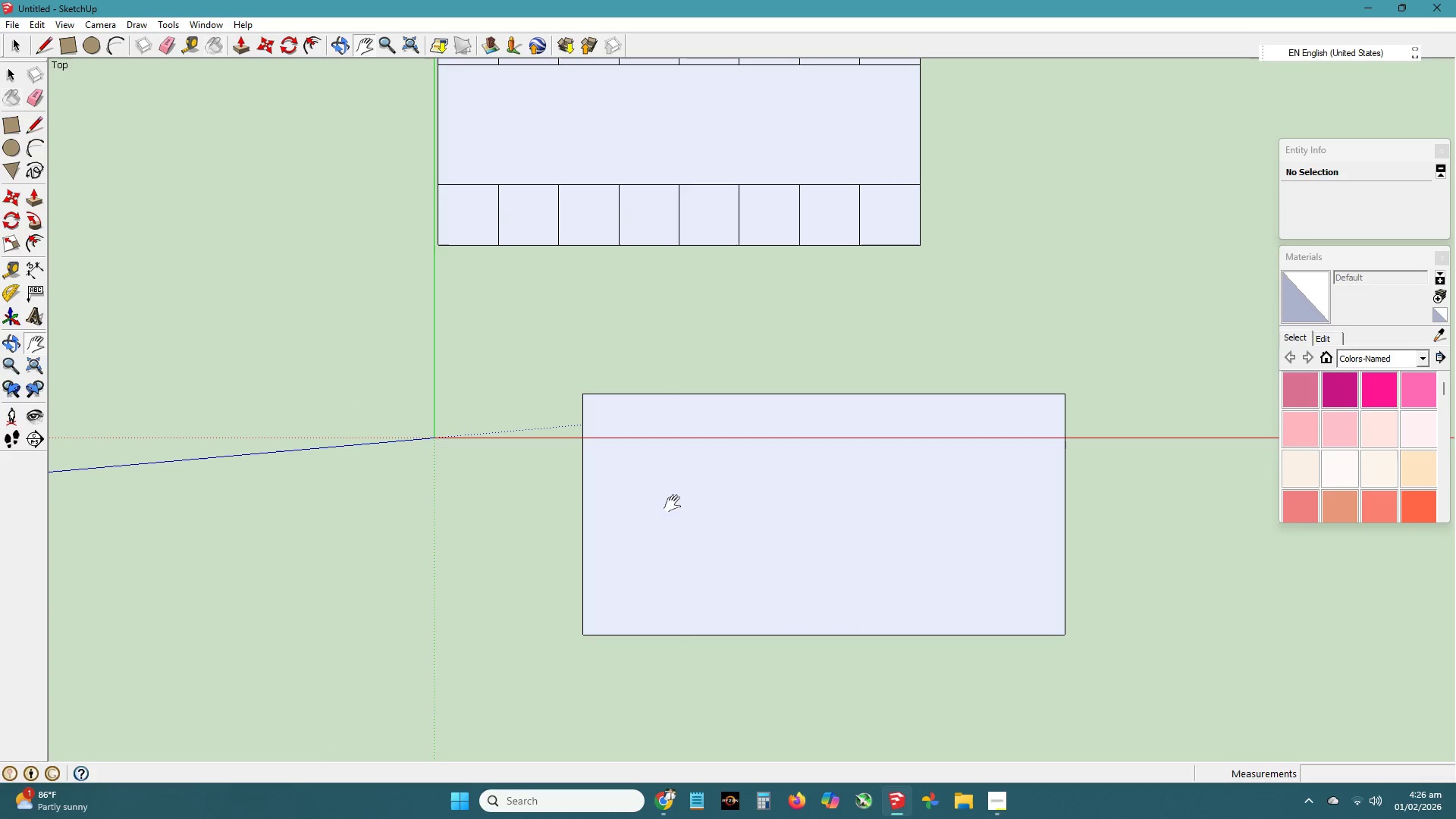 
type(hv)
 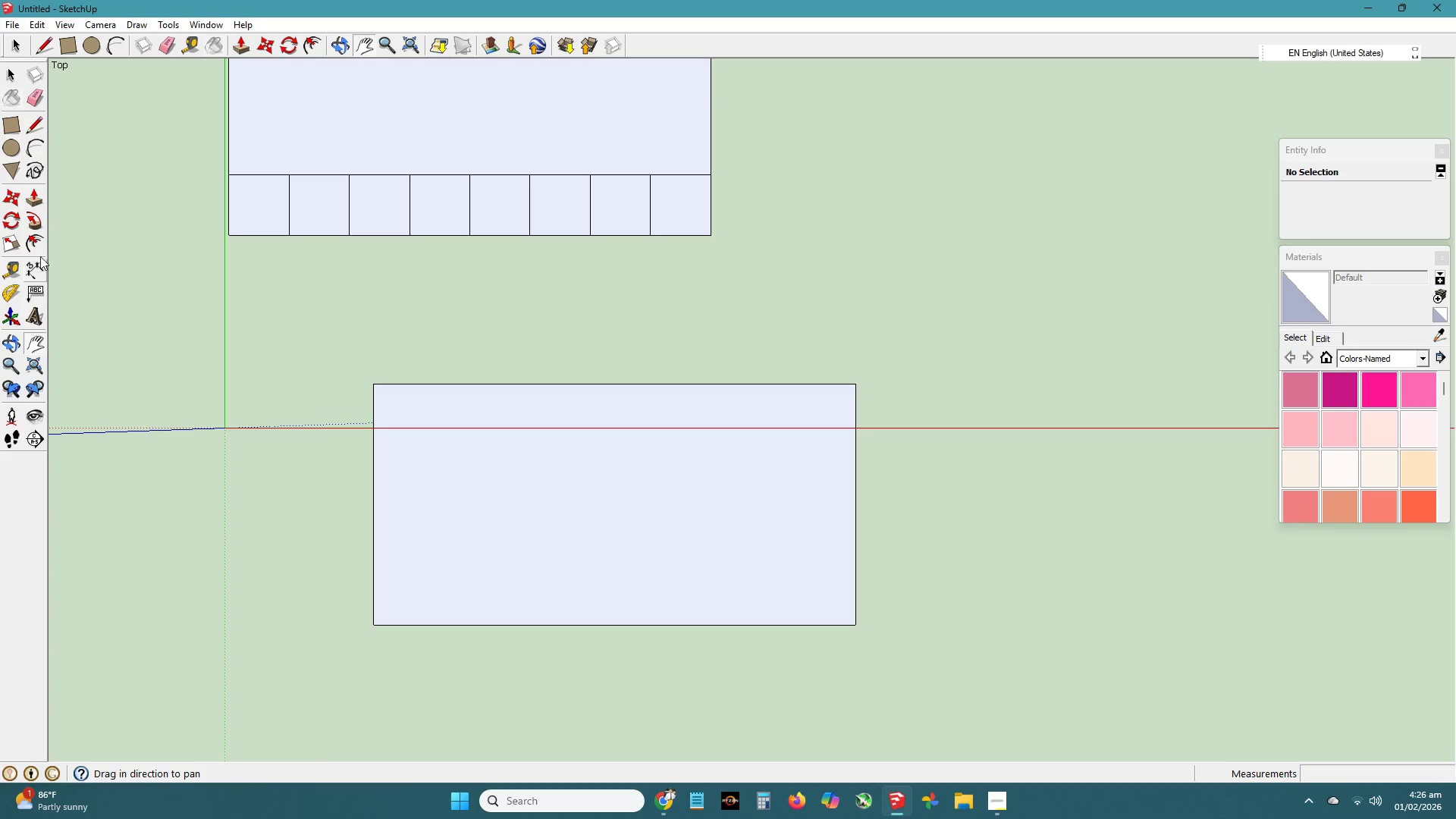 
left_click_drag(start_coordinate=[692, 501], to_coordinate=[482, 491])
 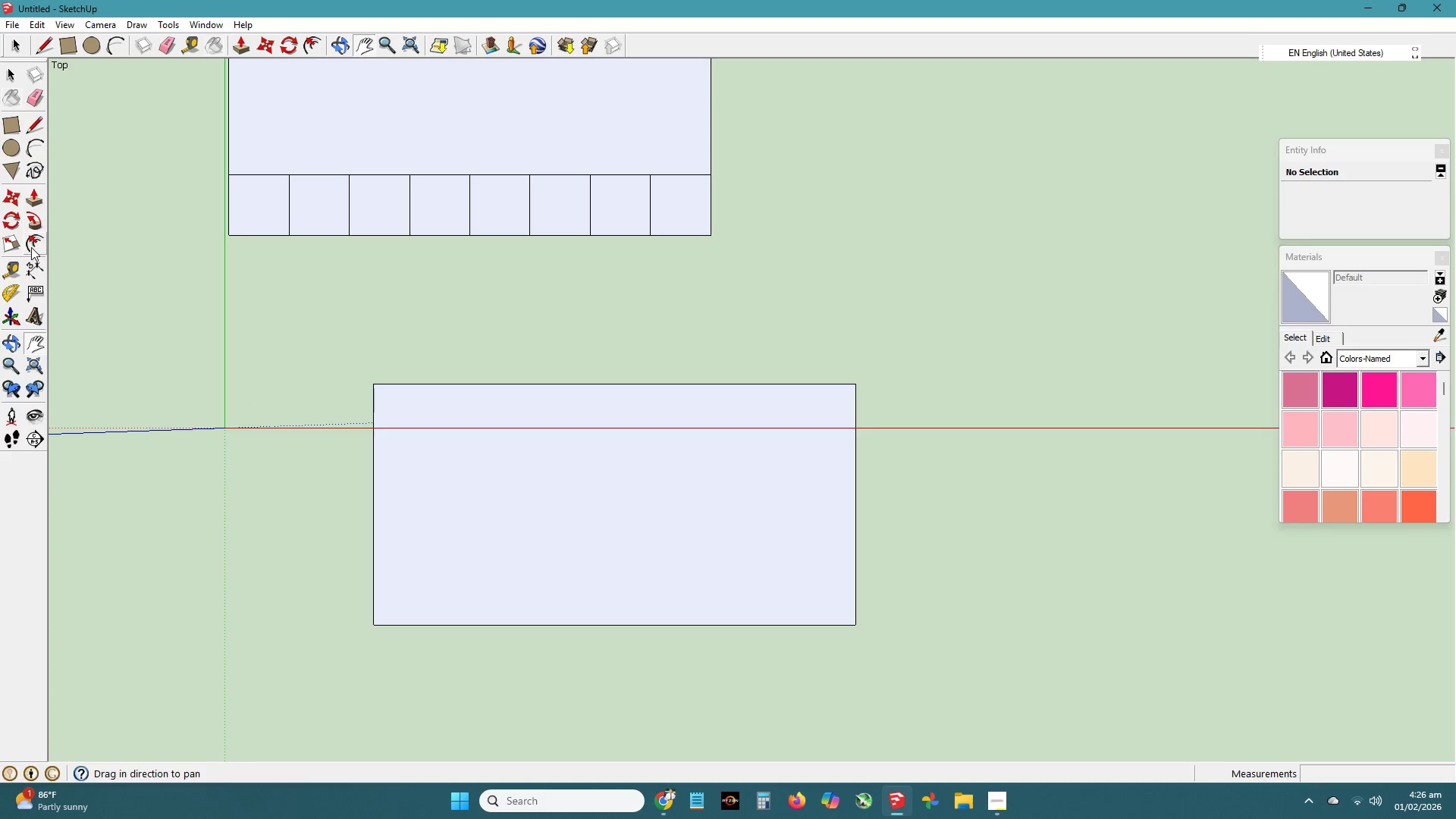 
double_click([455, 488])
 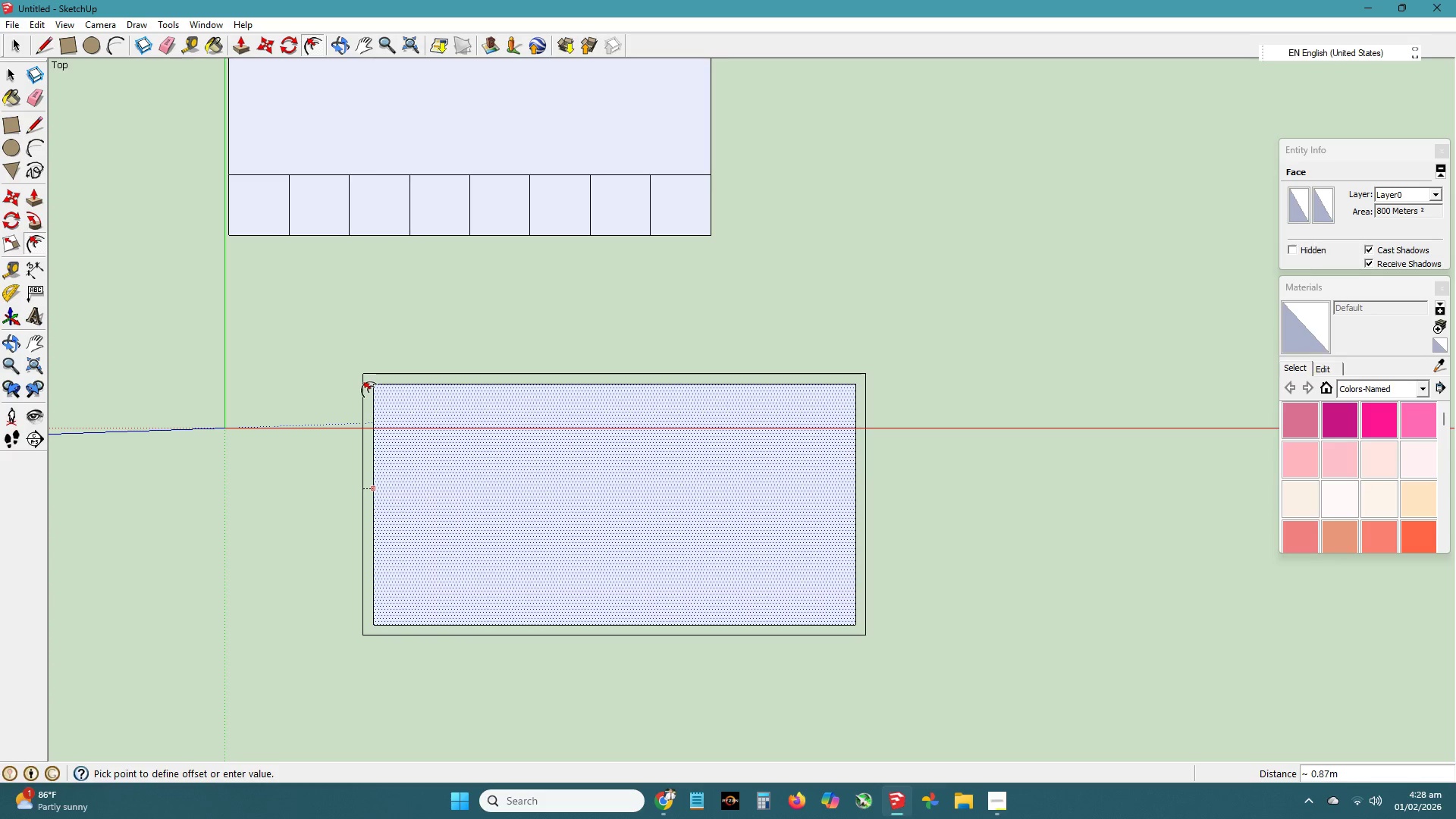 
wait(96.52)
 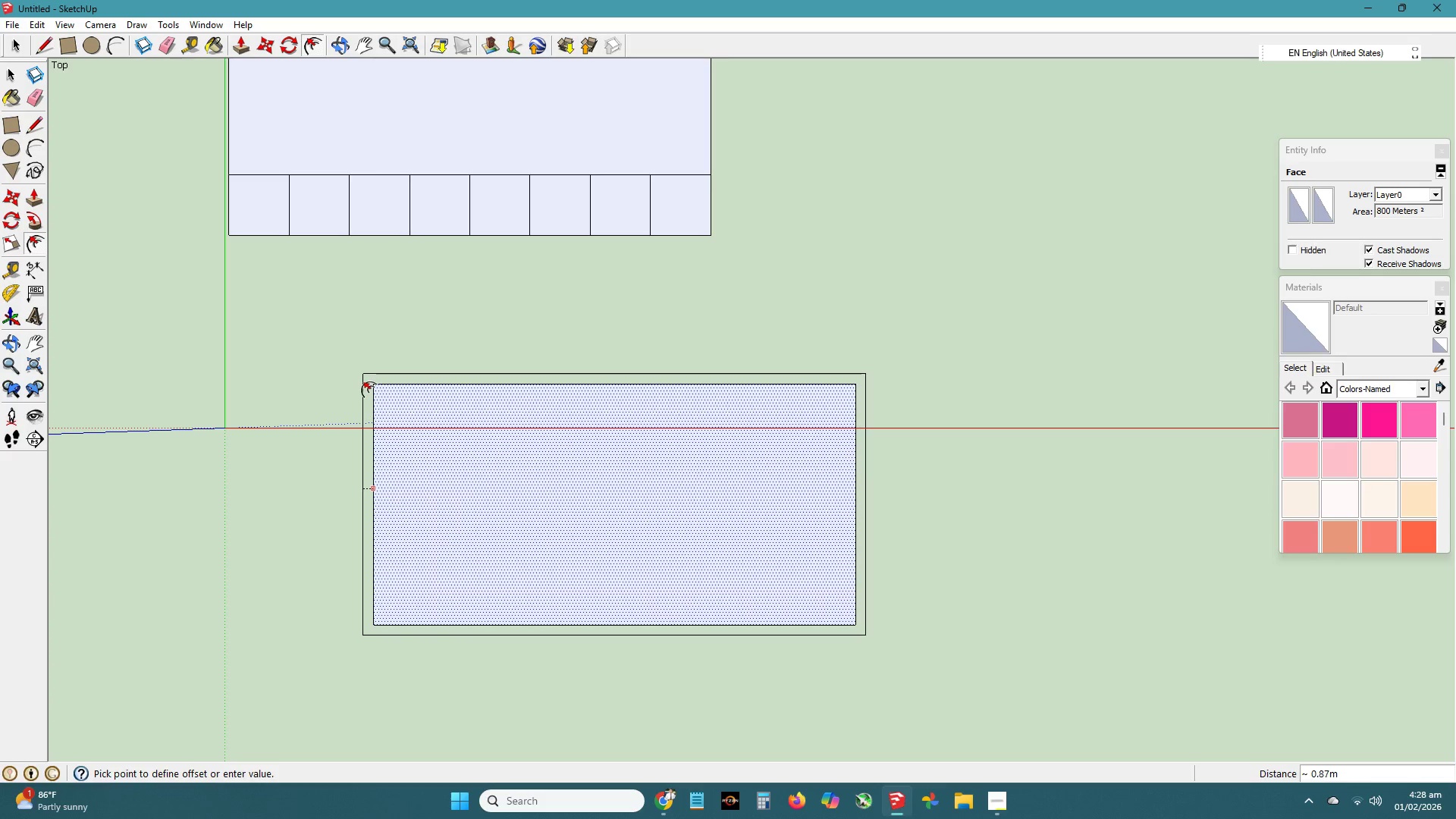 
key(NumpadDecimal)
 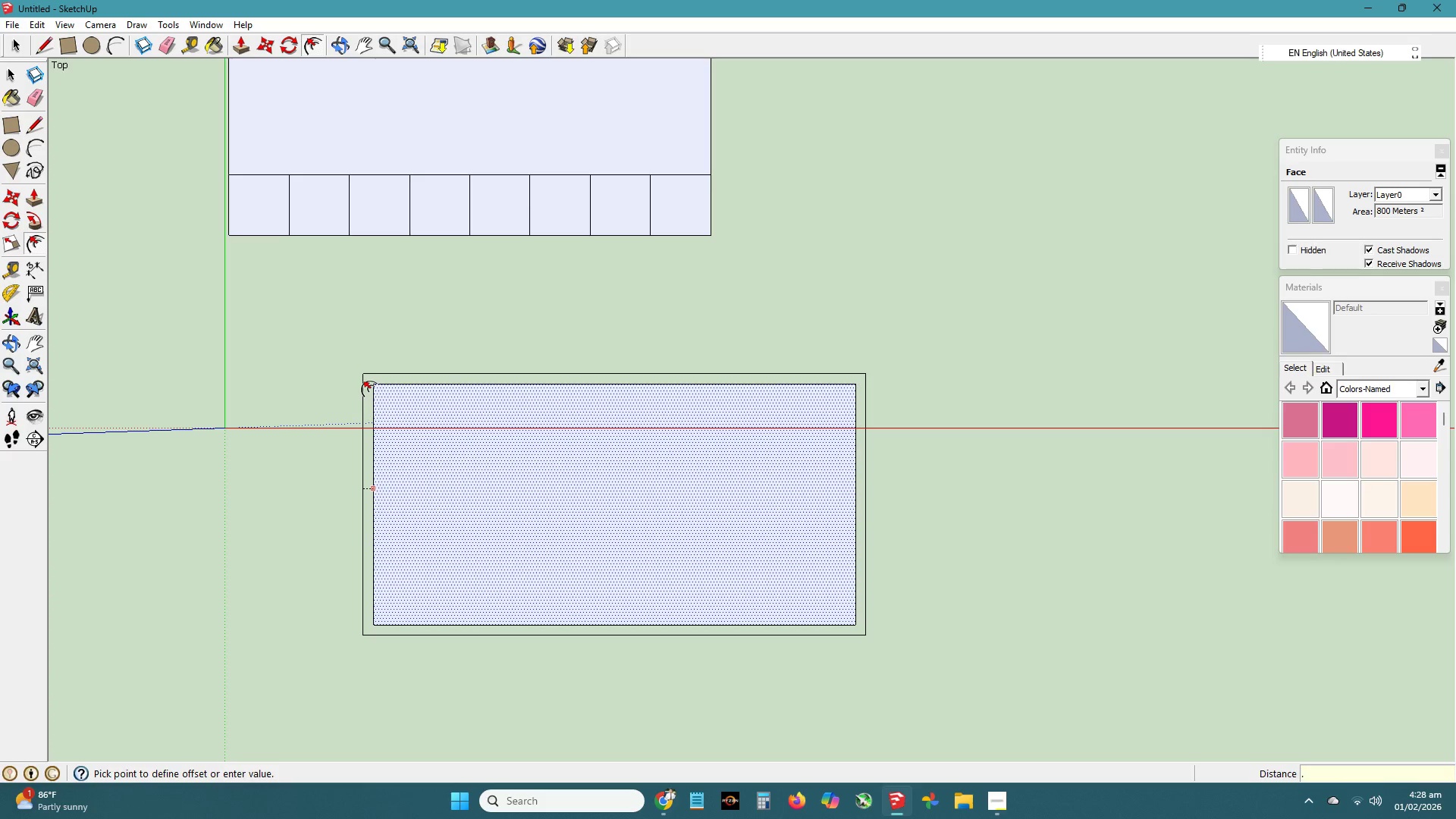 
key(Numpad2)
 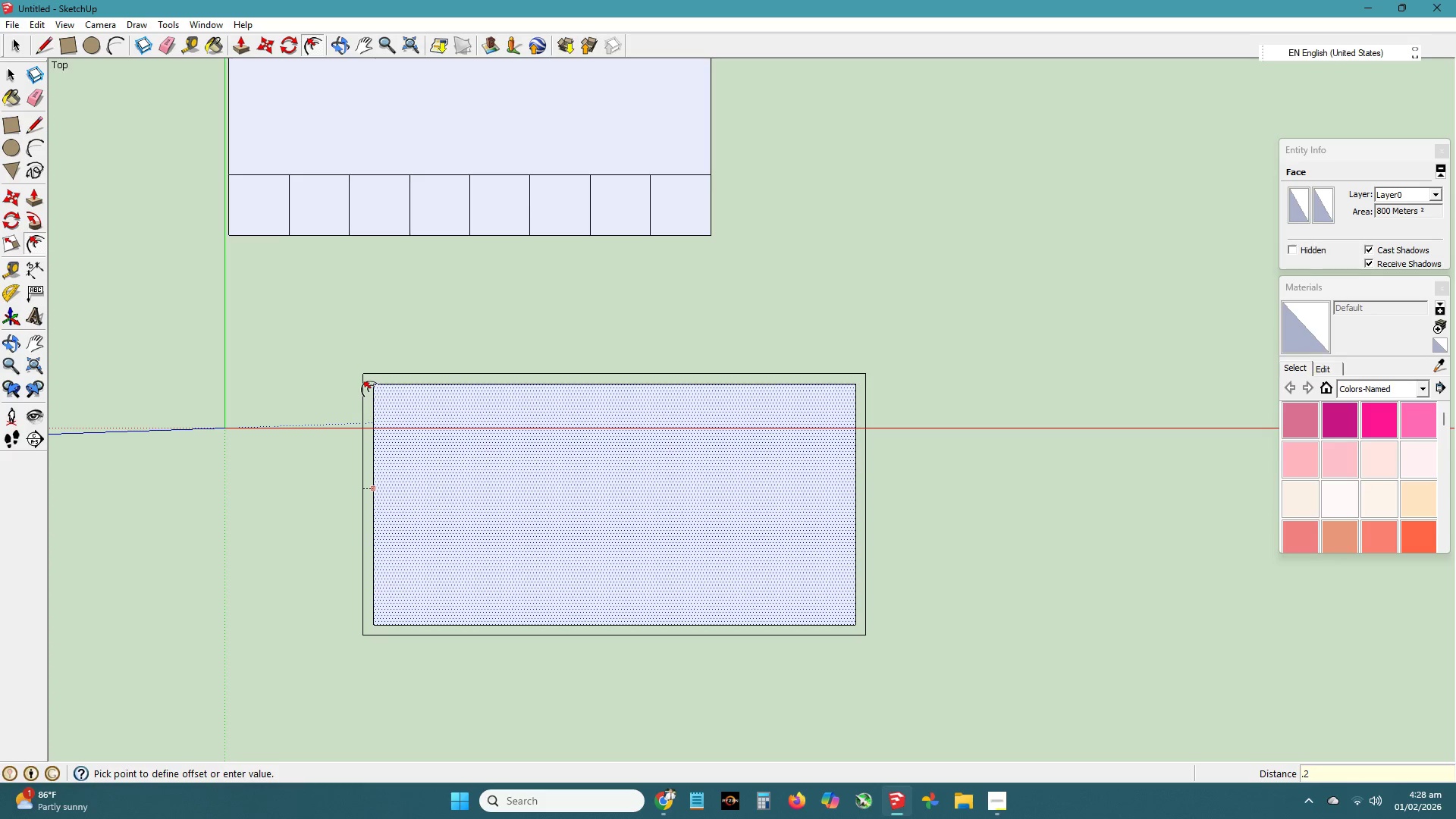 
key(Numpad5)
 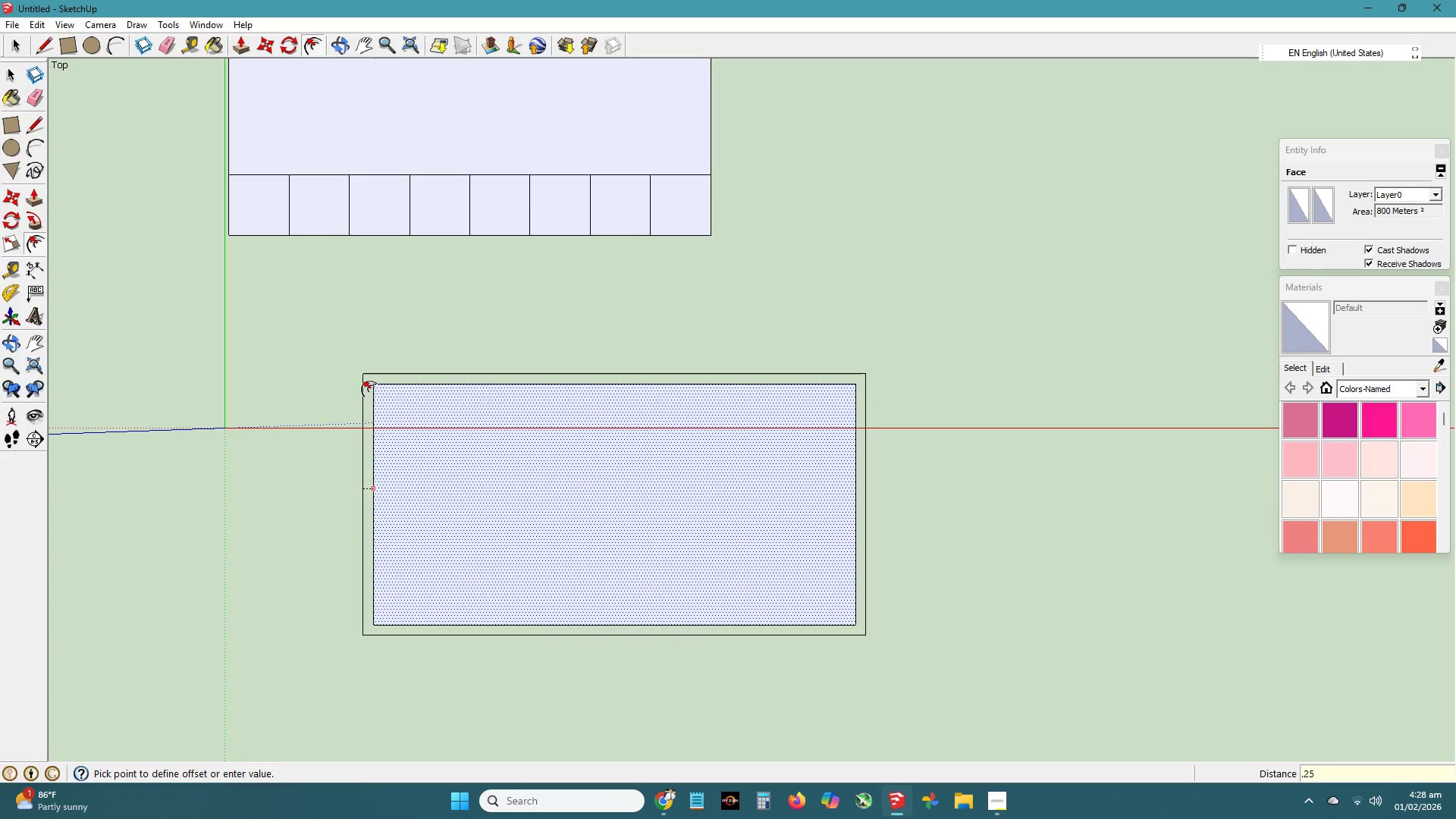 
key(NumpadEnter)
 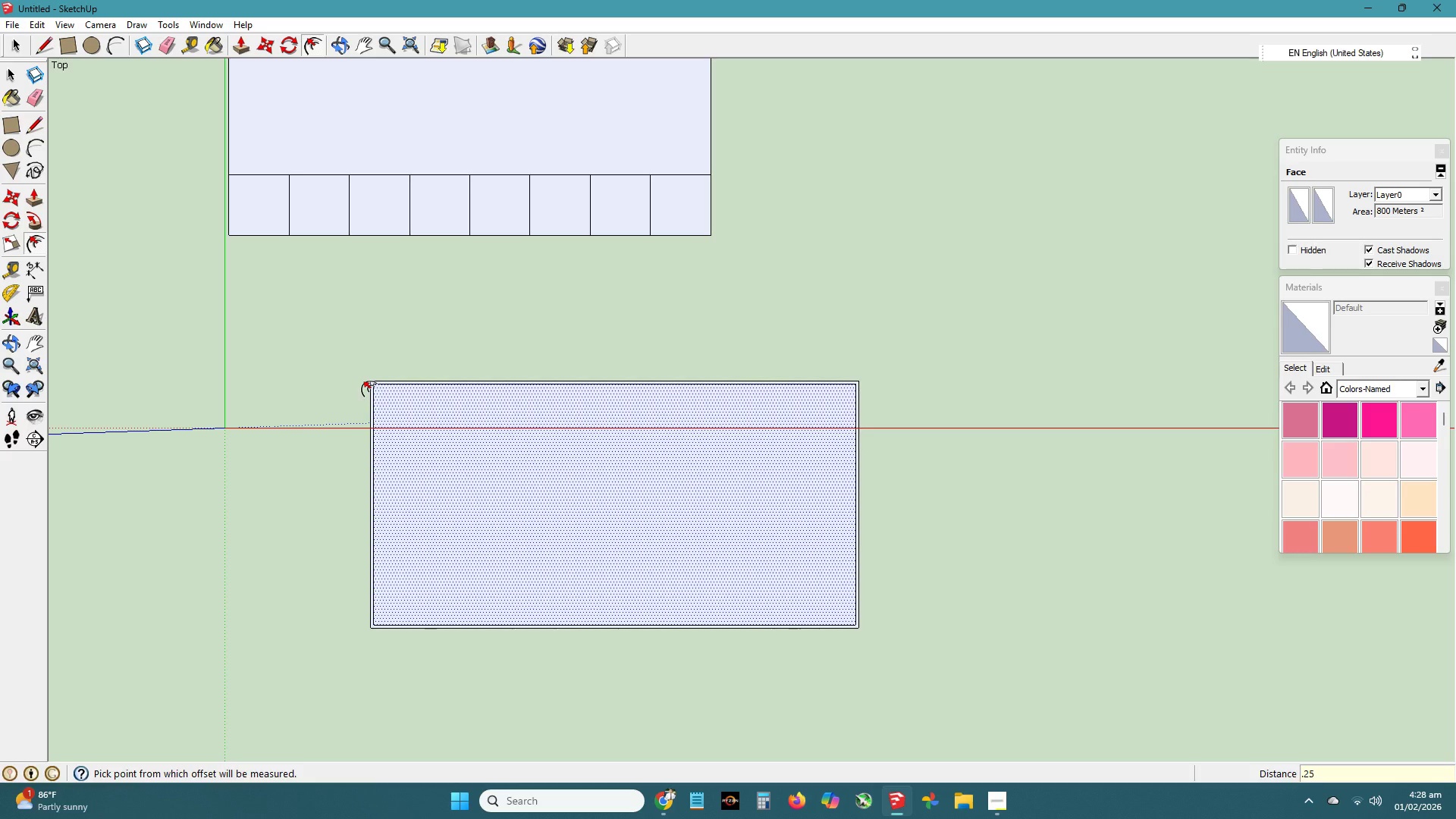 
key(H)
 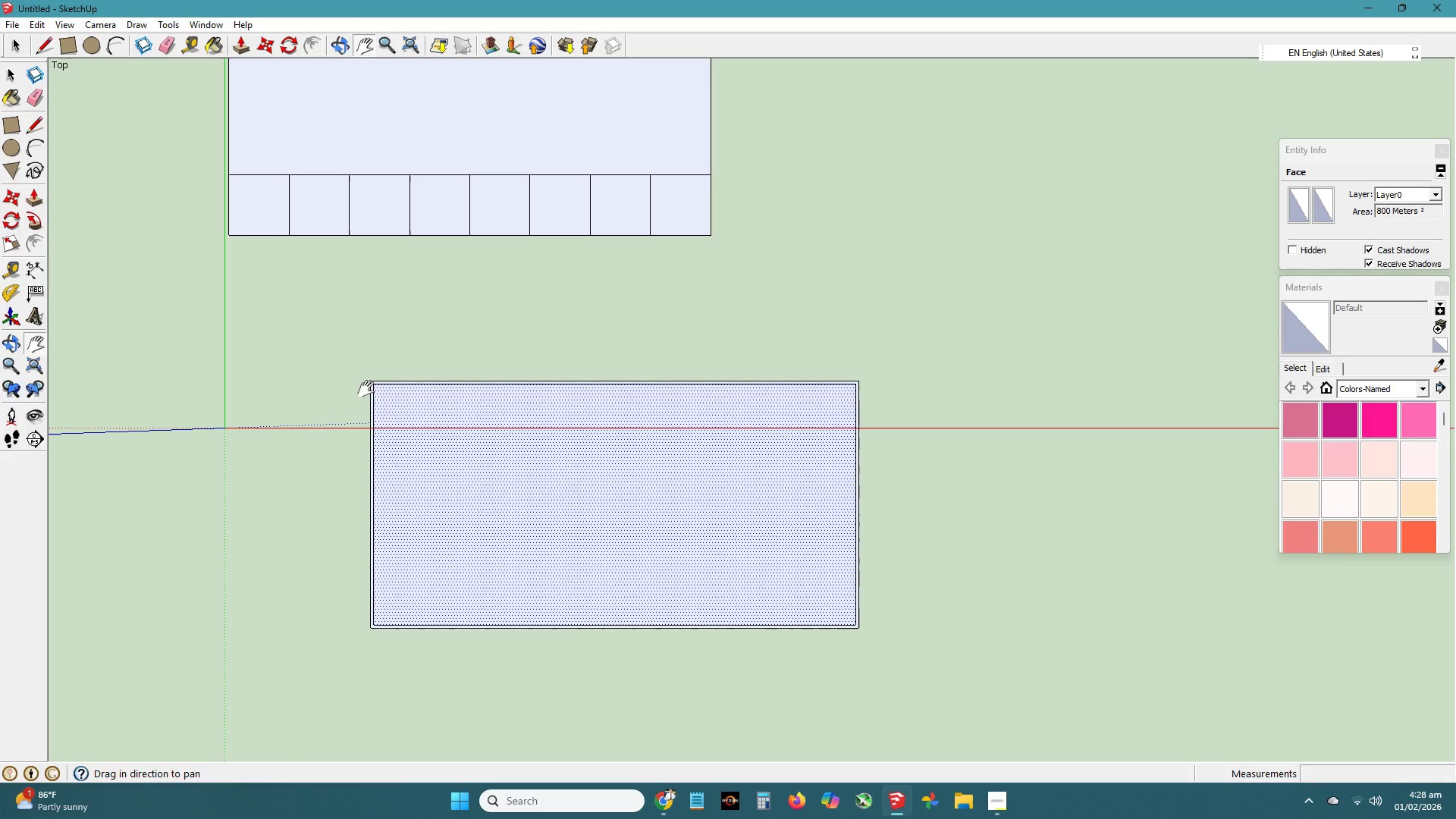 
key(Control+Z)
 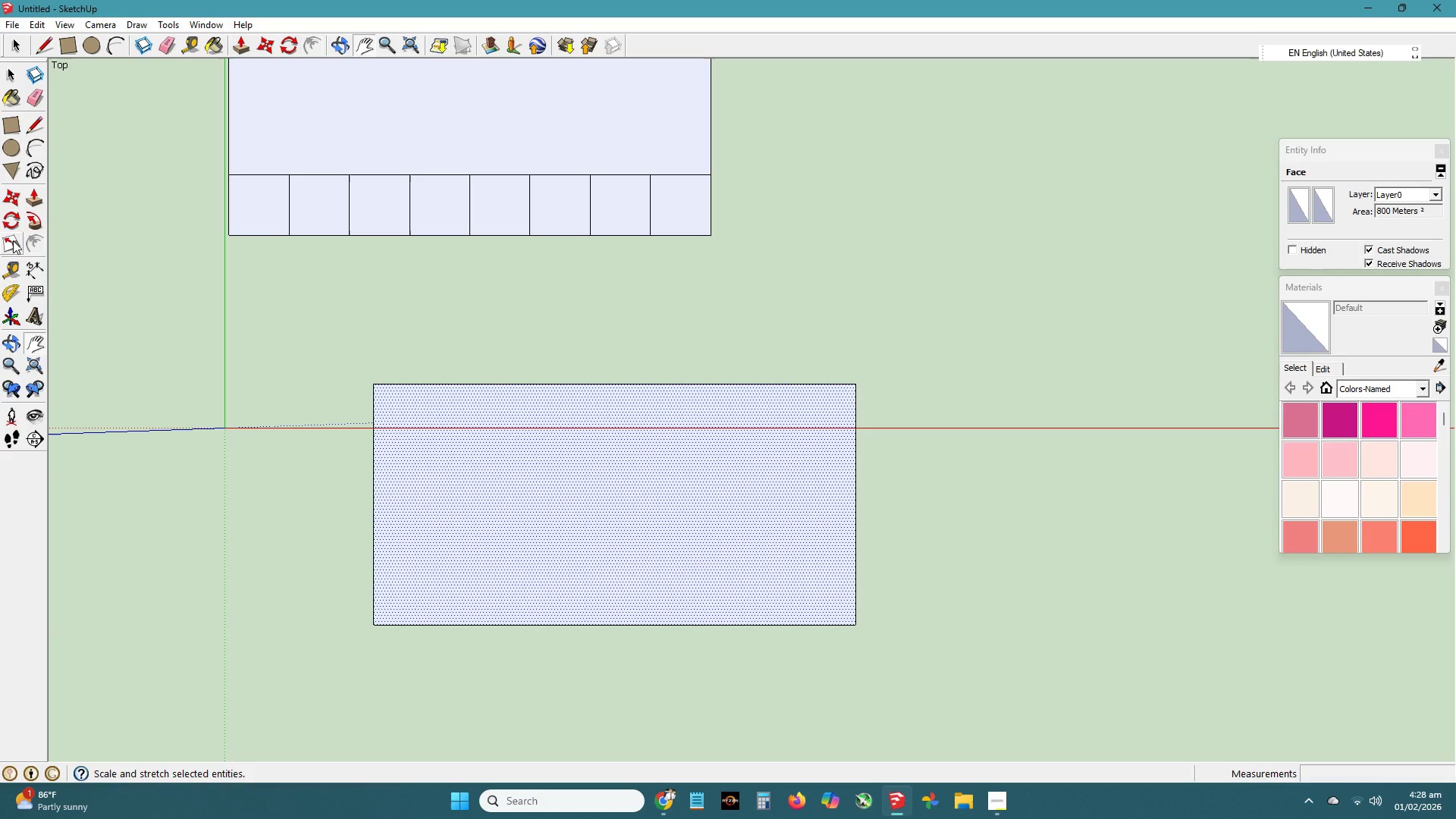 
wait(20.98)
 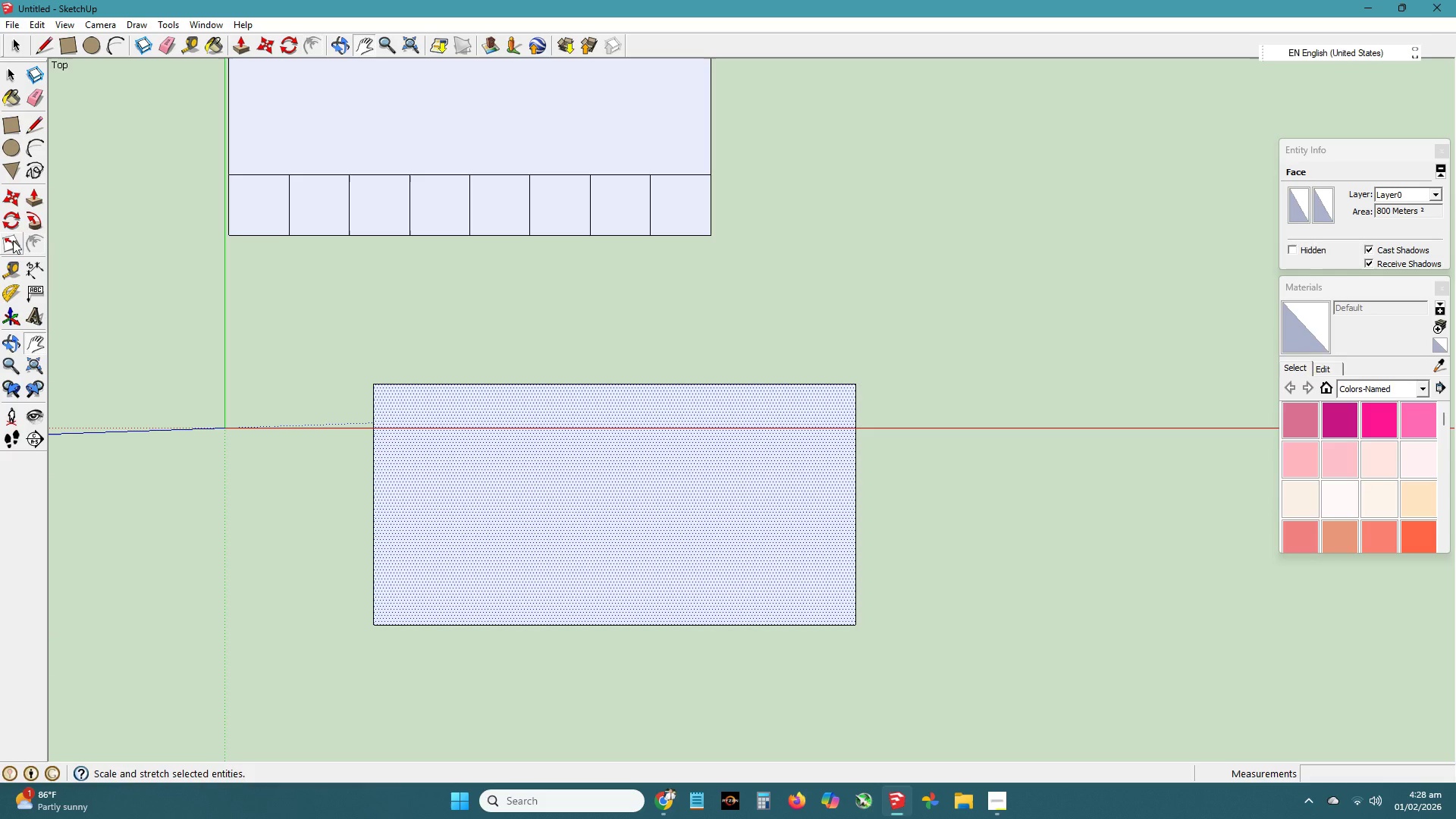 
left_click([407, 433])
 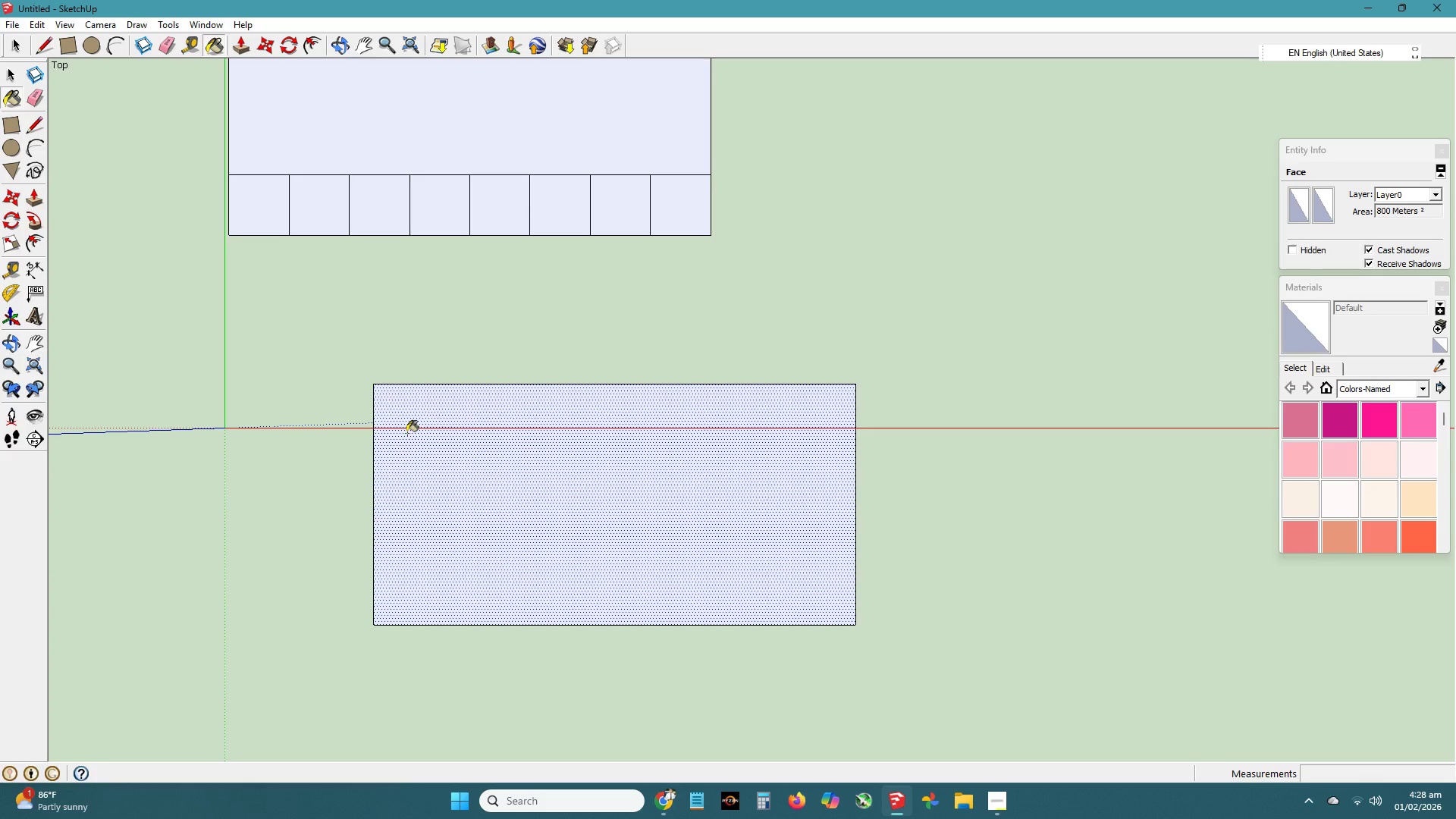 
type(bv )
key(Escape)
 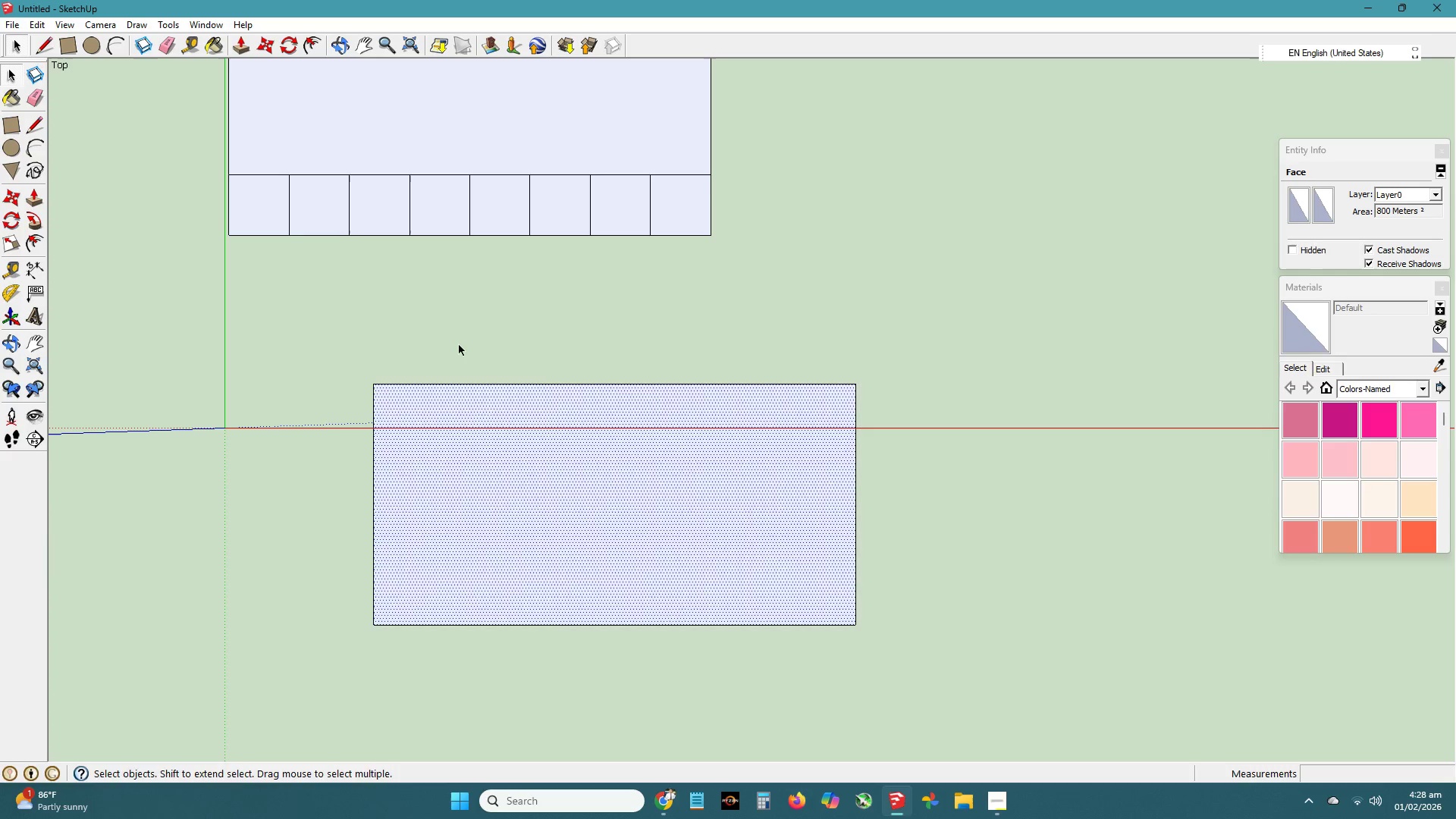 
double_click([459, 344])
 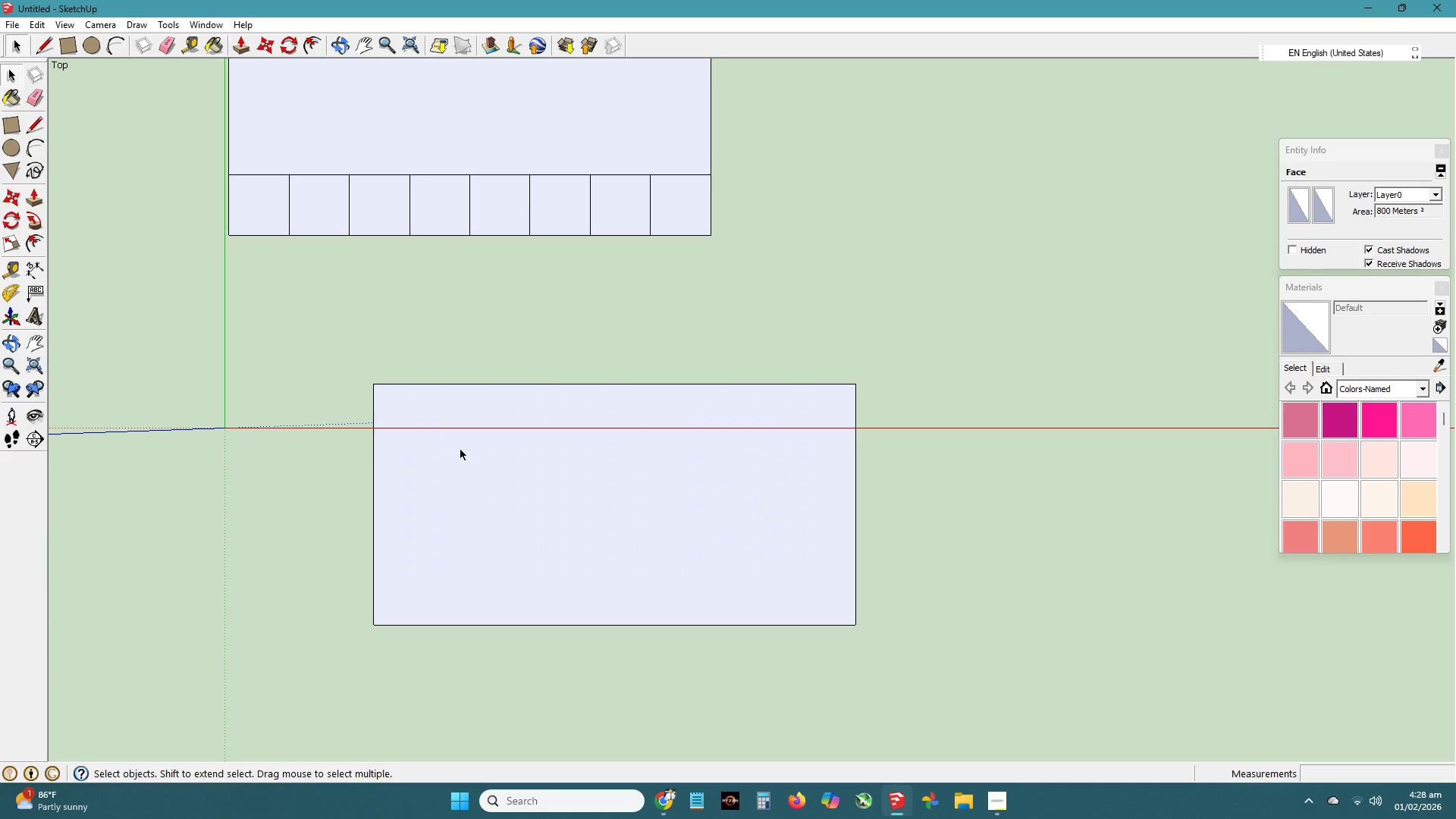 
triple_click([461, 451])
 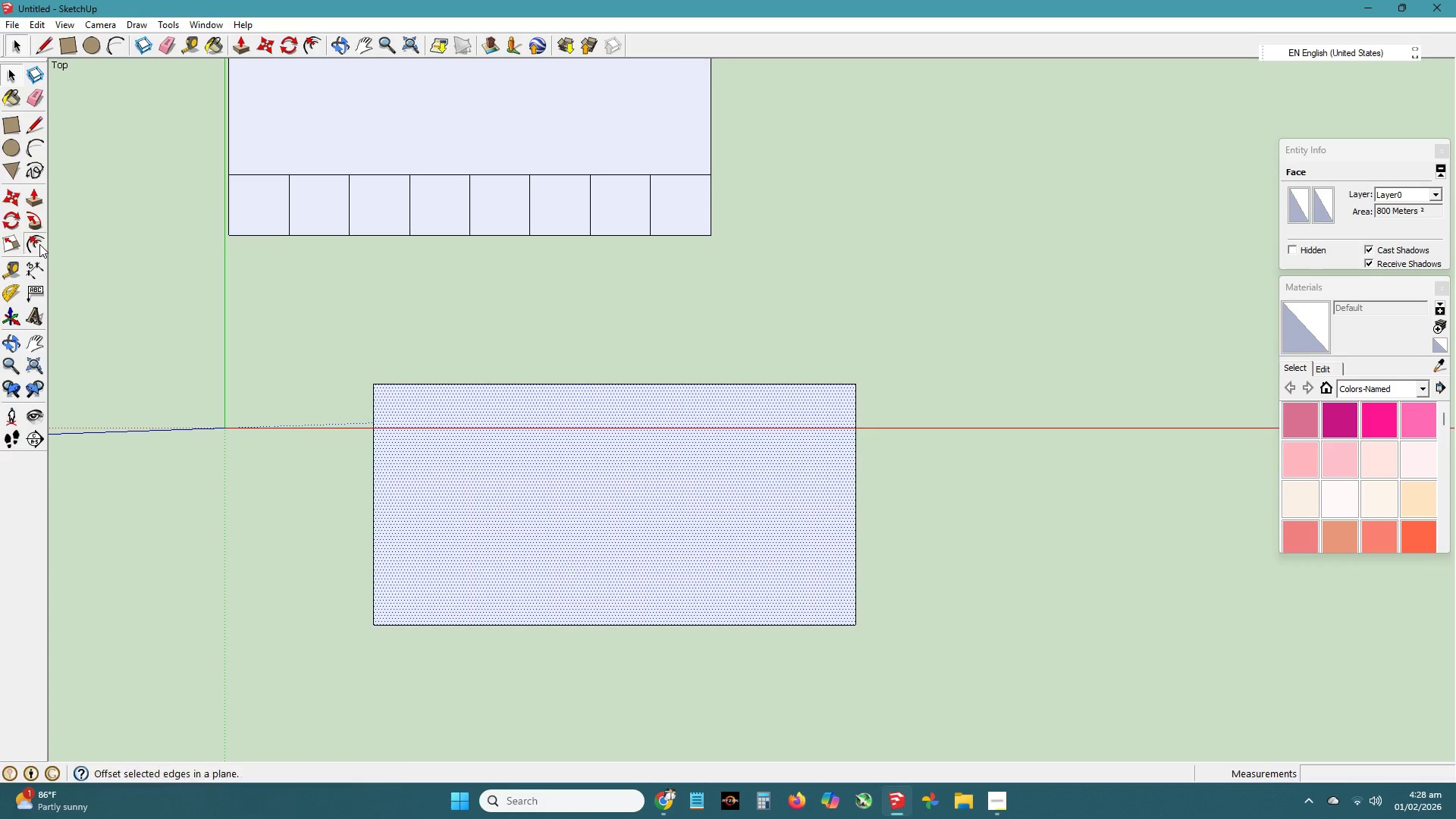 
double_click([414, 469])
 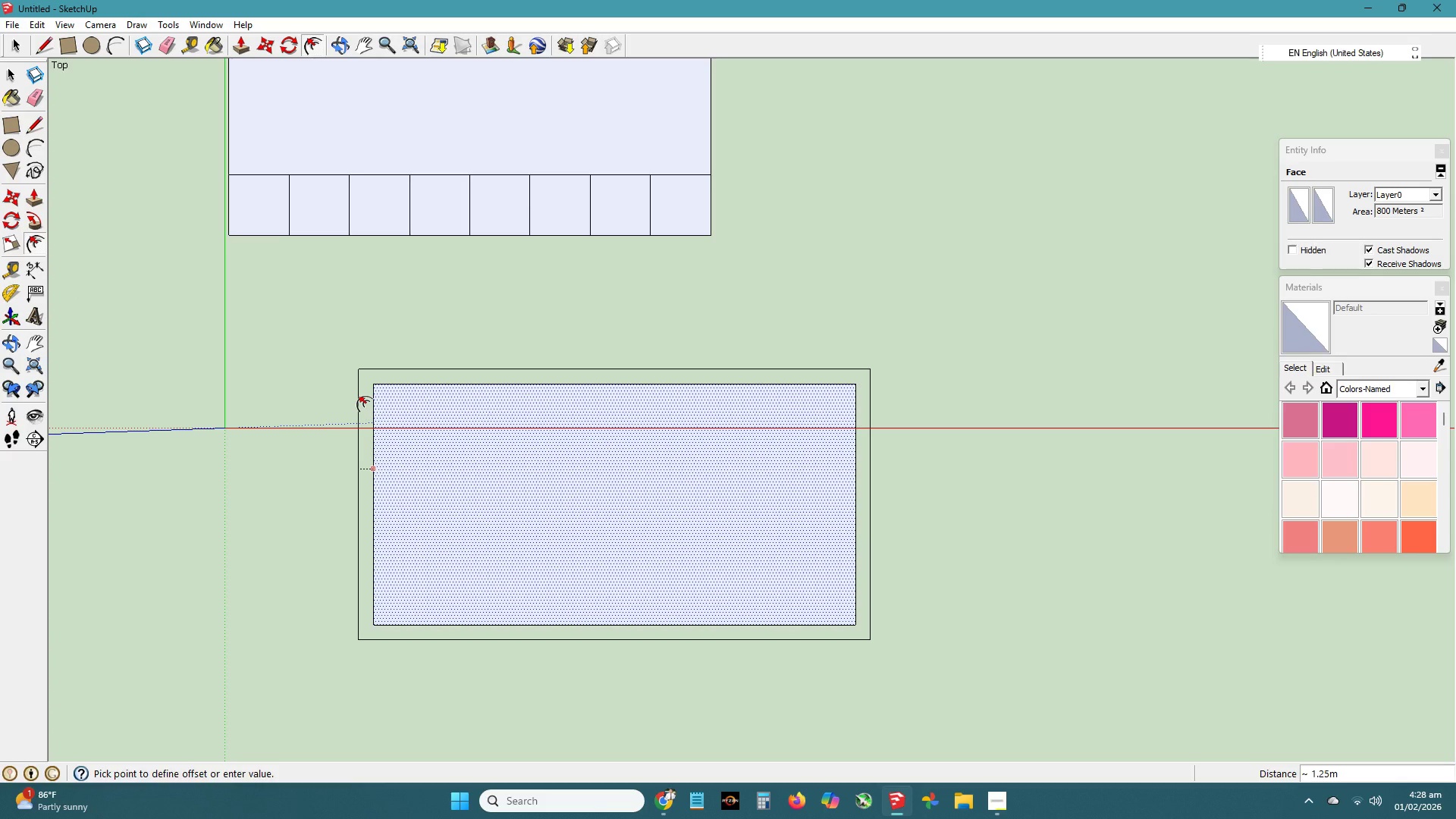 
key(NumpadDecimal)
 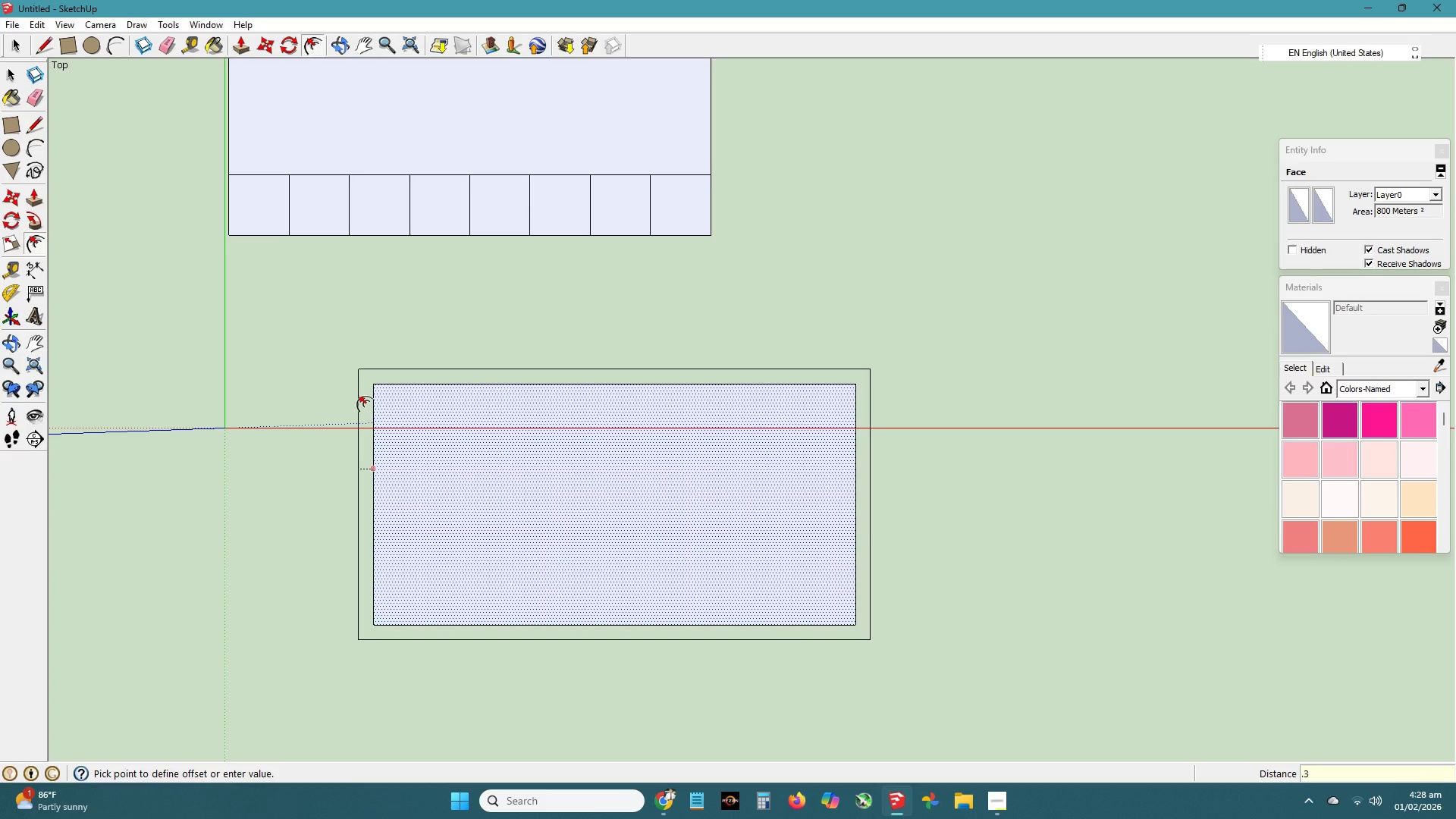 
key(Numpad3)
 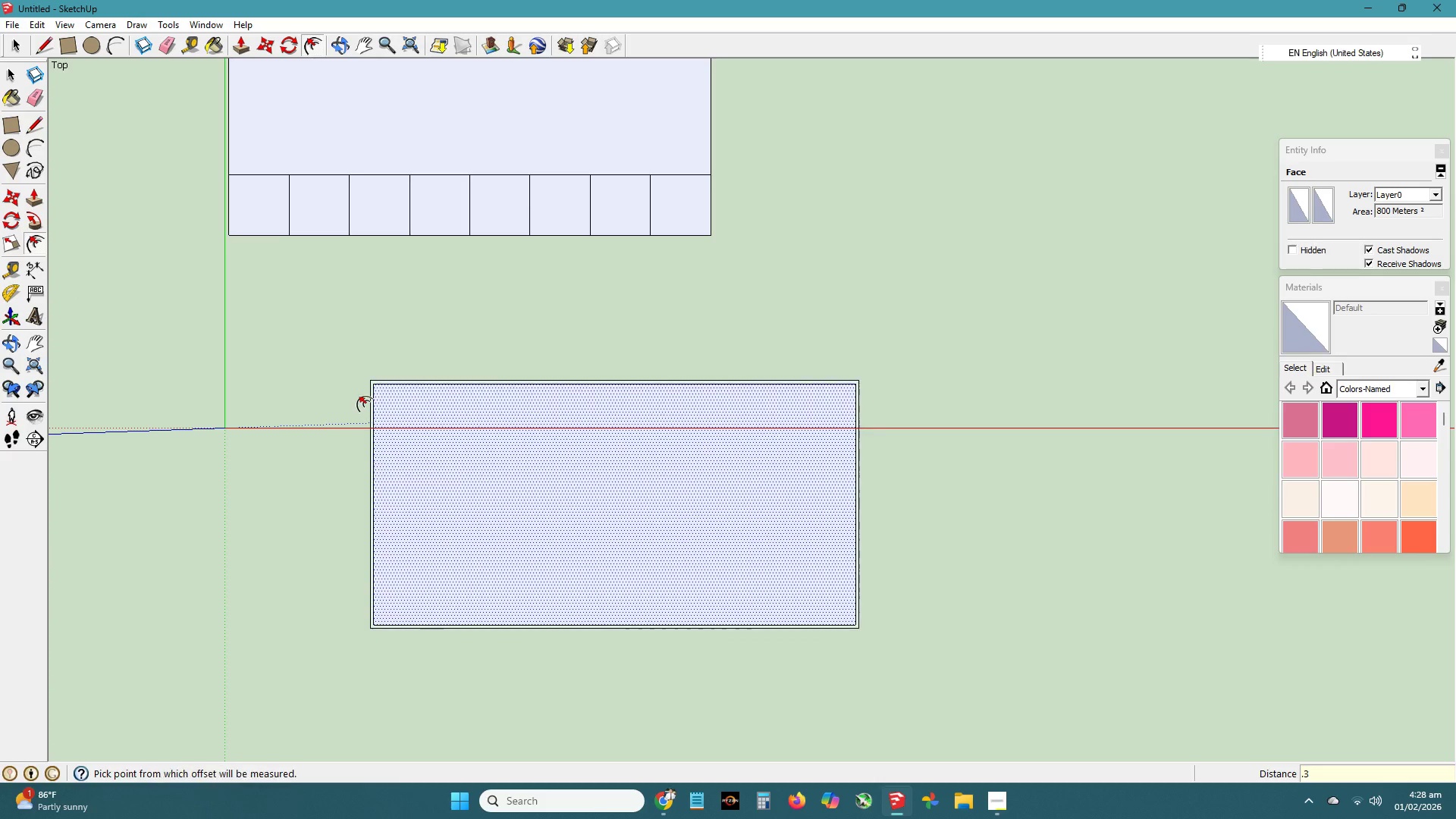 
key(NumpadEnter)
 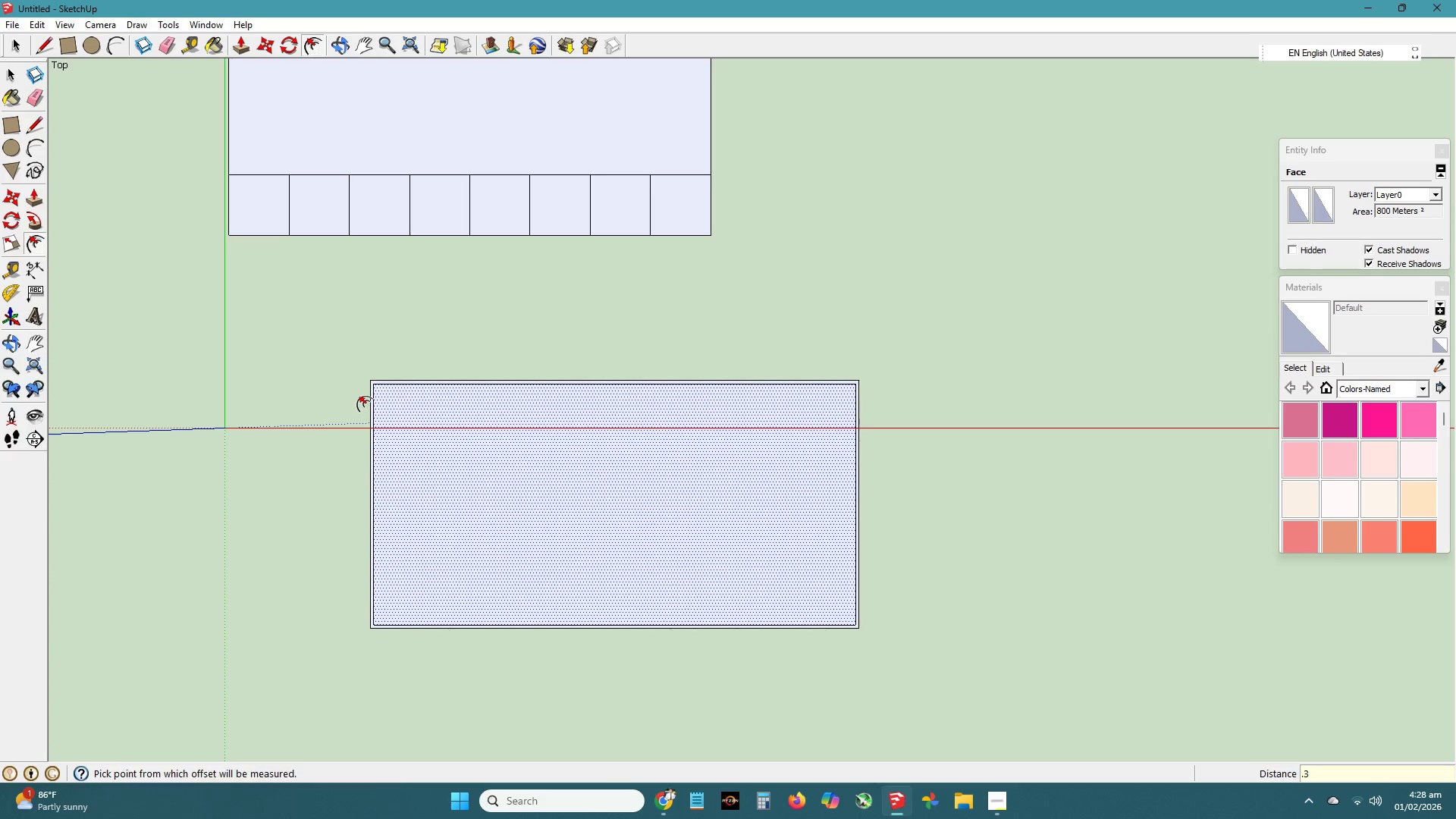 
key(H)
 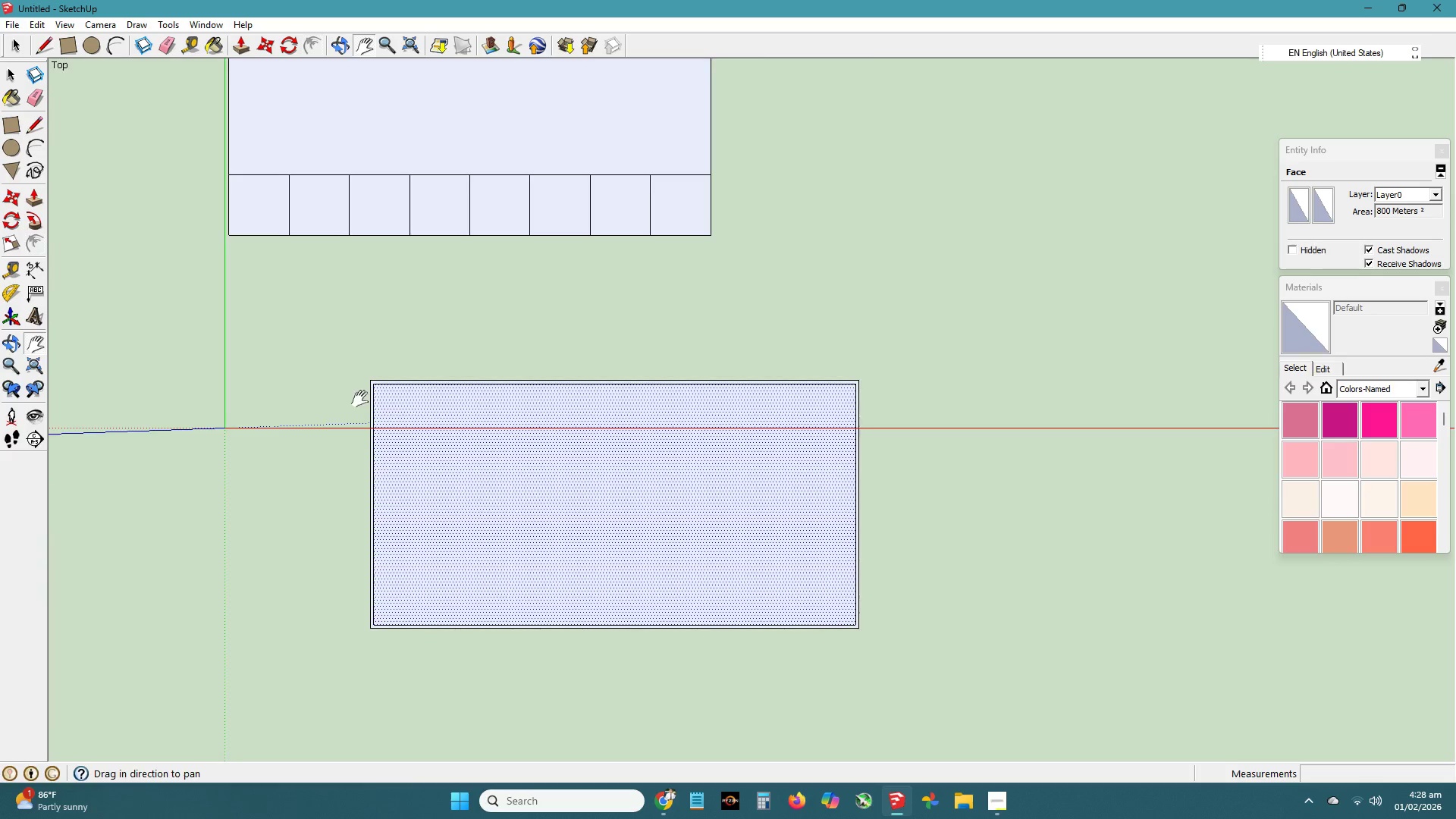 
scroll: coordinate [372, 435], scroll_direction: up, amount: 6.0
 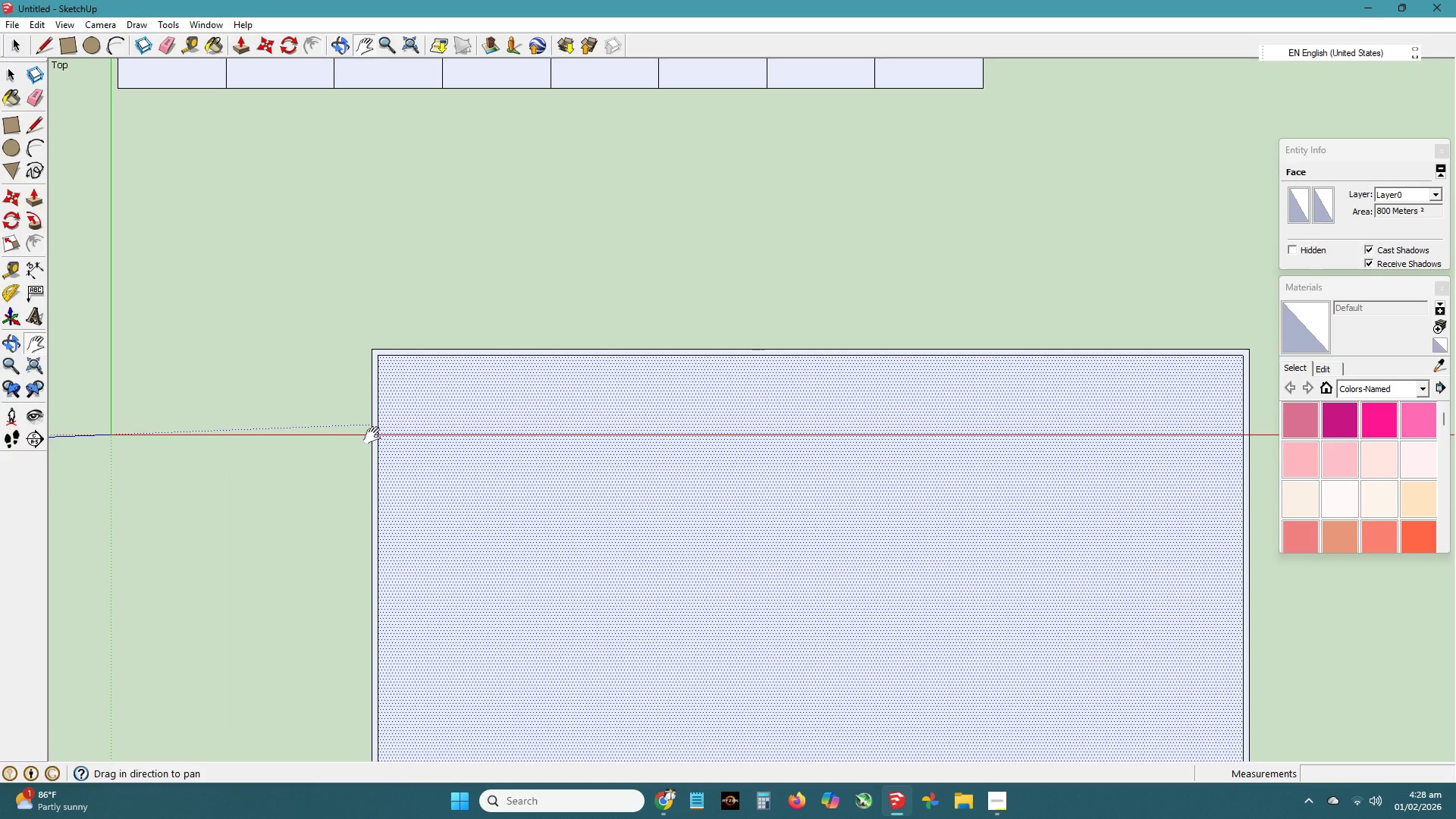 
type(ph)
 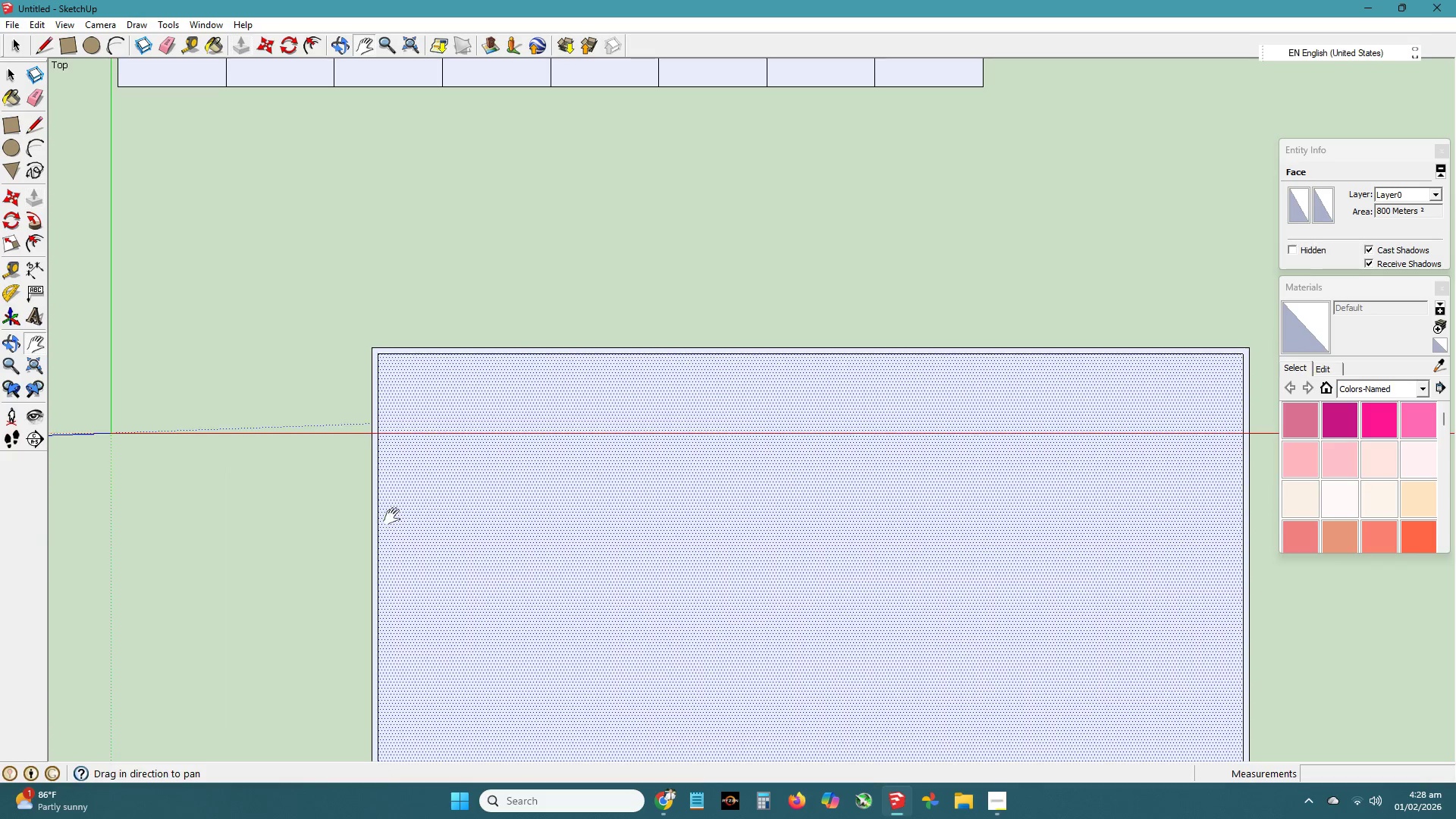 
left_click_drag(start_coordinate=[392, 521], to_coordinate=[402, 387])
 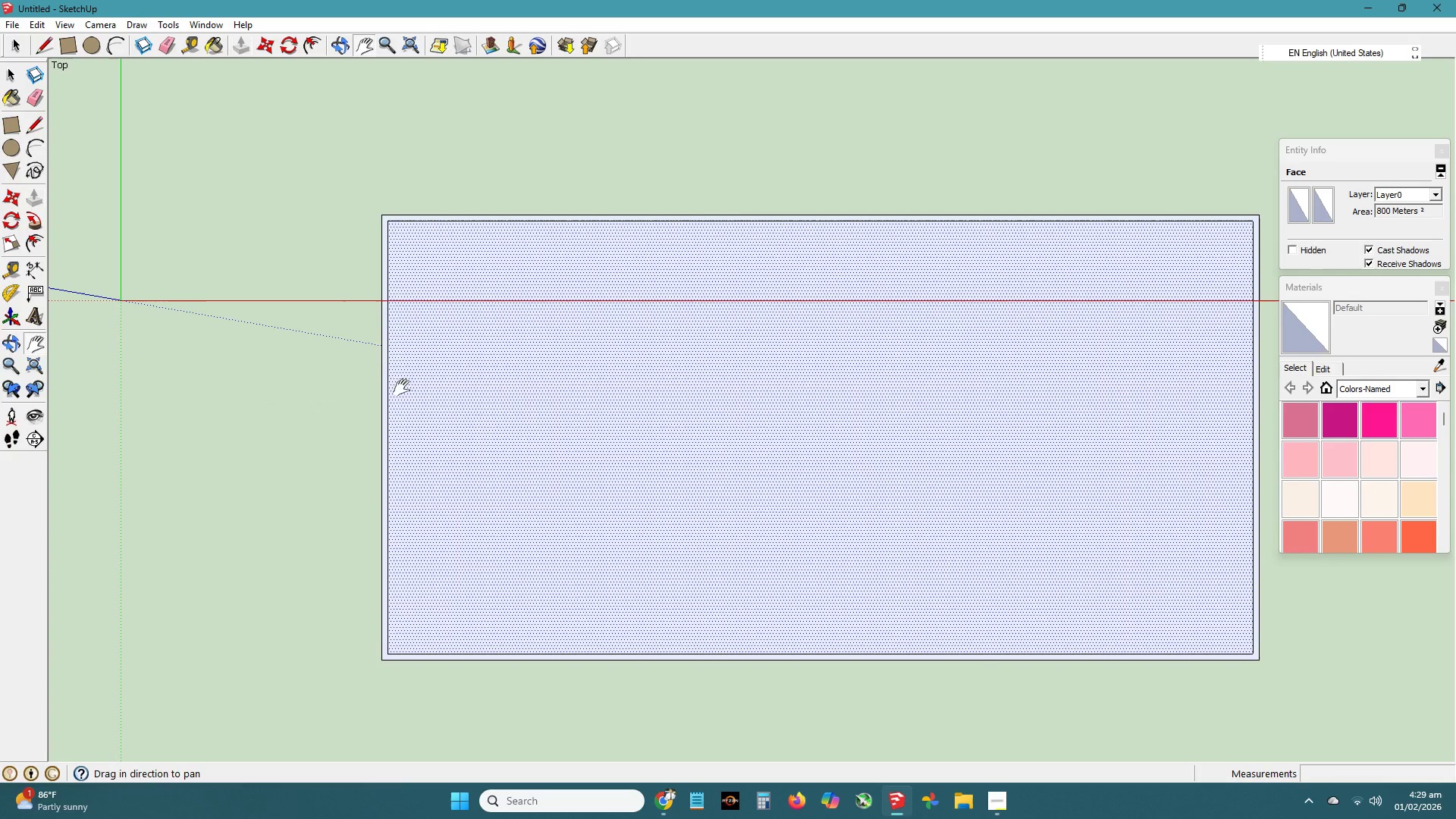 
key(L)
 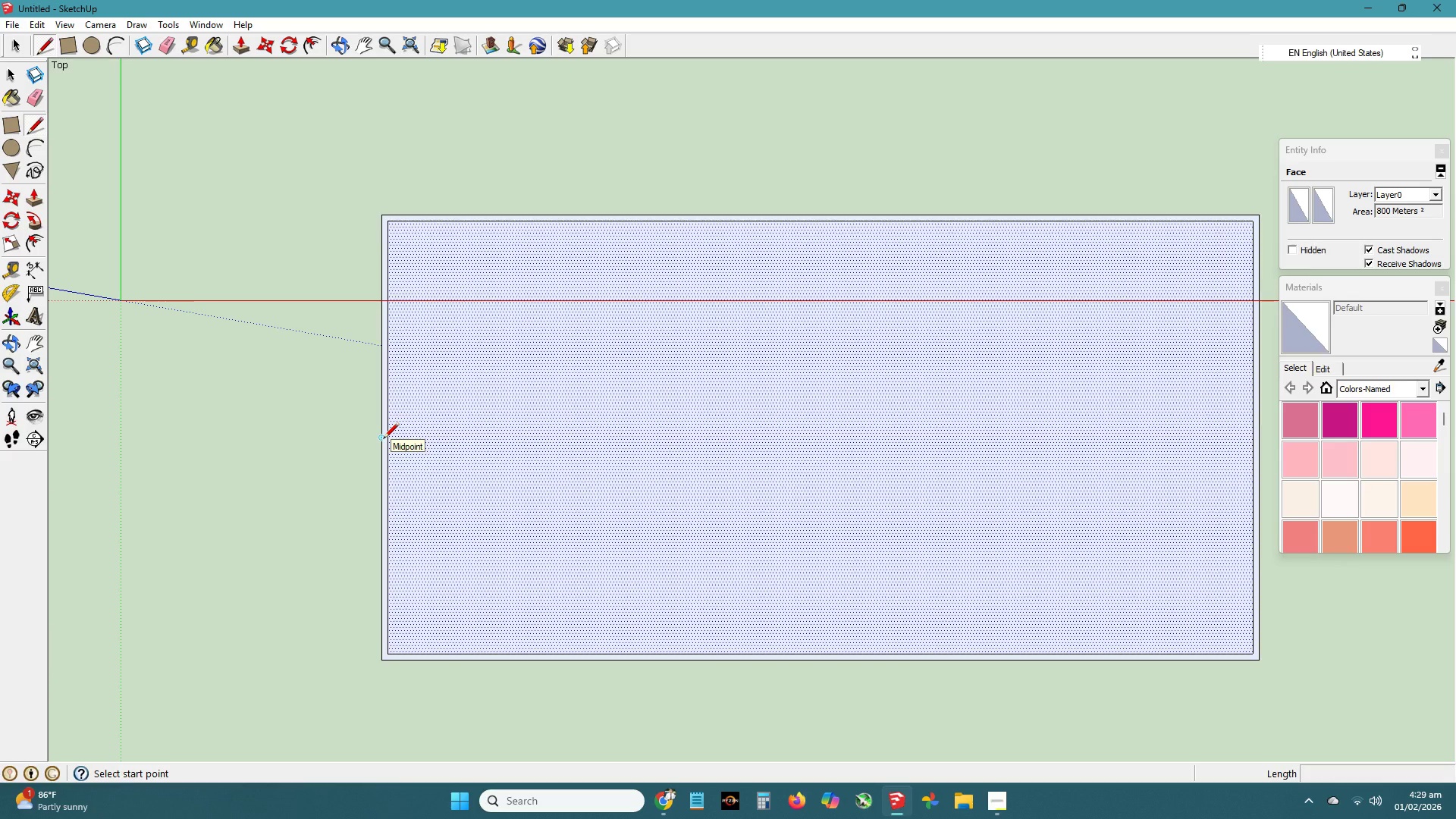 
key(H)
 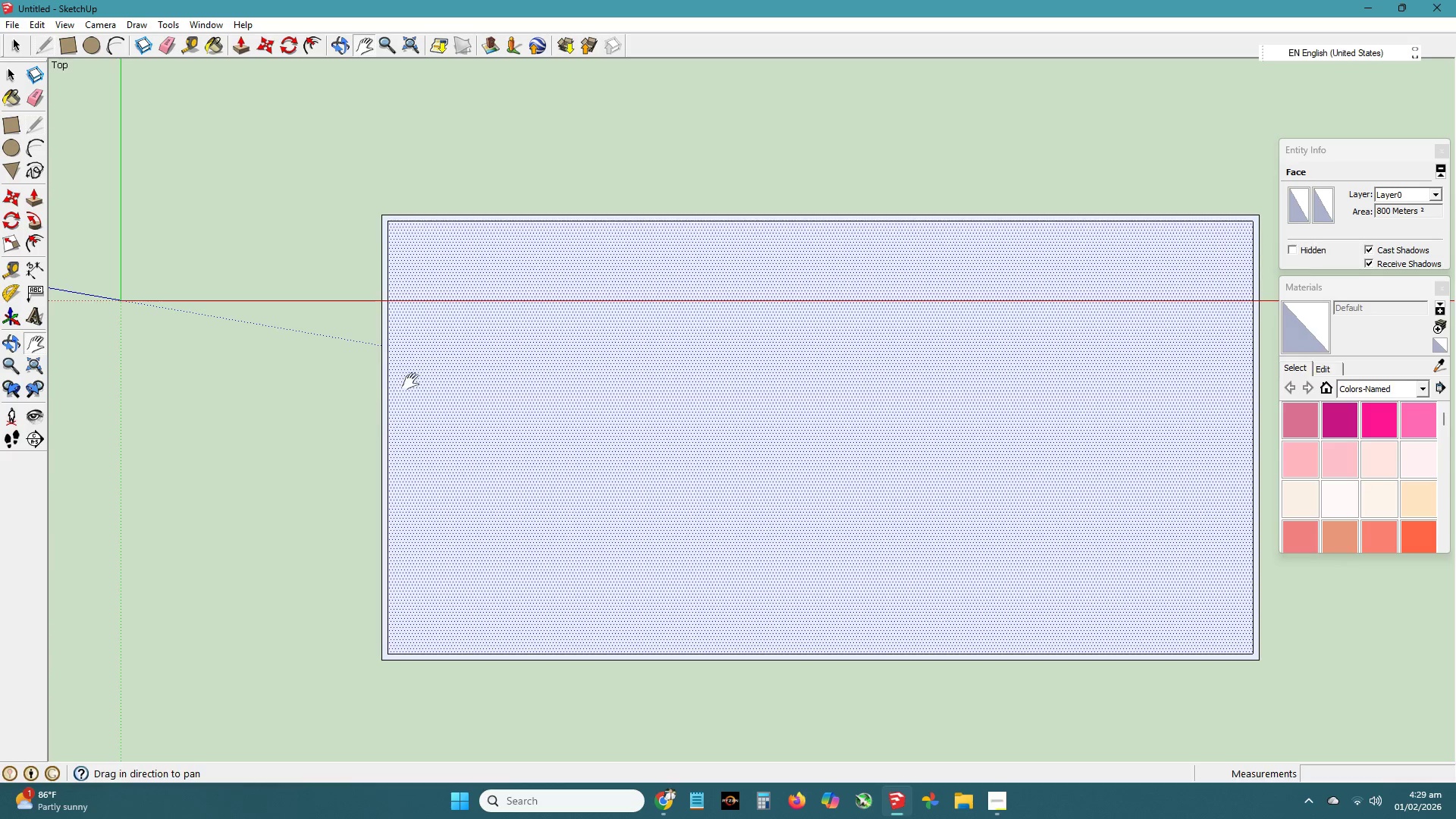 
left_click_drag(start_coordinate=[411, 381], to_coordinate=[428, 561])
 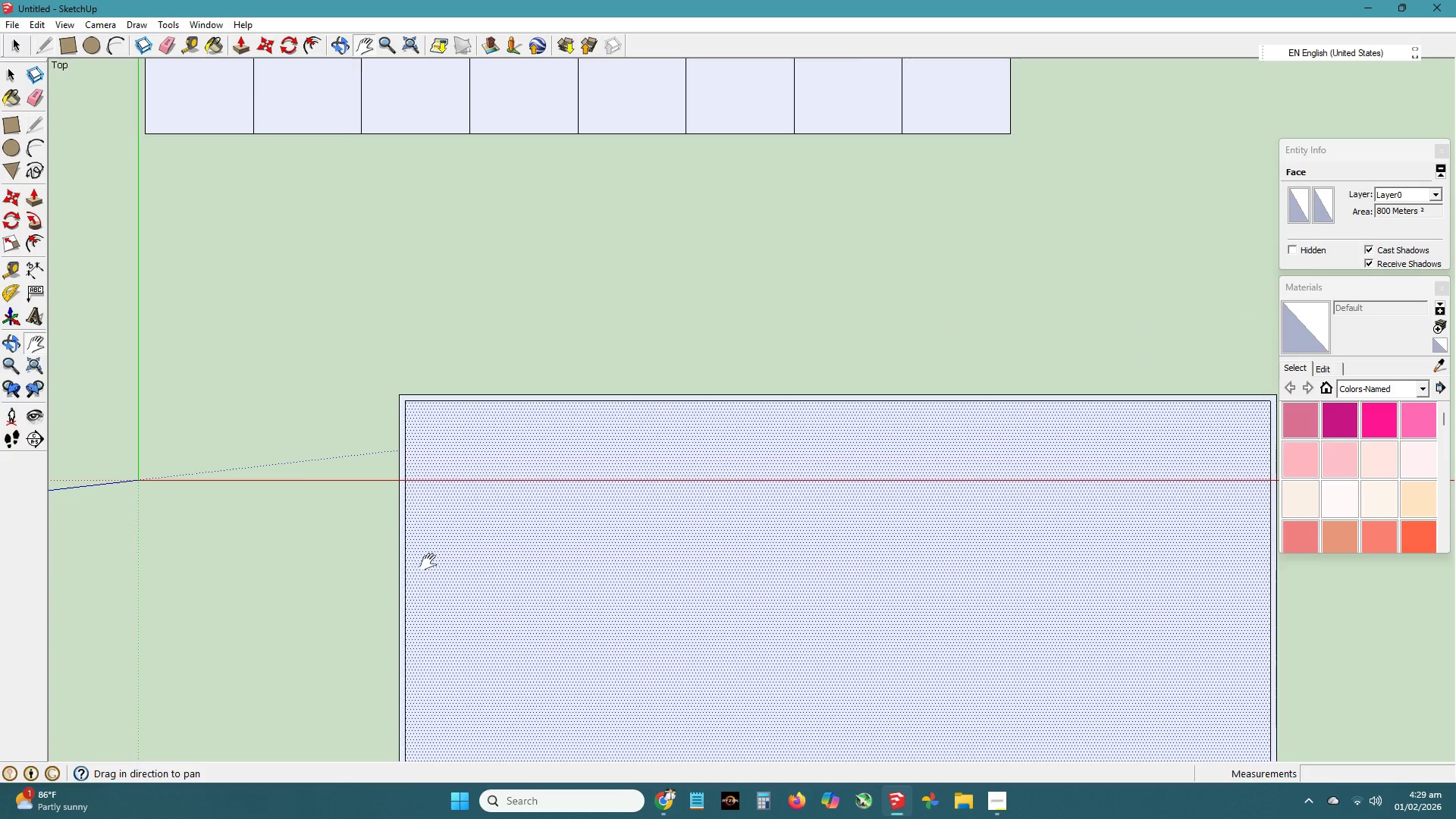 
hold_key(key=ControlLeft, duration=0.36)
 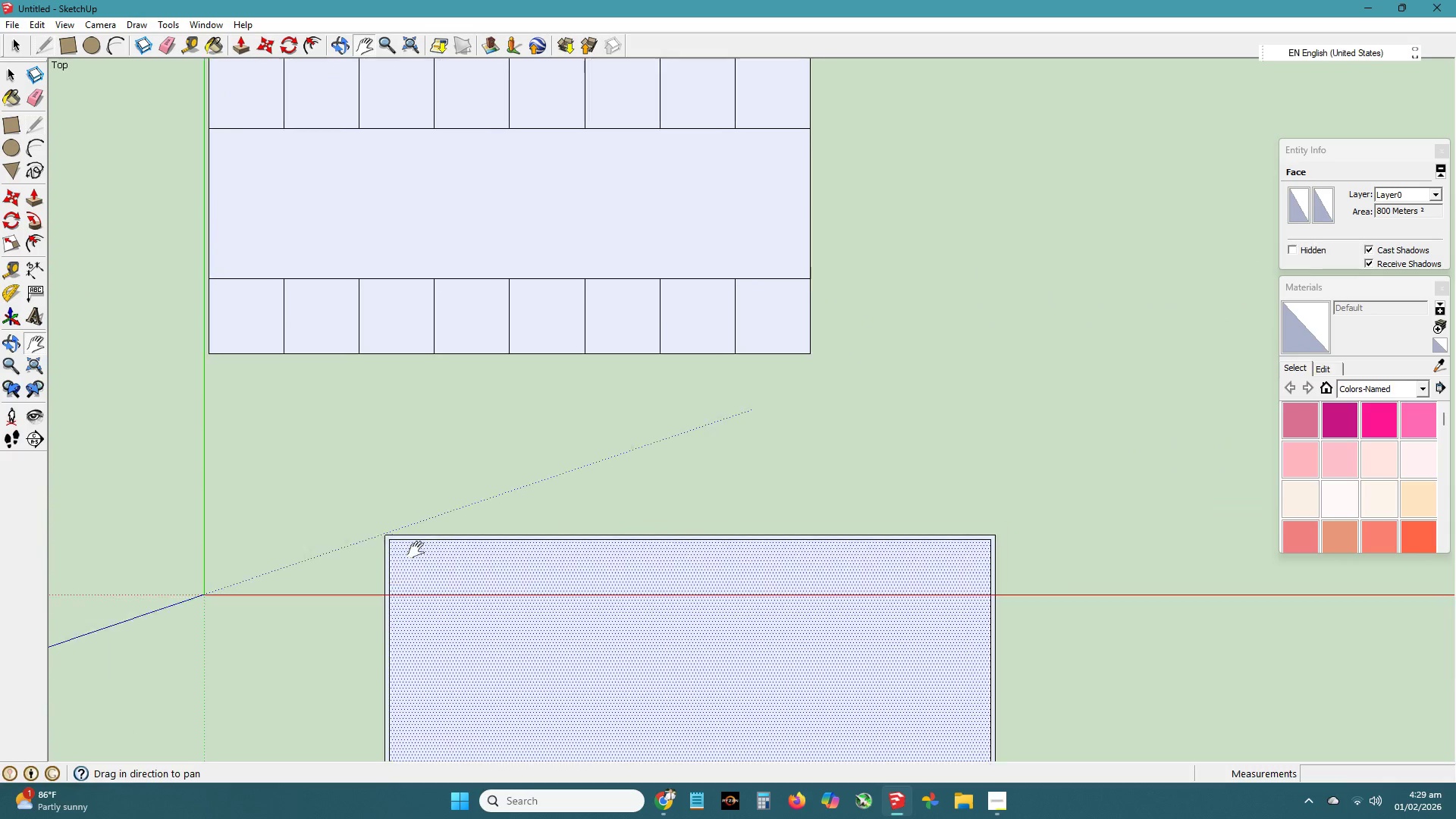 
left_click_drag(start_coordinate=[439, 459], to_coordinate=[368, 633])
 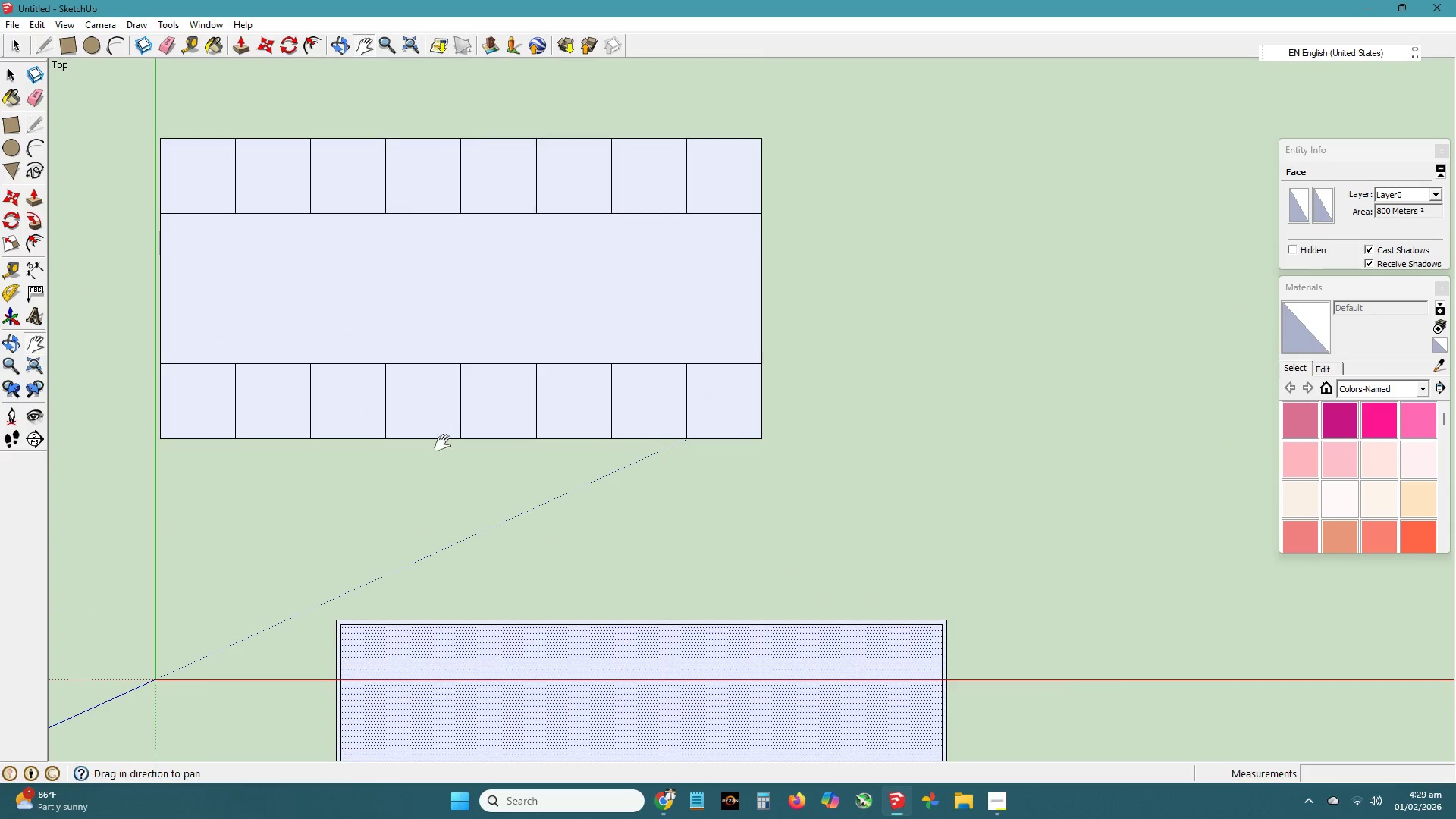 
scroll: coordinate [428, 562], scroll_direction: down, amount: 4.0
 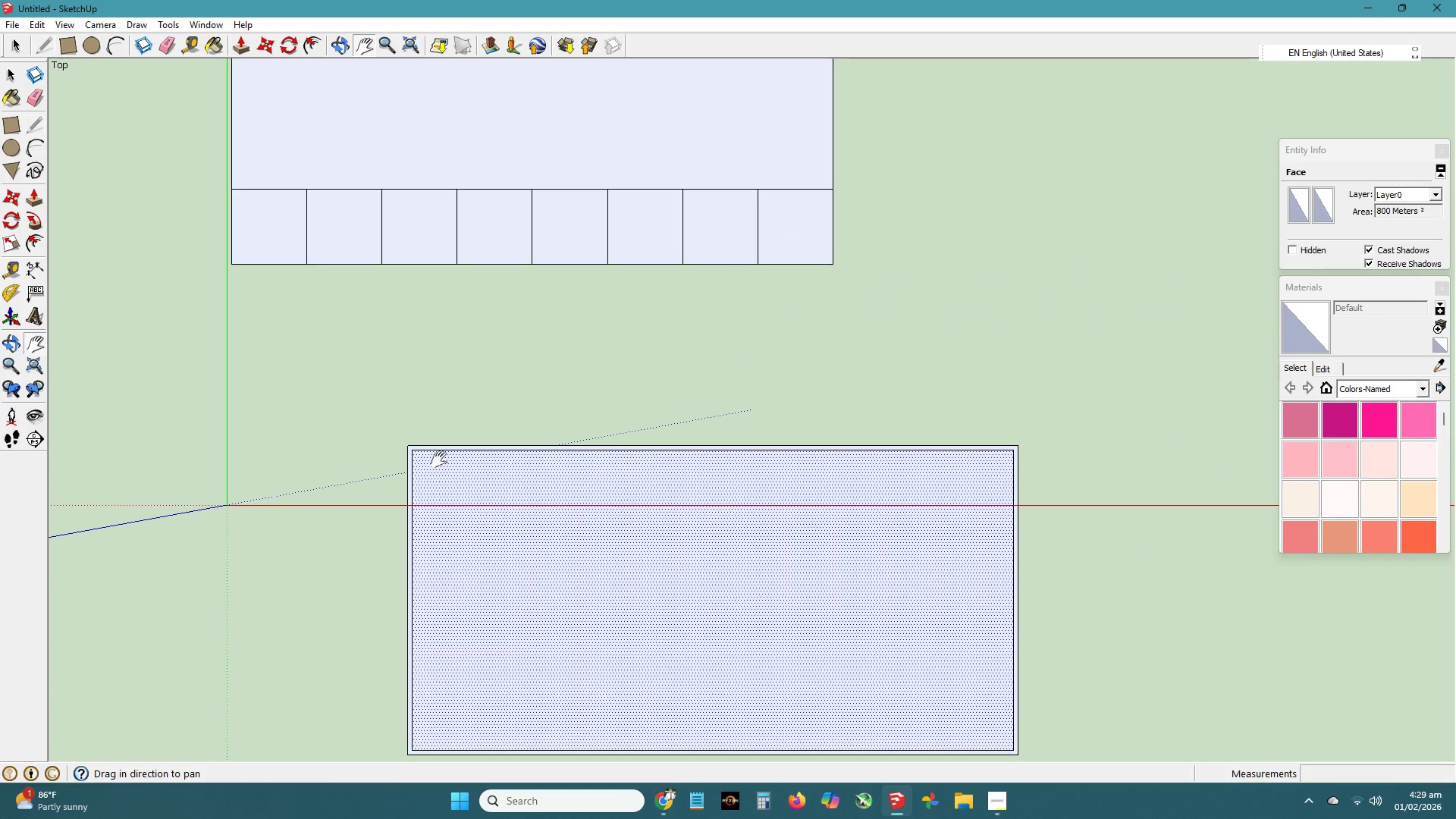 
left_click_drag(start_coordinate=[443, 436], to_coordinate=[547, 518])
 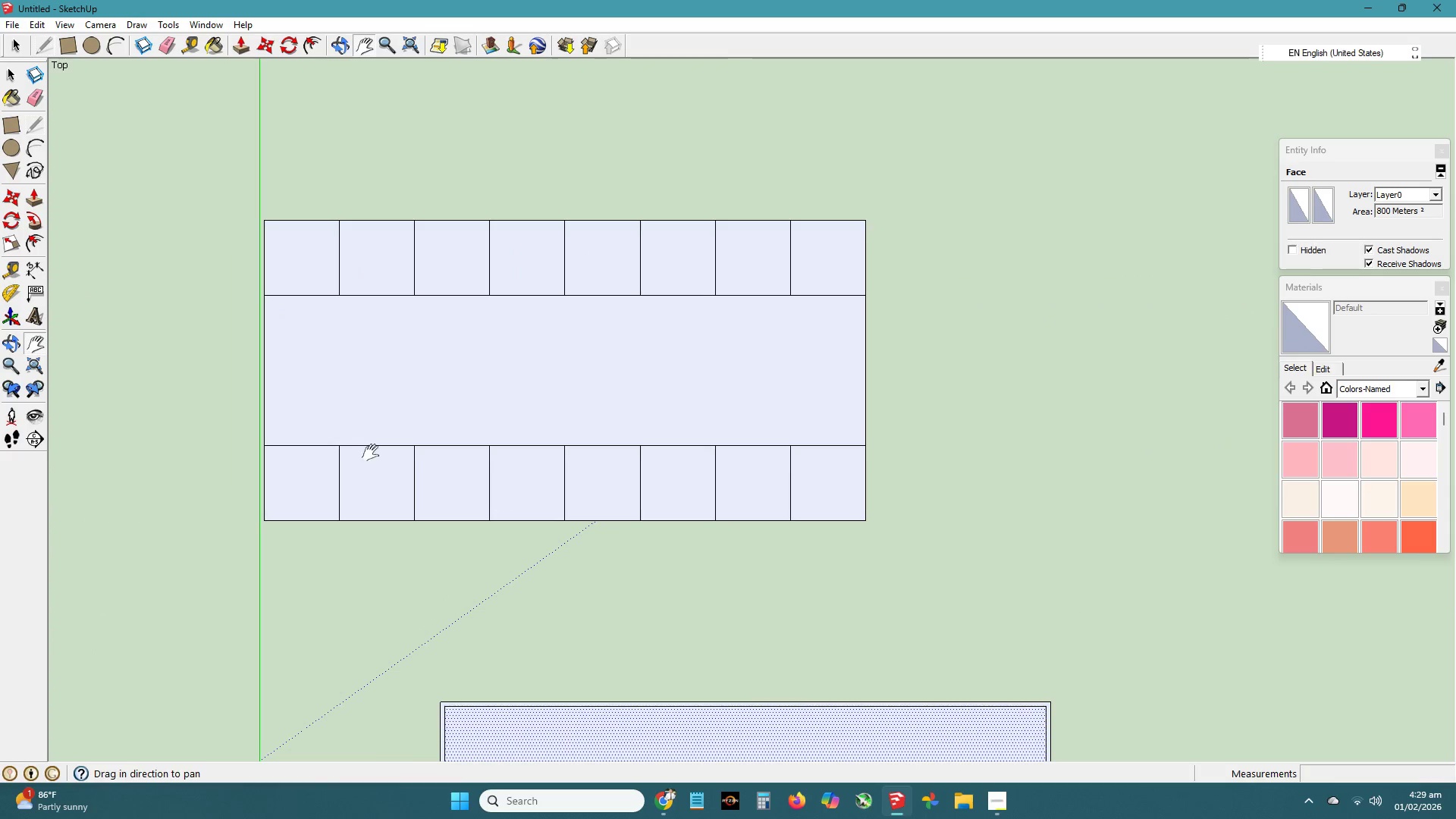 
key(R)
 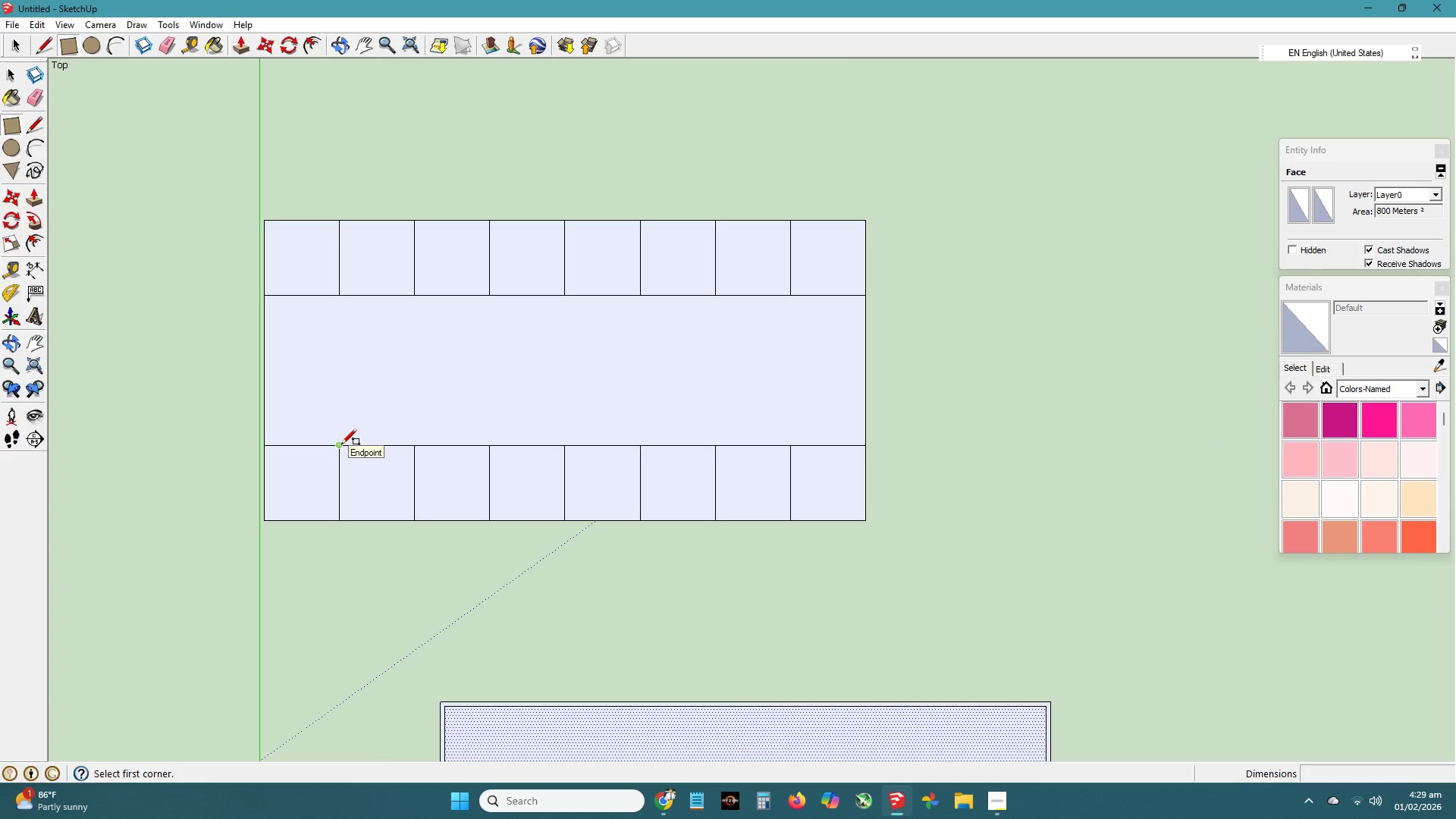 
scroll: coordinate [340, 445], scroll_direction: up, amount: 8.0
 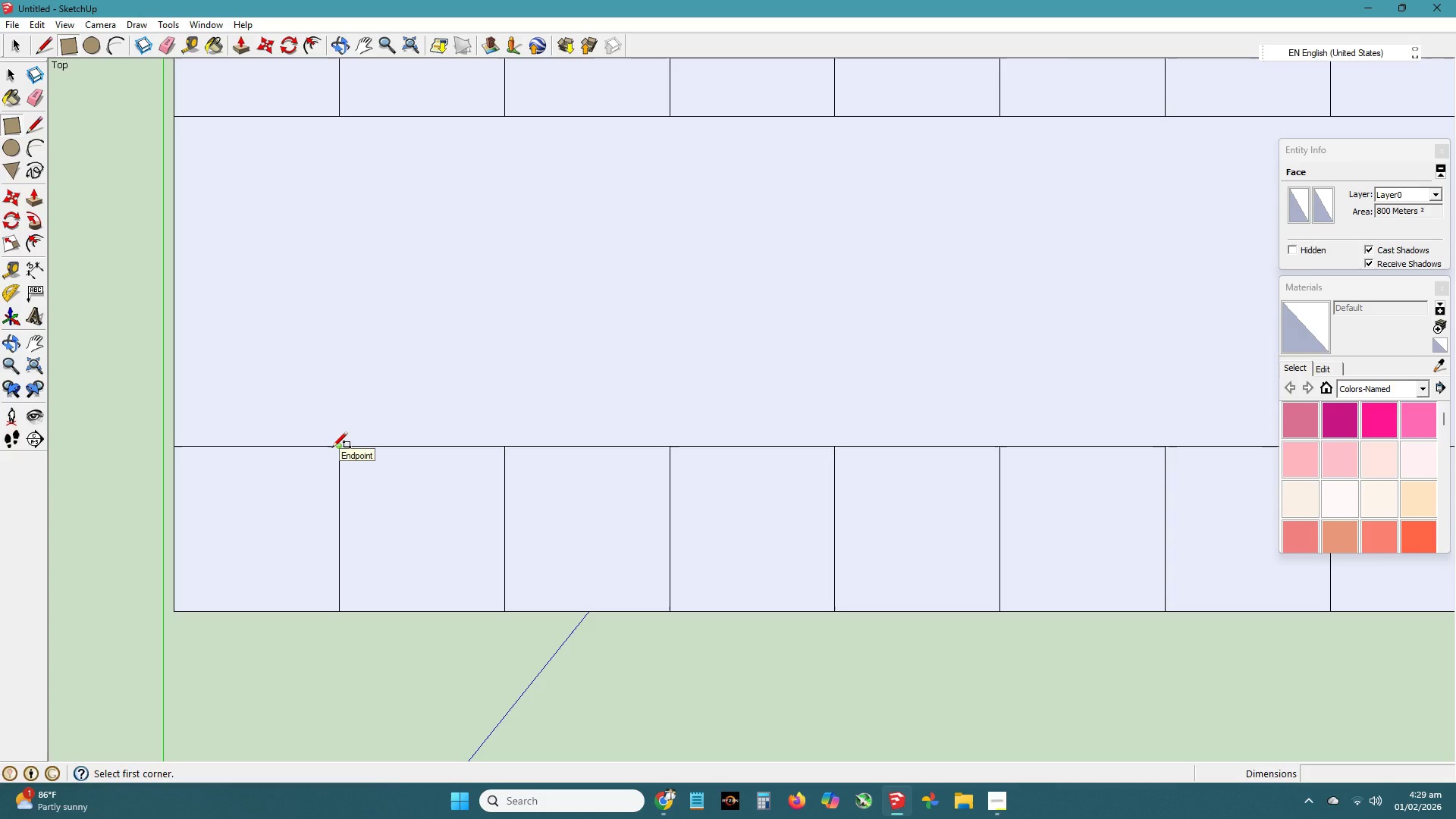 
wait(11.99)
 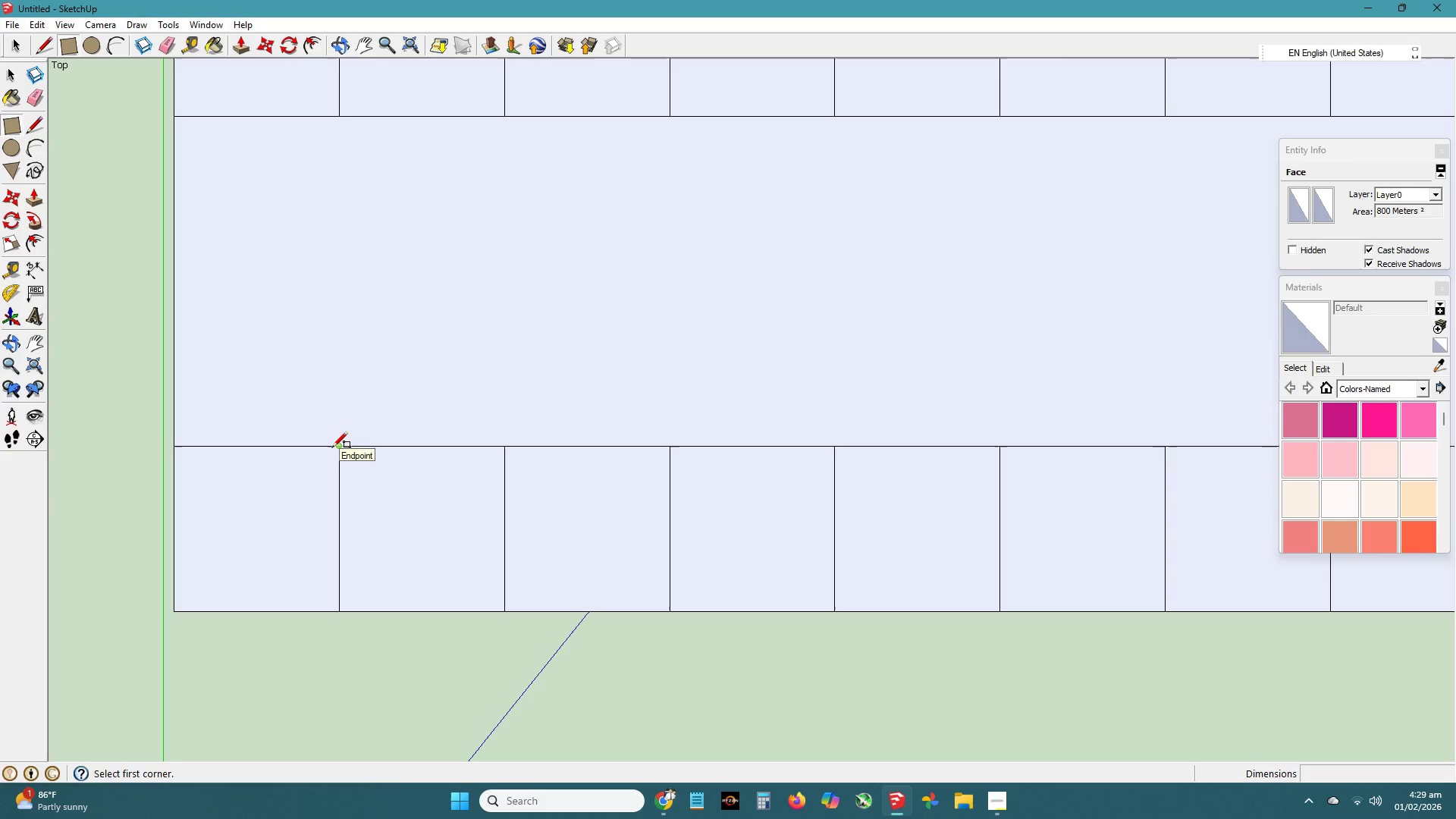 
scroll: coordinate [497, 443], scroll_direction: down, amount: 6.0
 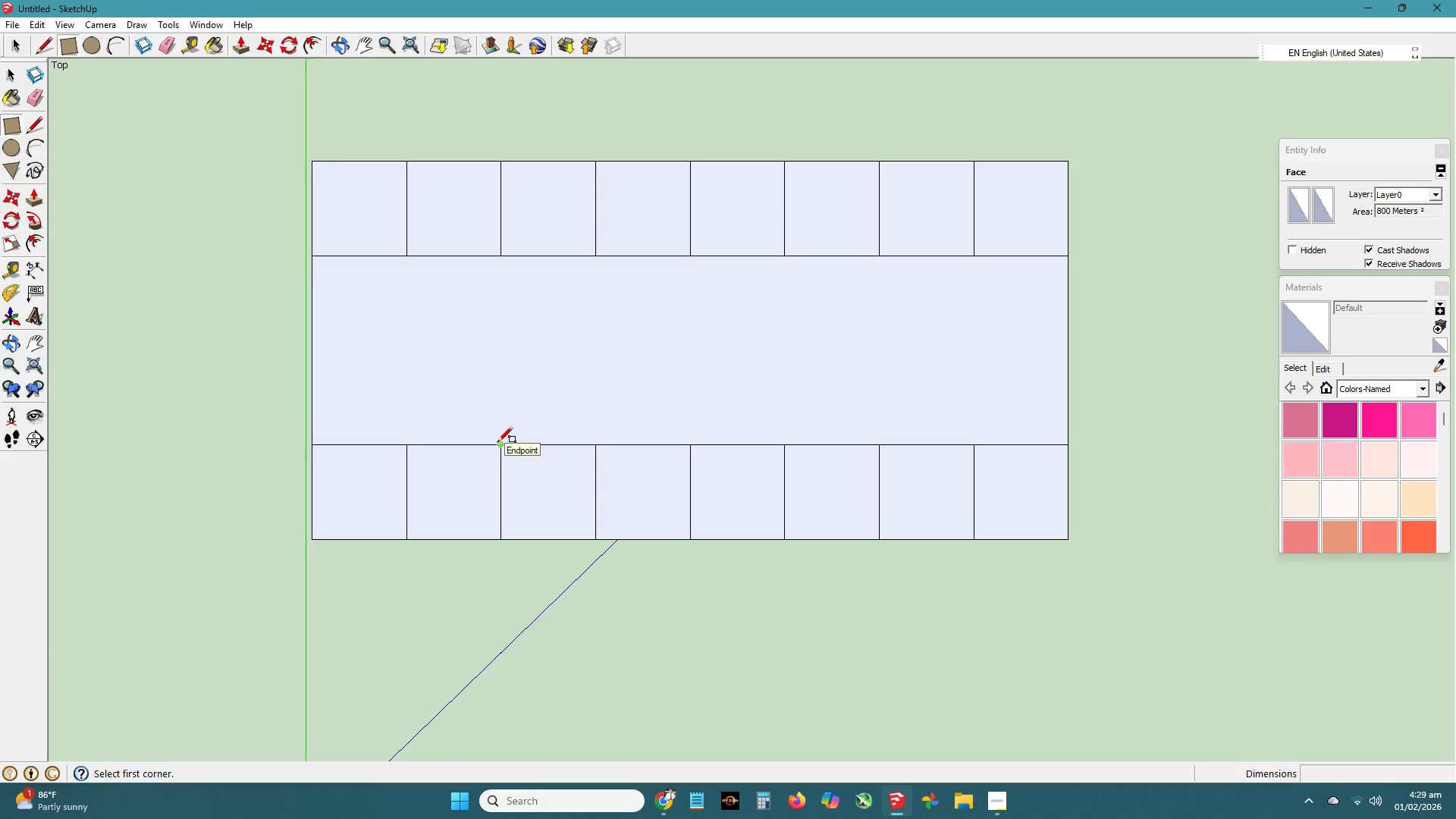 
key(H)
 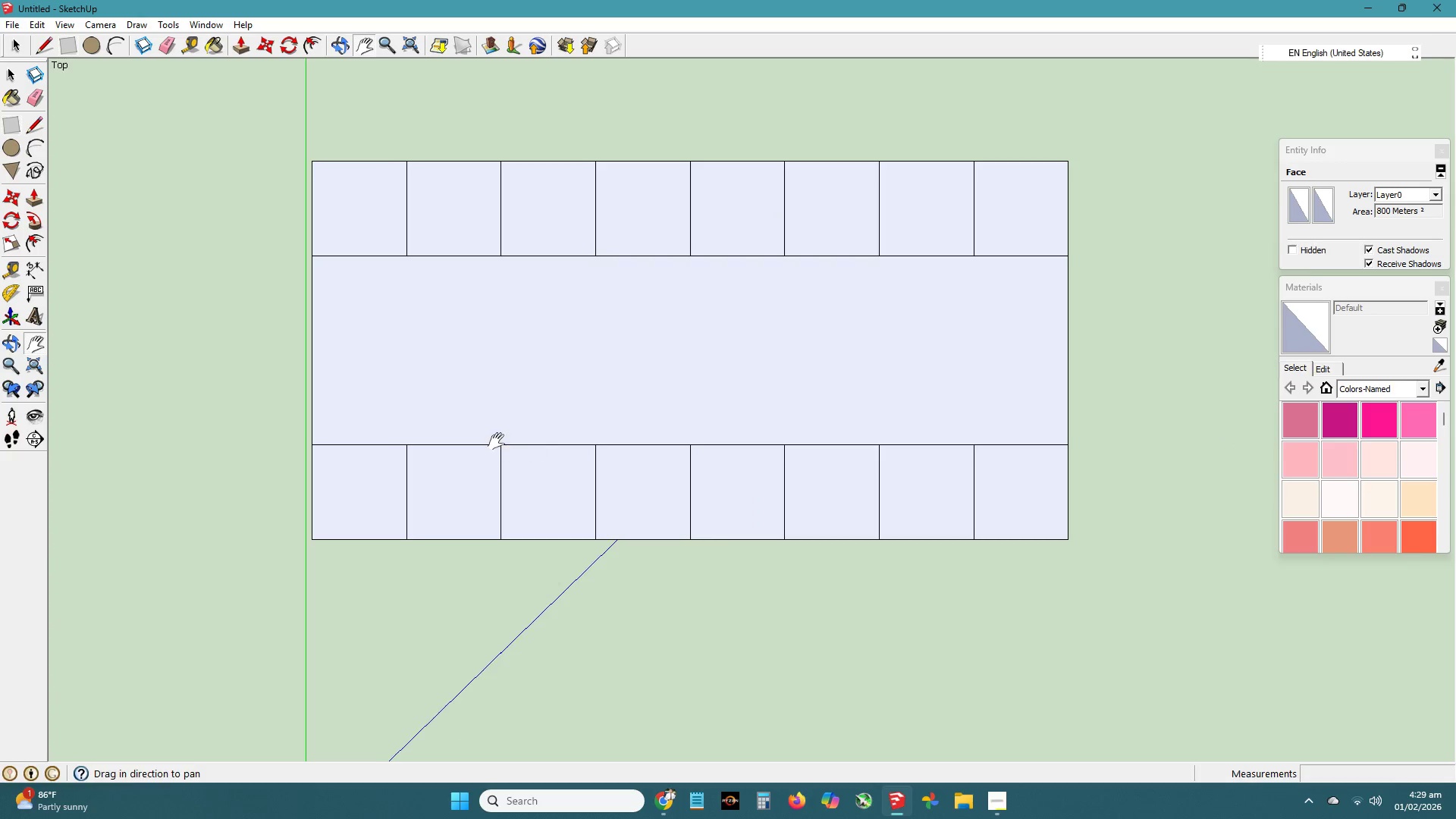 
left_click_drag(start_coordinate=[497, 441], to_coordinate=[361, 441])
 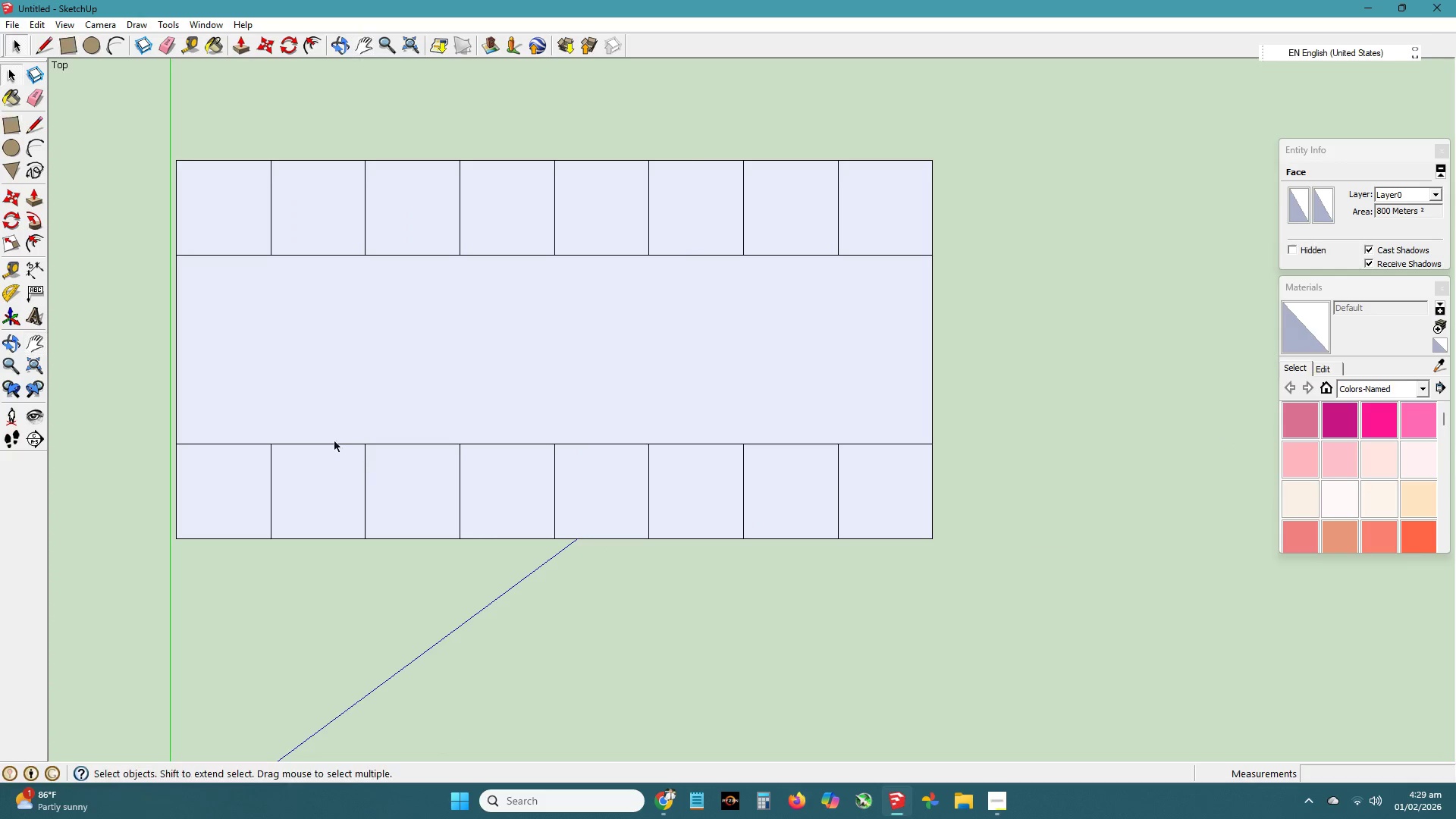 
key(Space)
 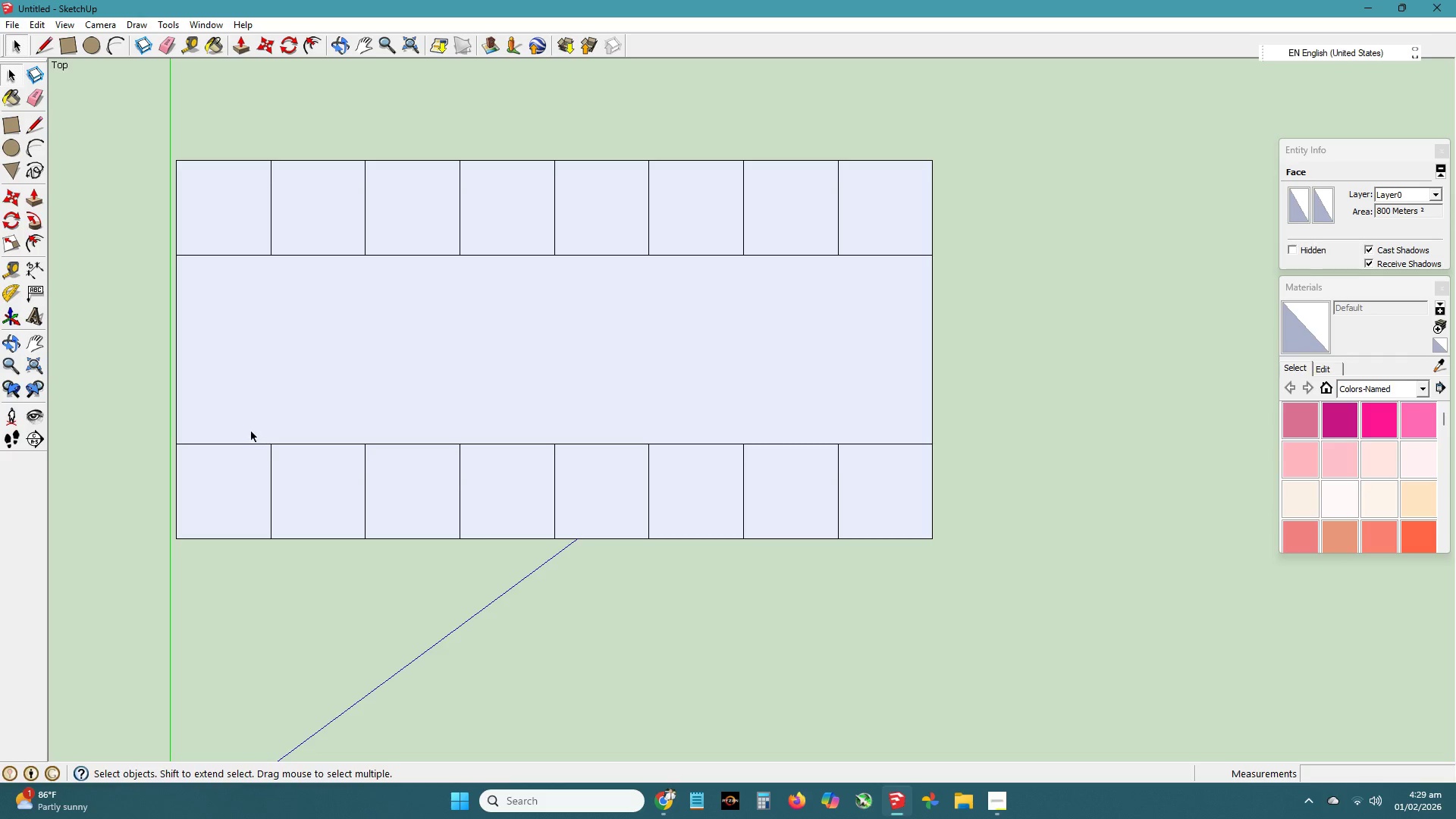 
left_click_drag(start_coordinate=[252, 431], to_coordinate=[300, 475])
 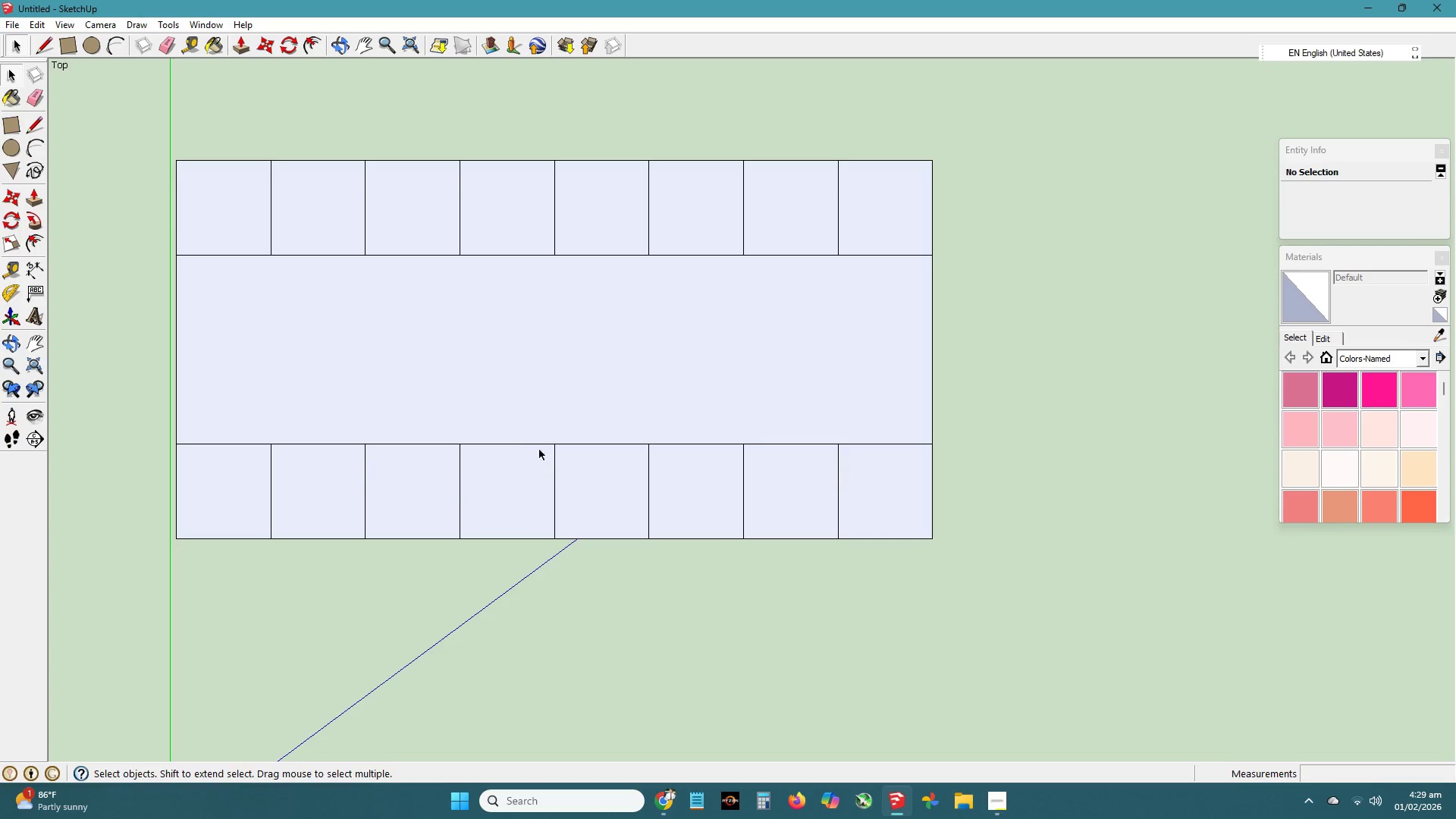 
key(R)
 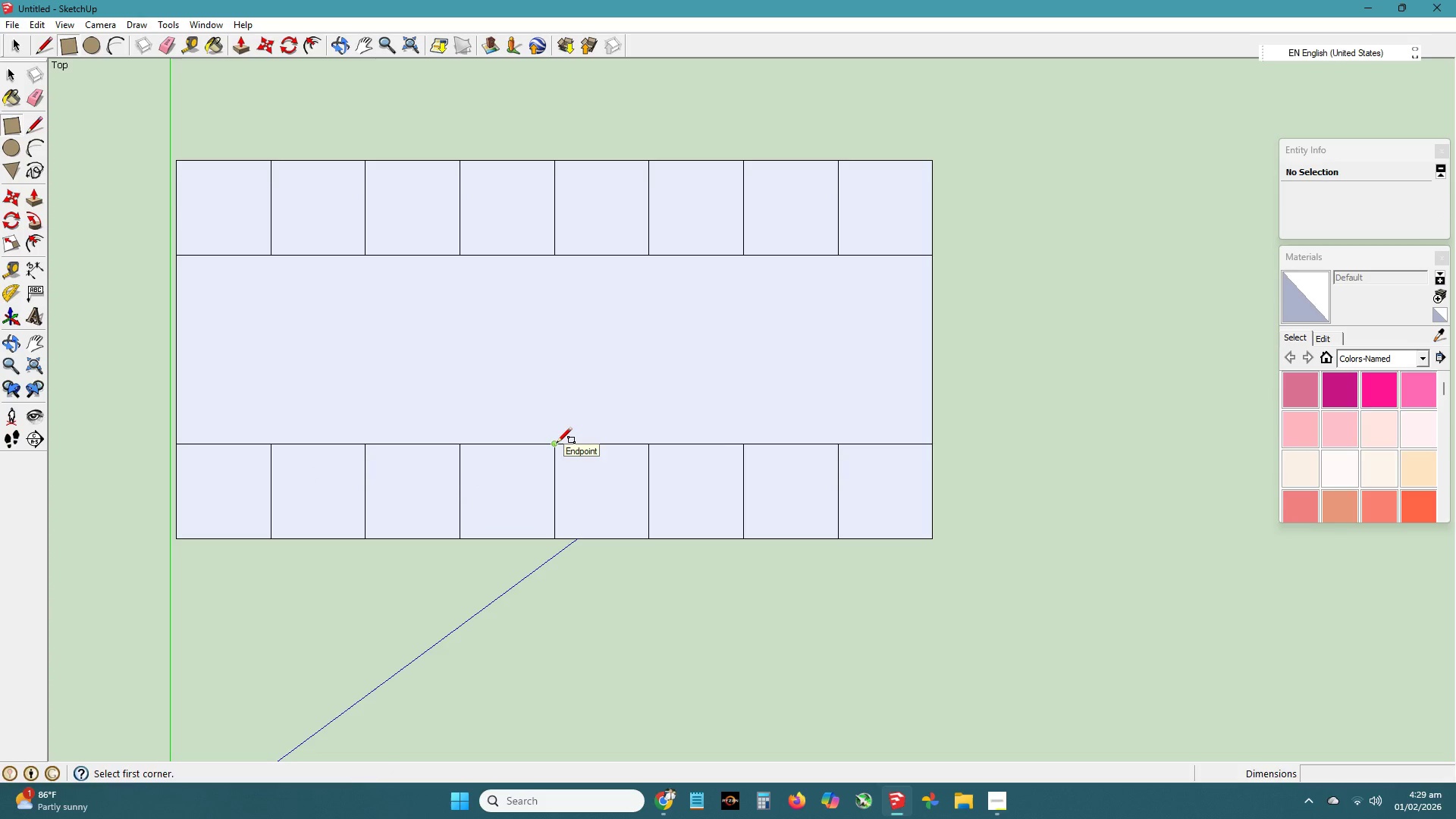 
left_click_drag(start_coordinate=[556, 444], to_coordinate=[530, 421])
 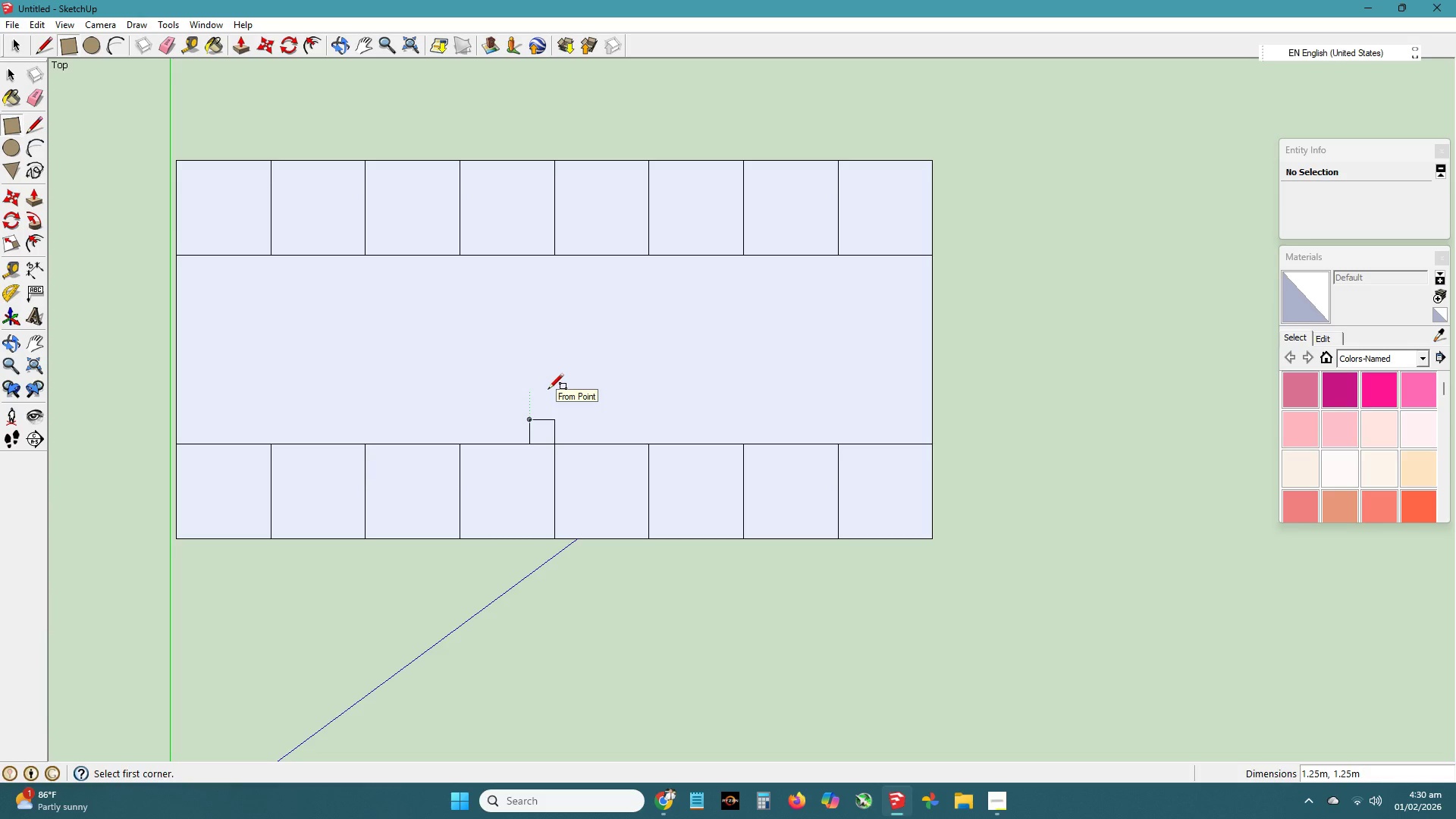 
wait(31.34)
 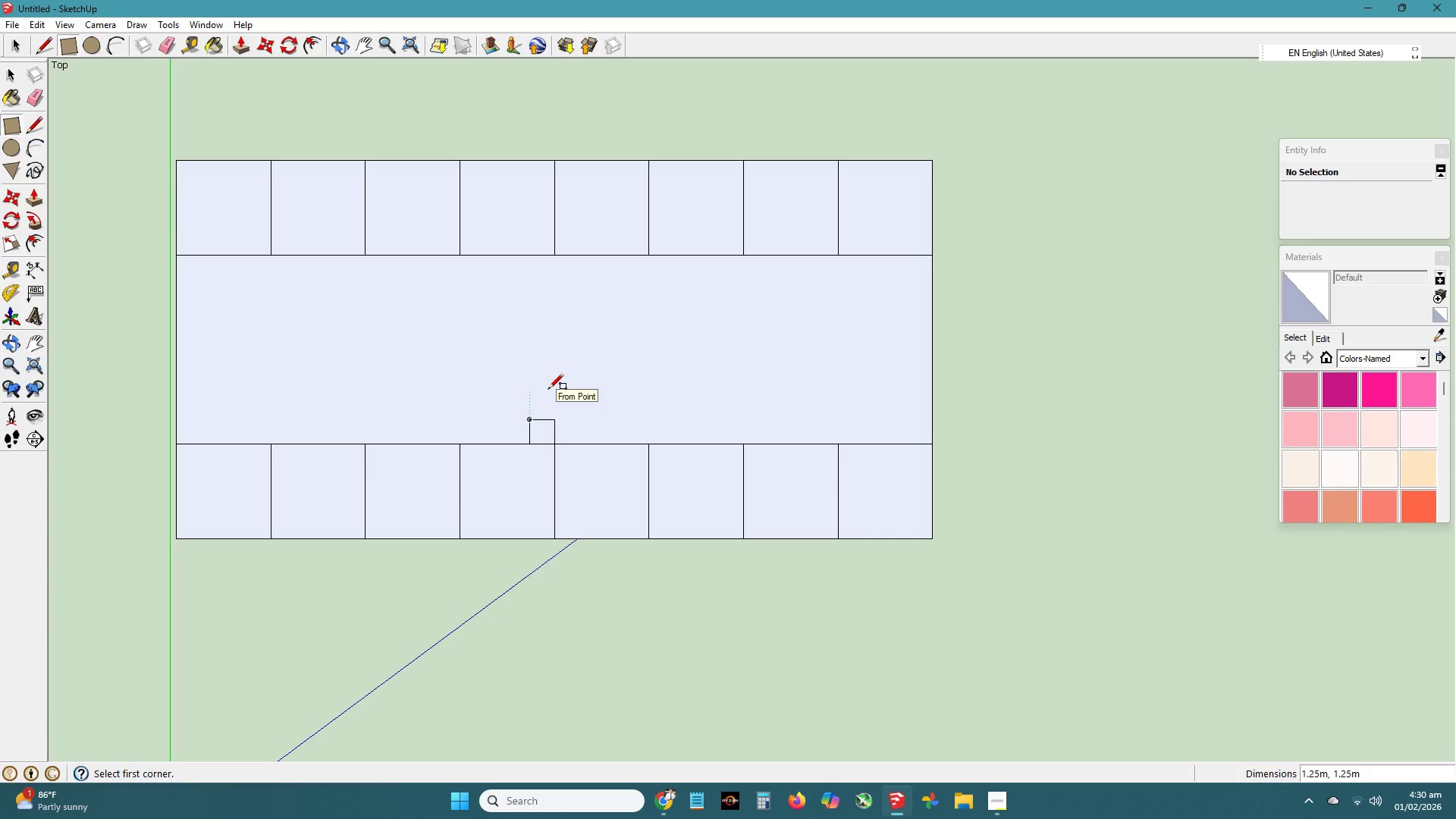 
key(Escape)
 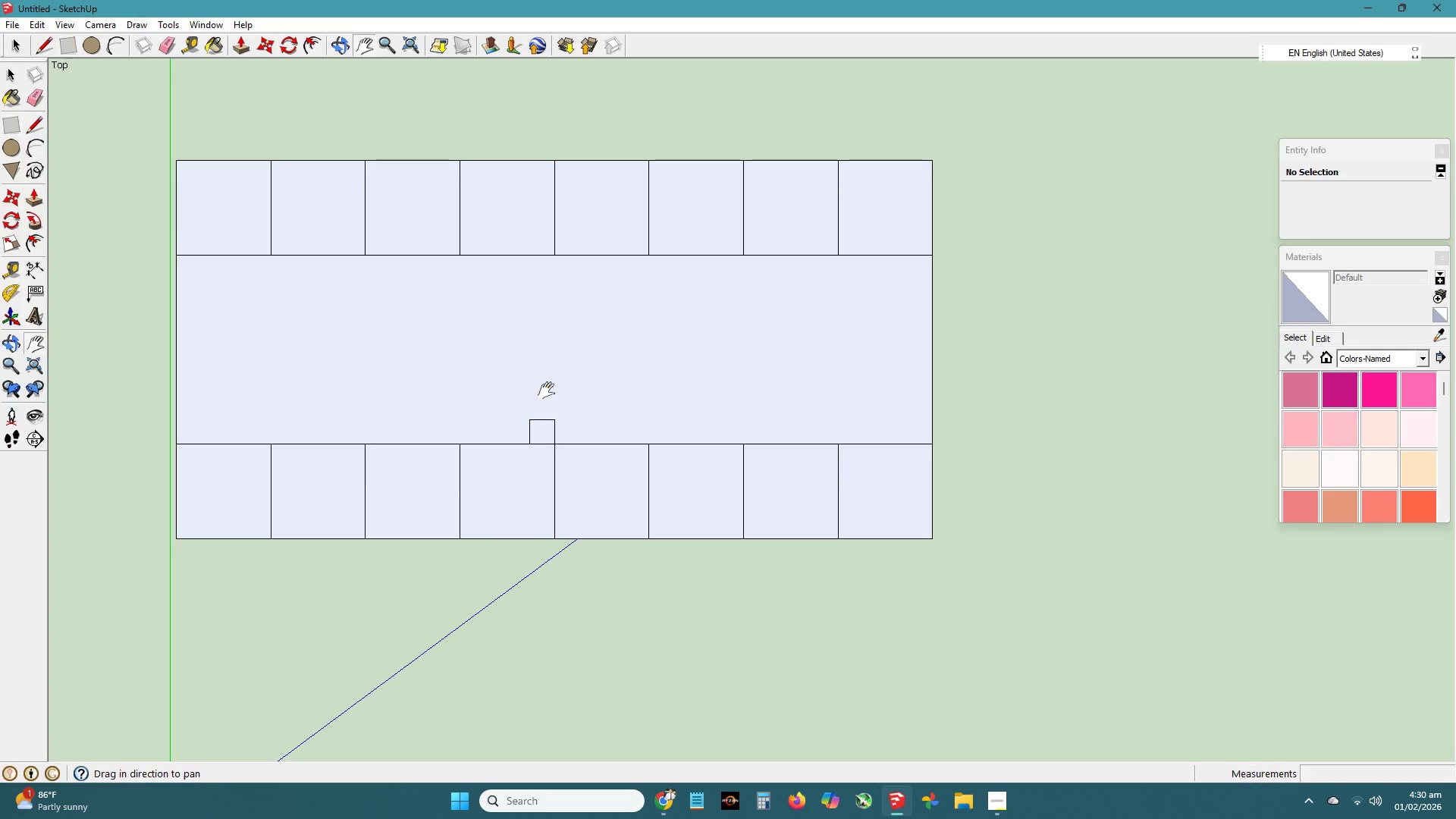 
key(H)
 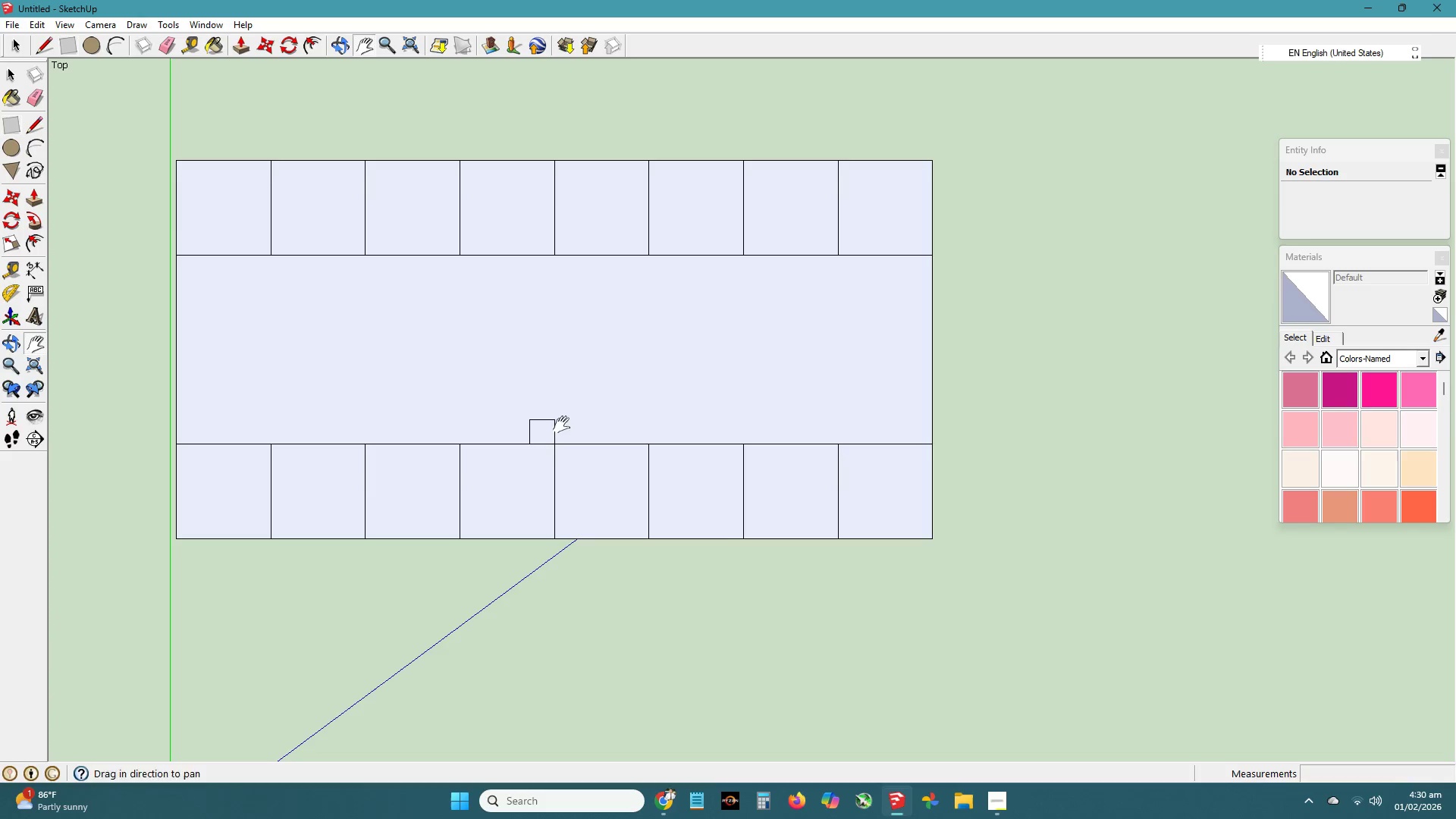 
type(ehr)
 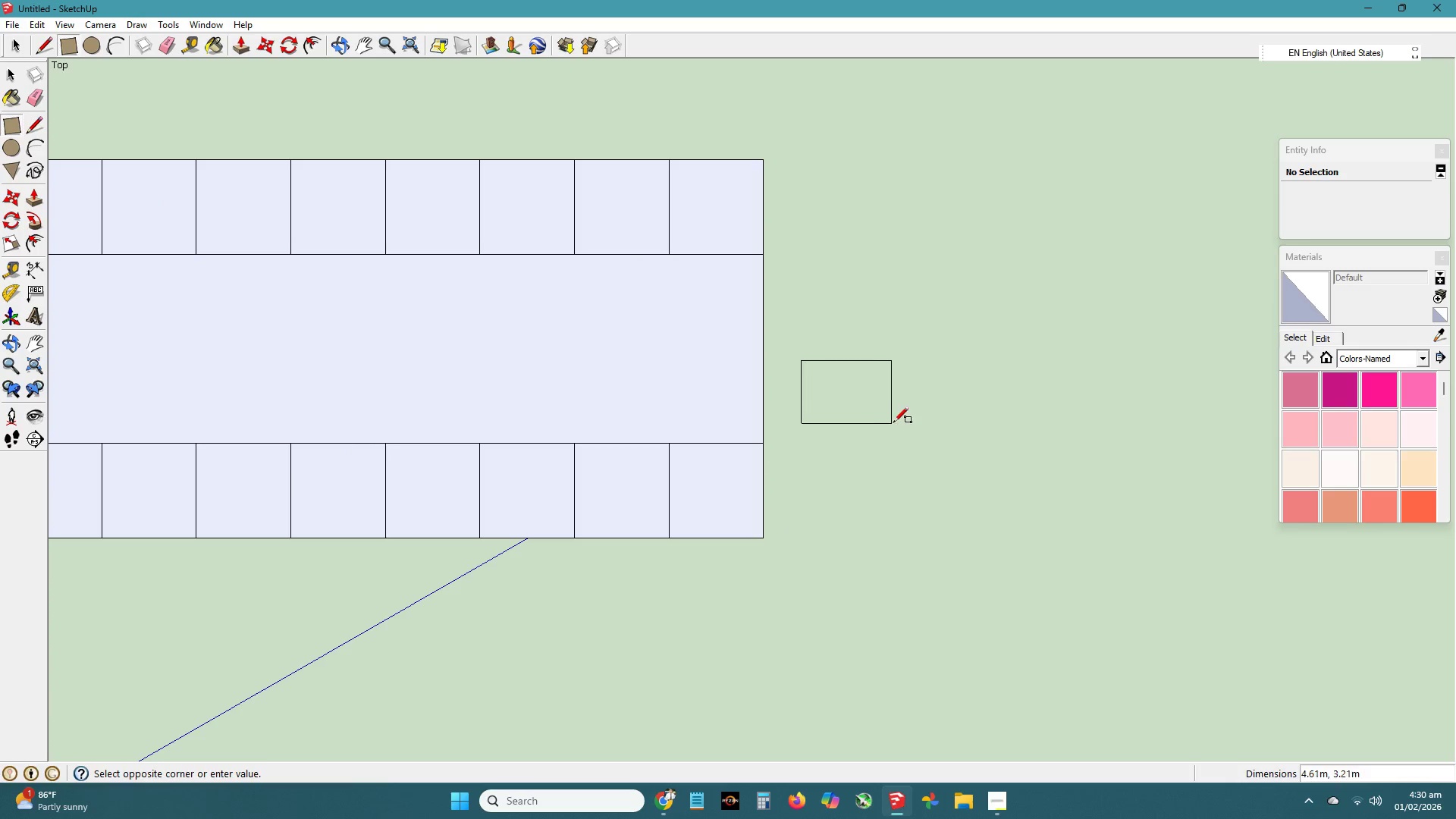 
left_click_drag(start_coordinate=[562, 425], to_coordinate=[520, 427])
 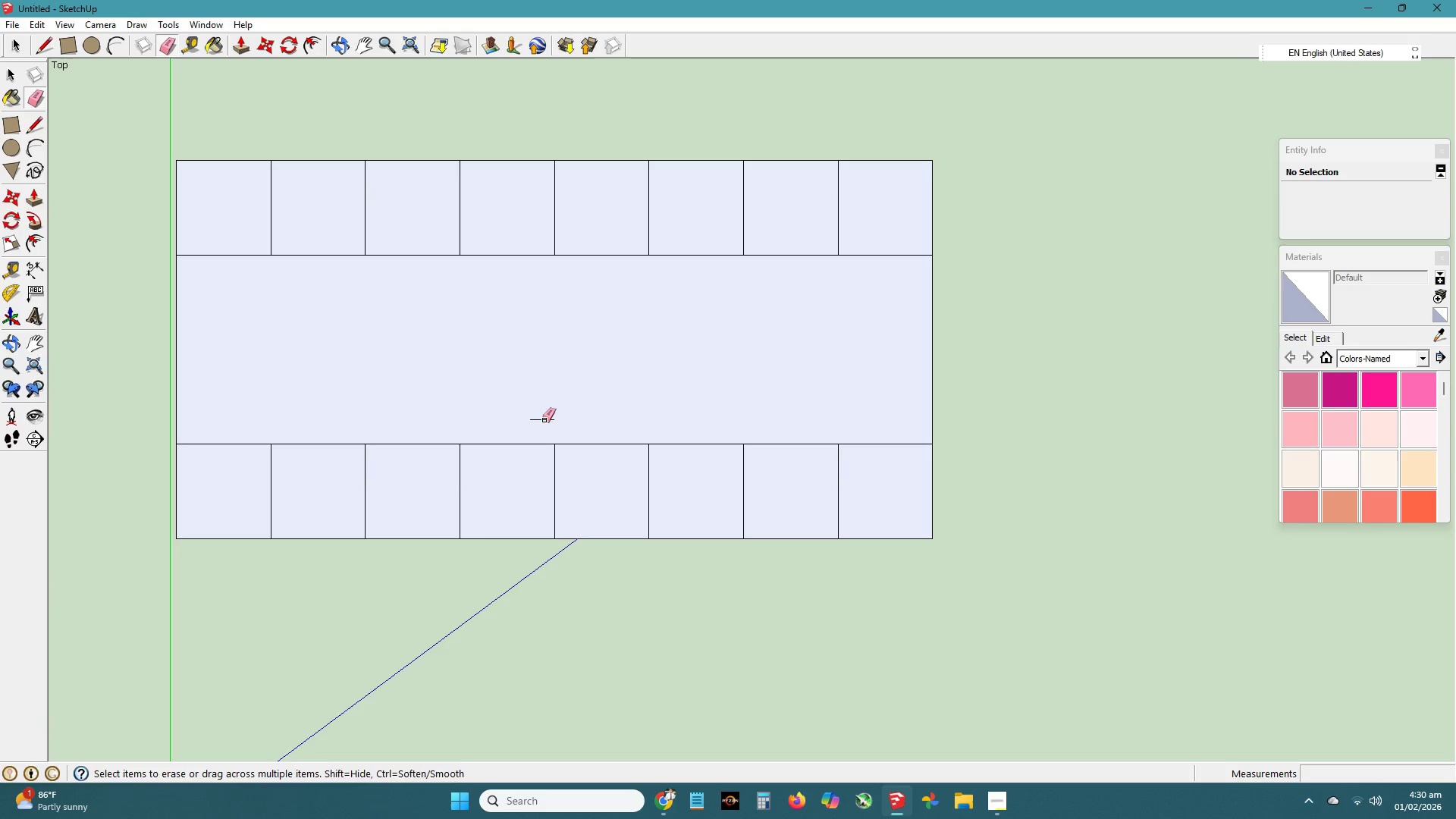 
left_click_drag(start_coordinate=[546, 420], to_coordinate=[547, 416])
 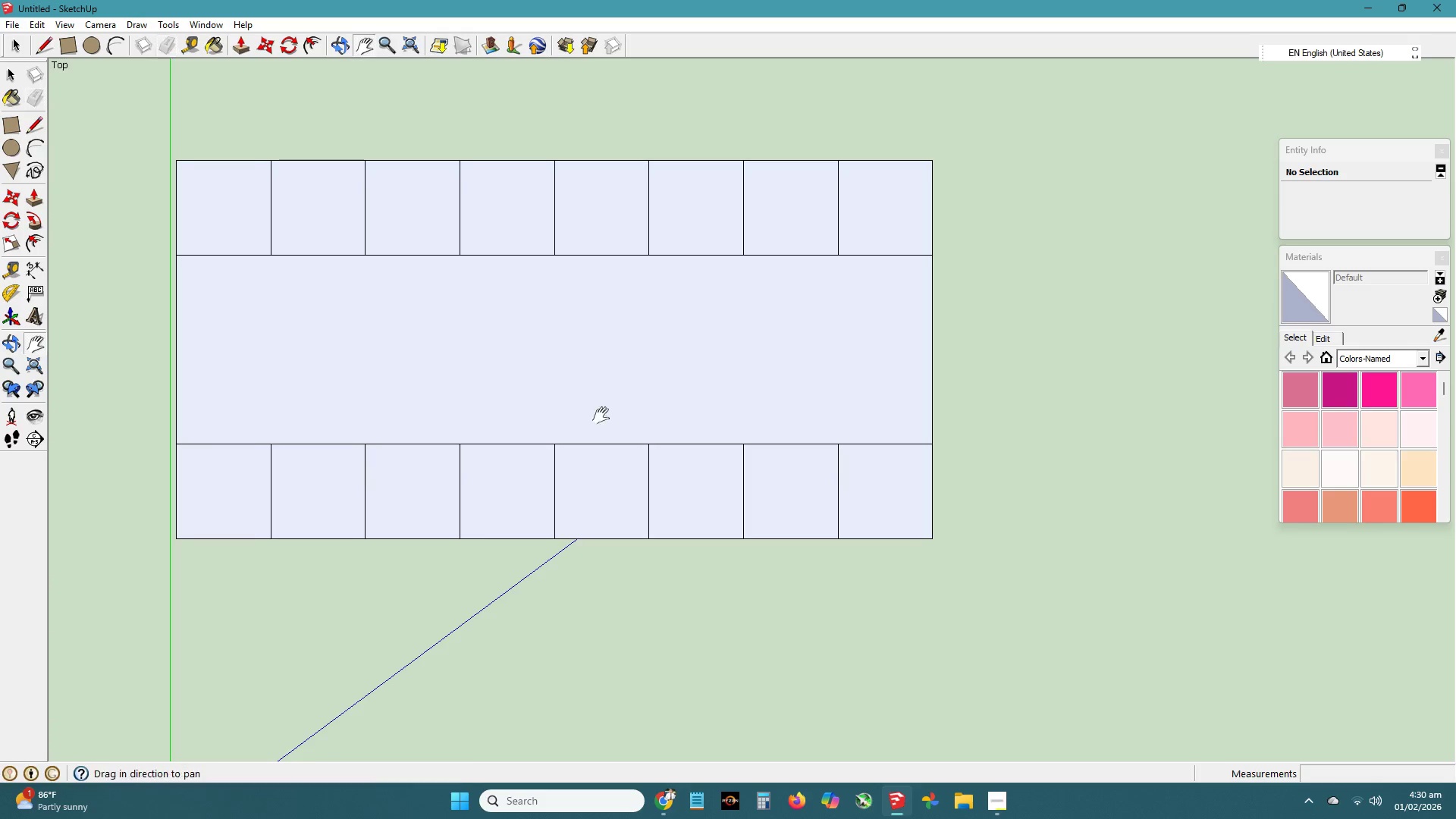 
left_click_drag(start_coordinate=[601, 416], to_coordinate=[431, 415])
 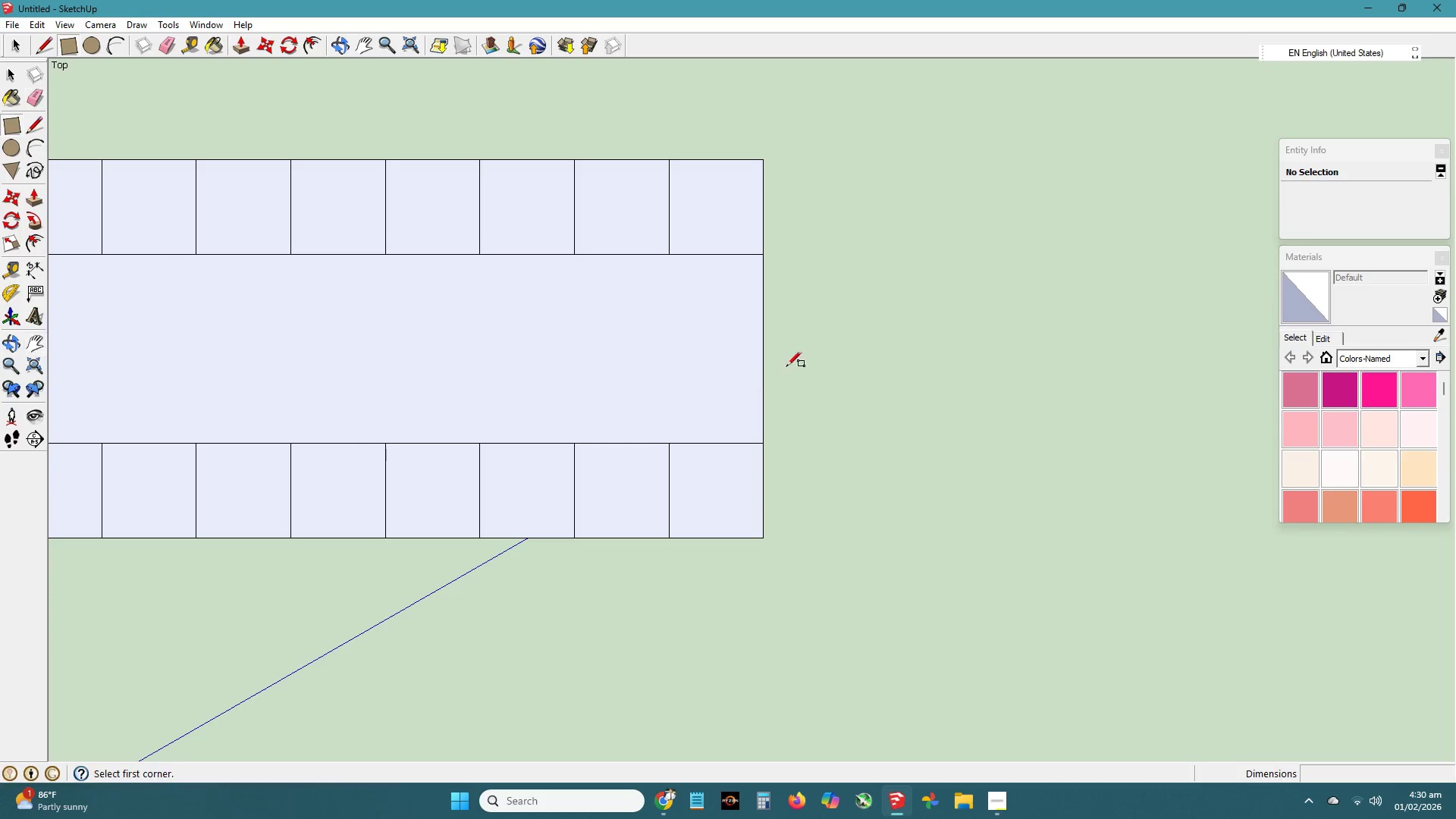 
left_click([802, 360])
 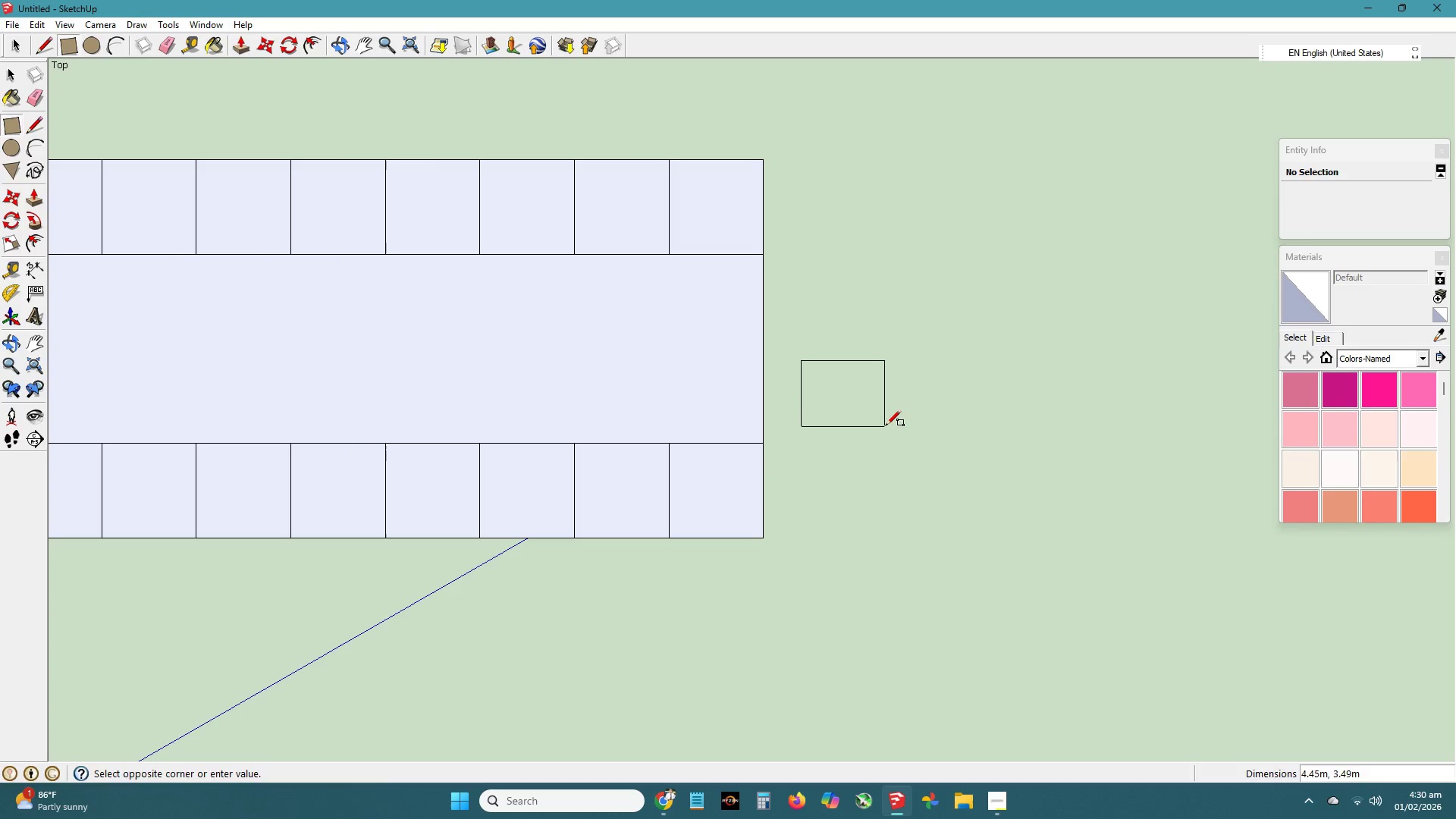 
key(NumpadDecimal)
 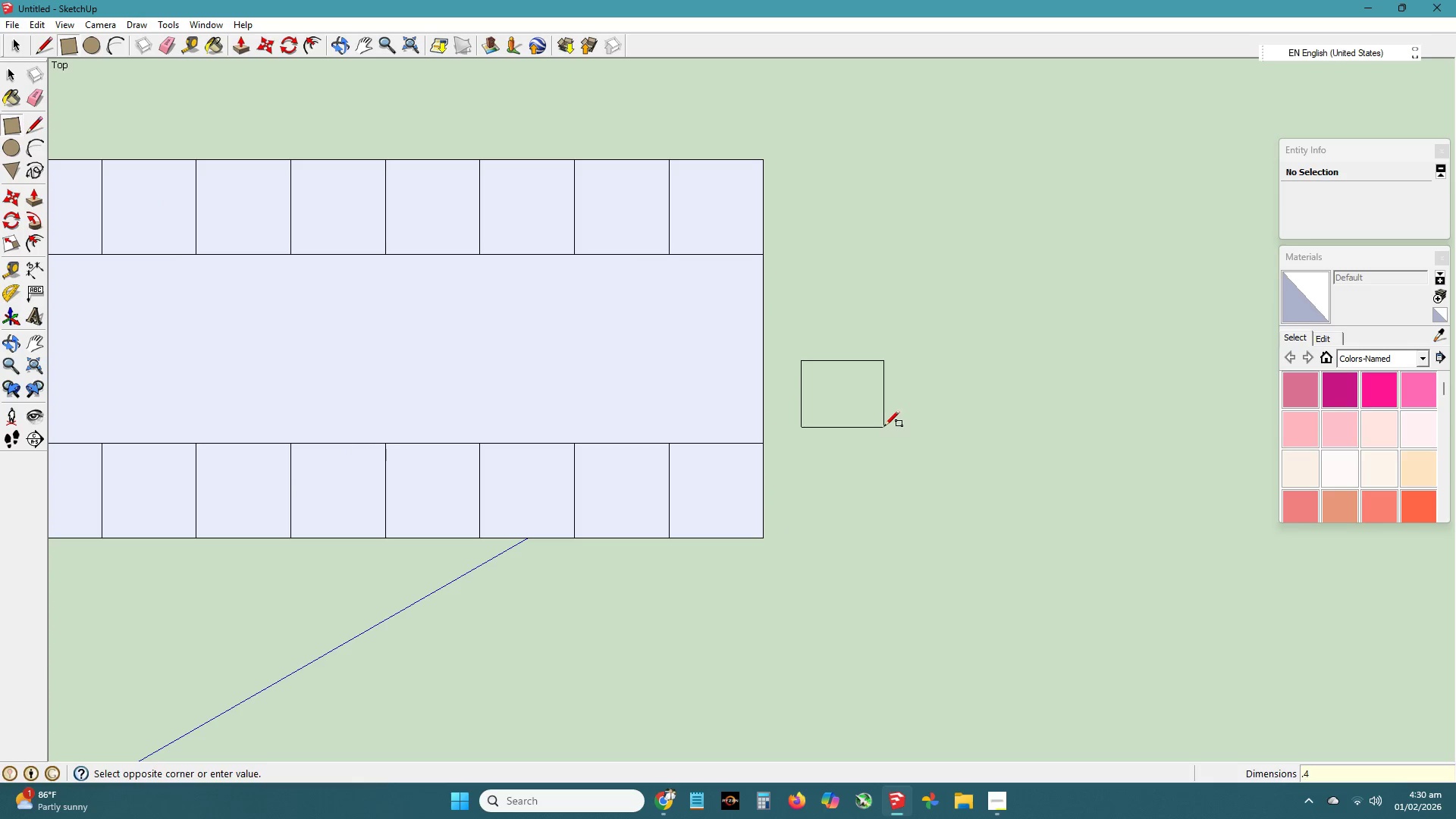 
key(Numpad4)
 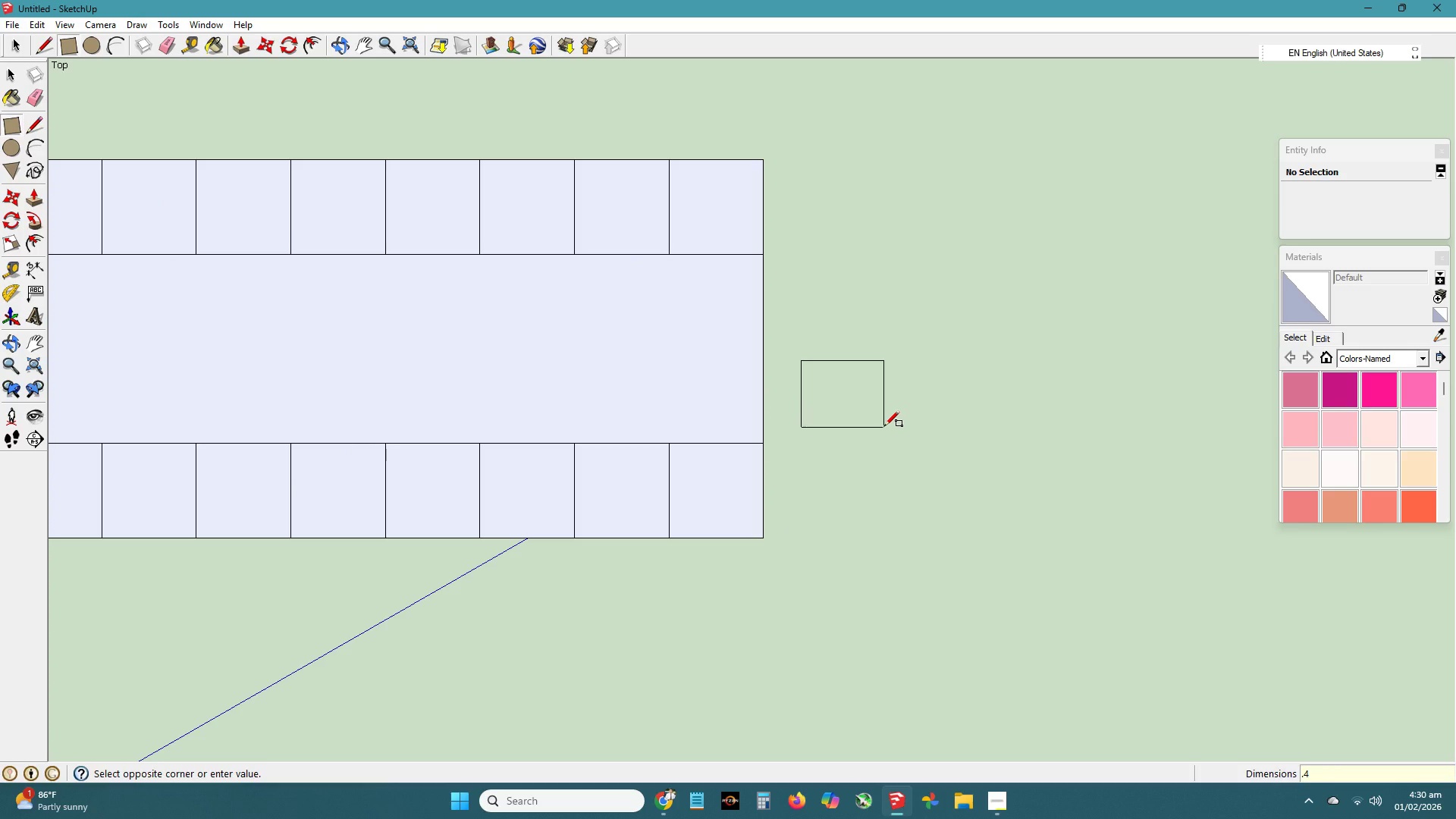 
key(Comma)
 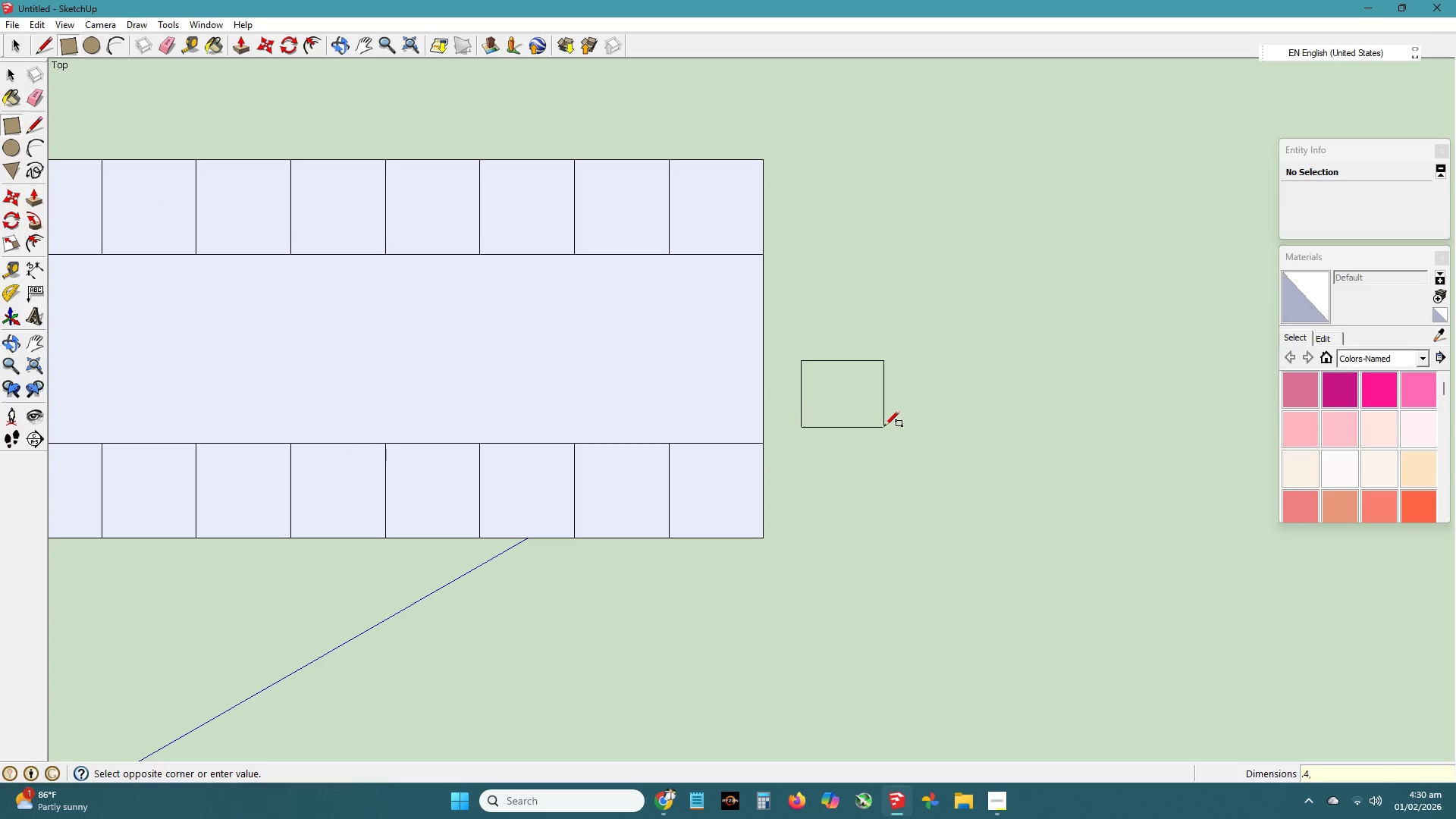 
key(NumpadDecimal)
 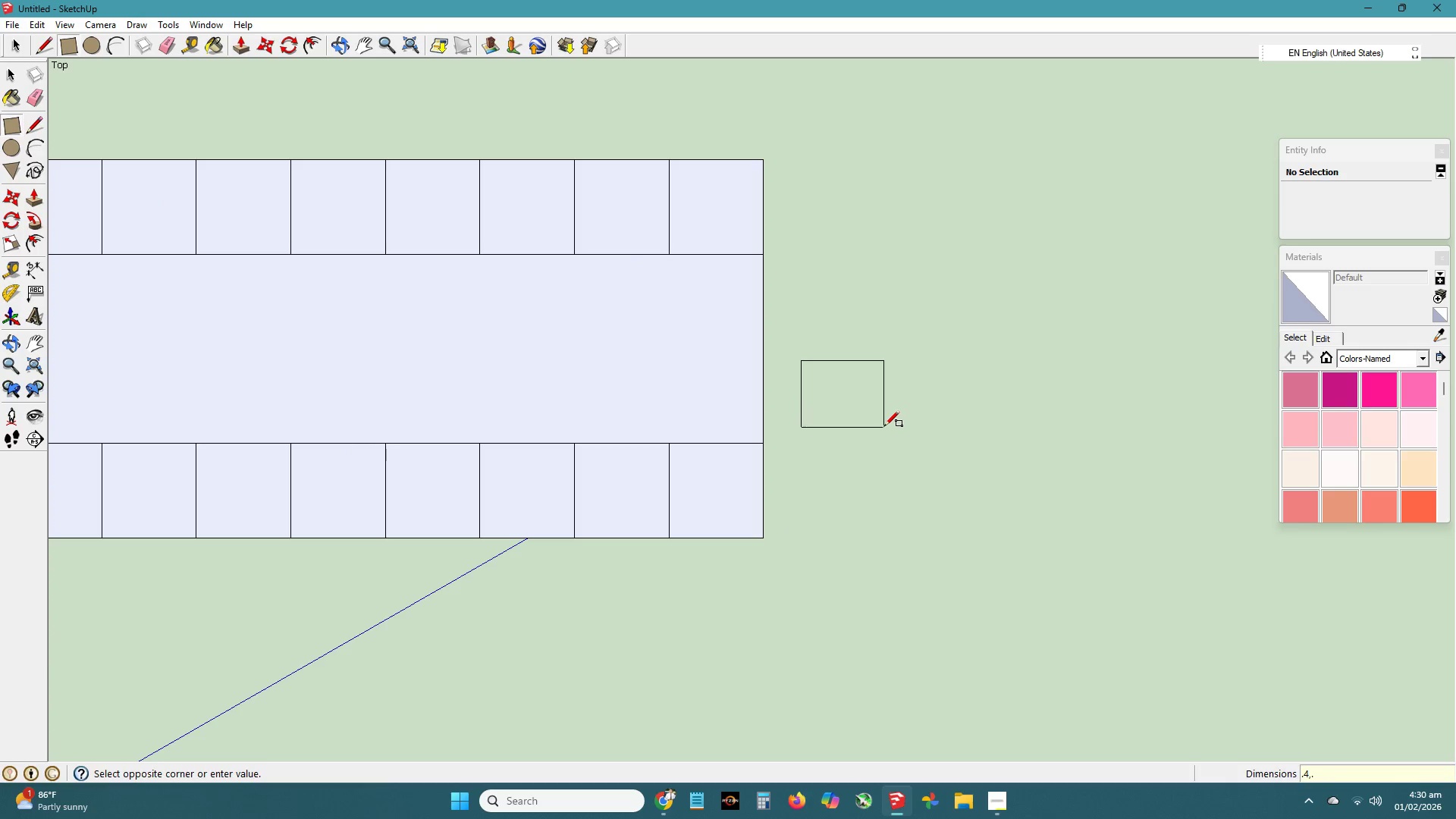 
key(Numpad4)
 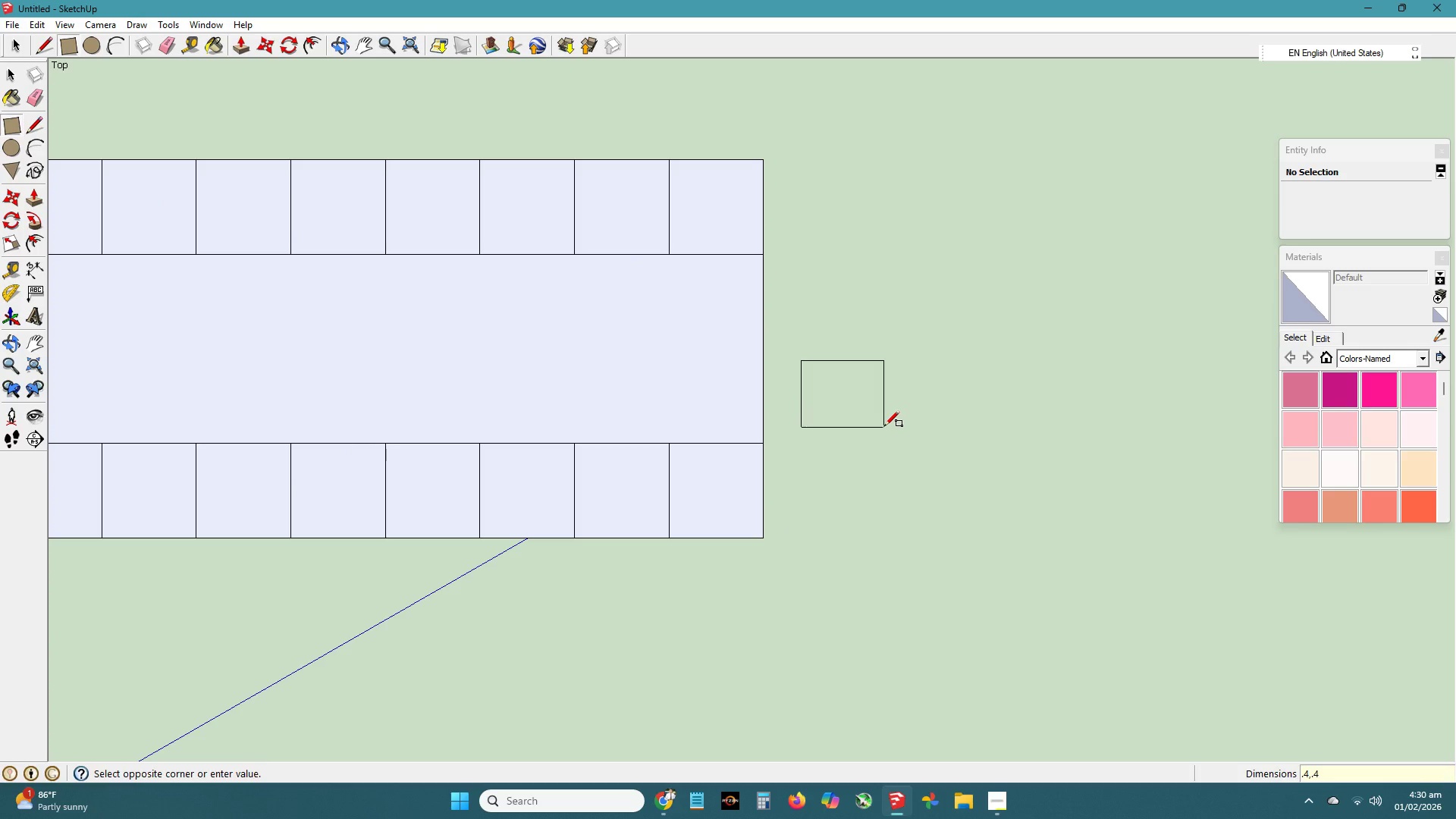 
key(NumpadEnter)
 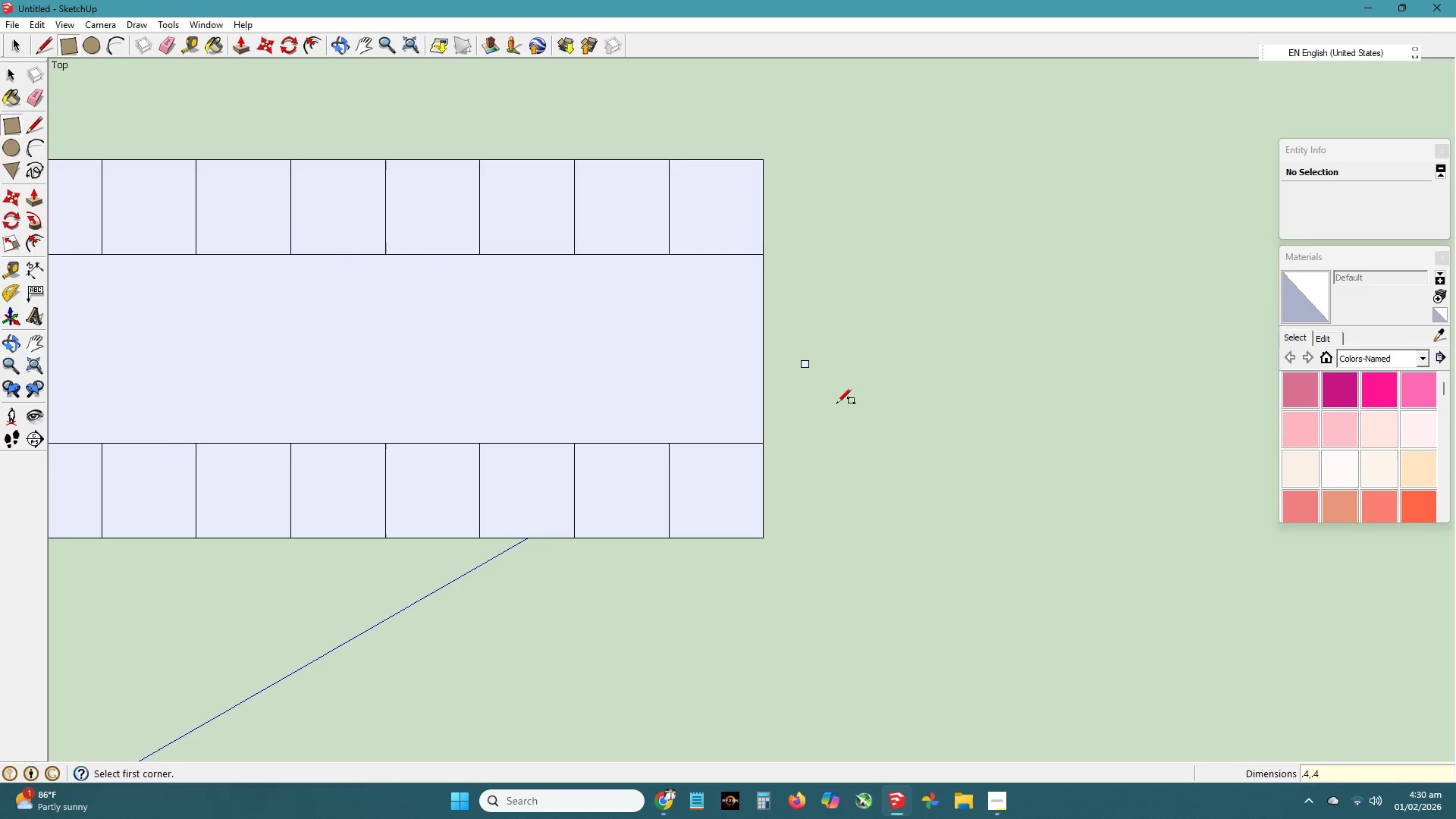 
scroll: coordinate [826, 401], scroll_direction: up, amount: 3.0
 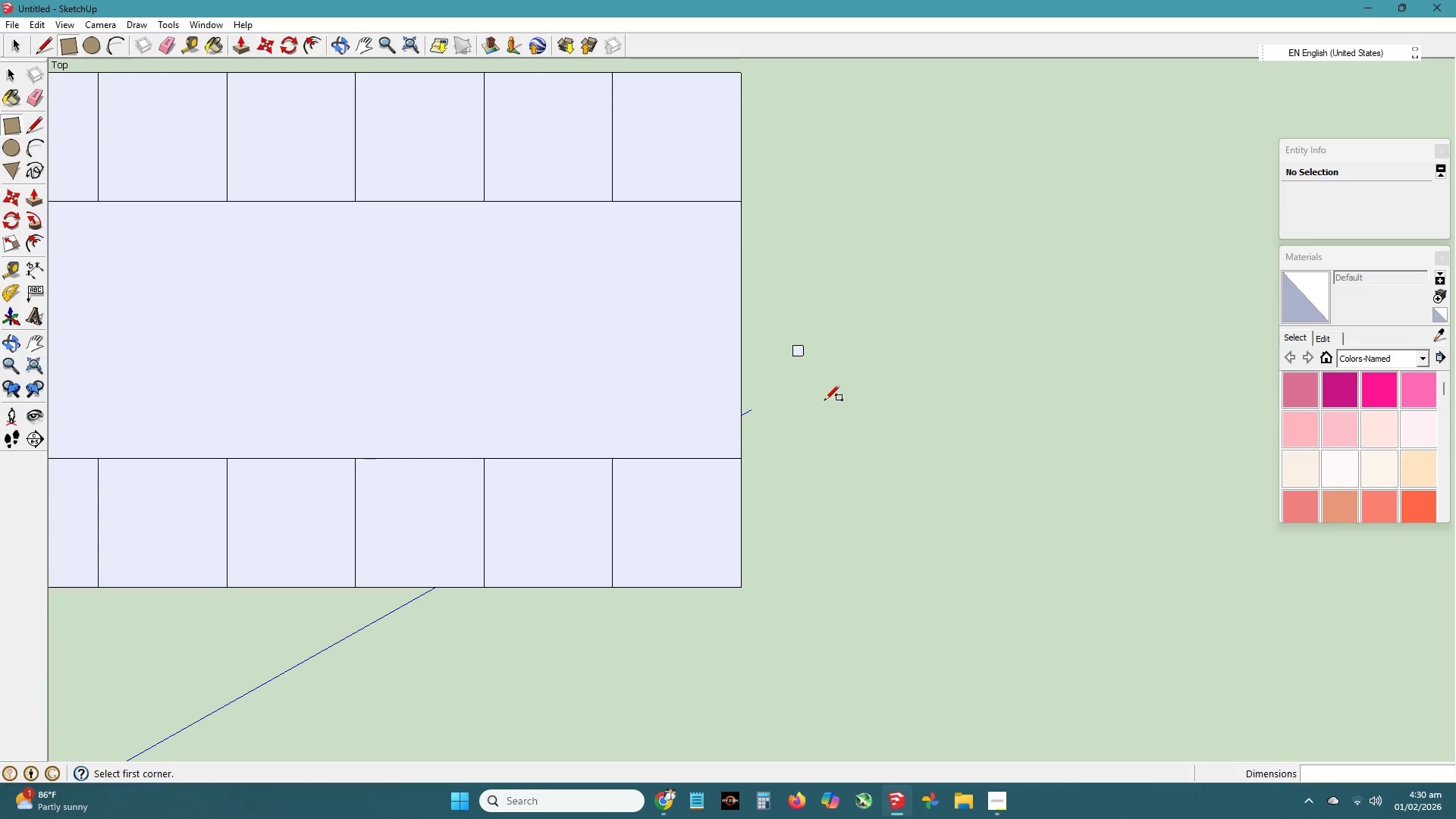 
wait(23.07)
 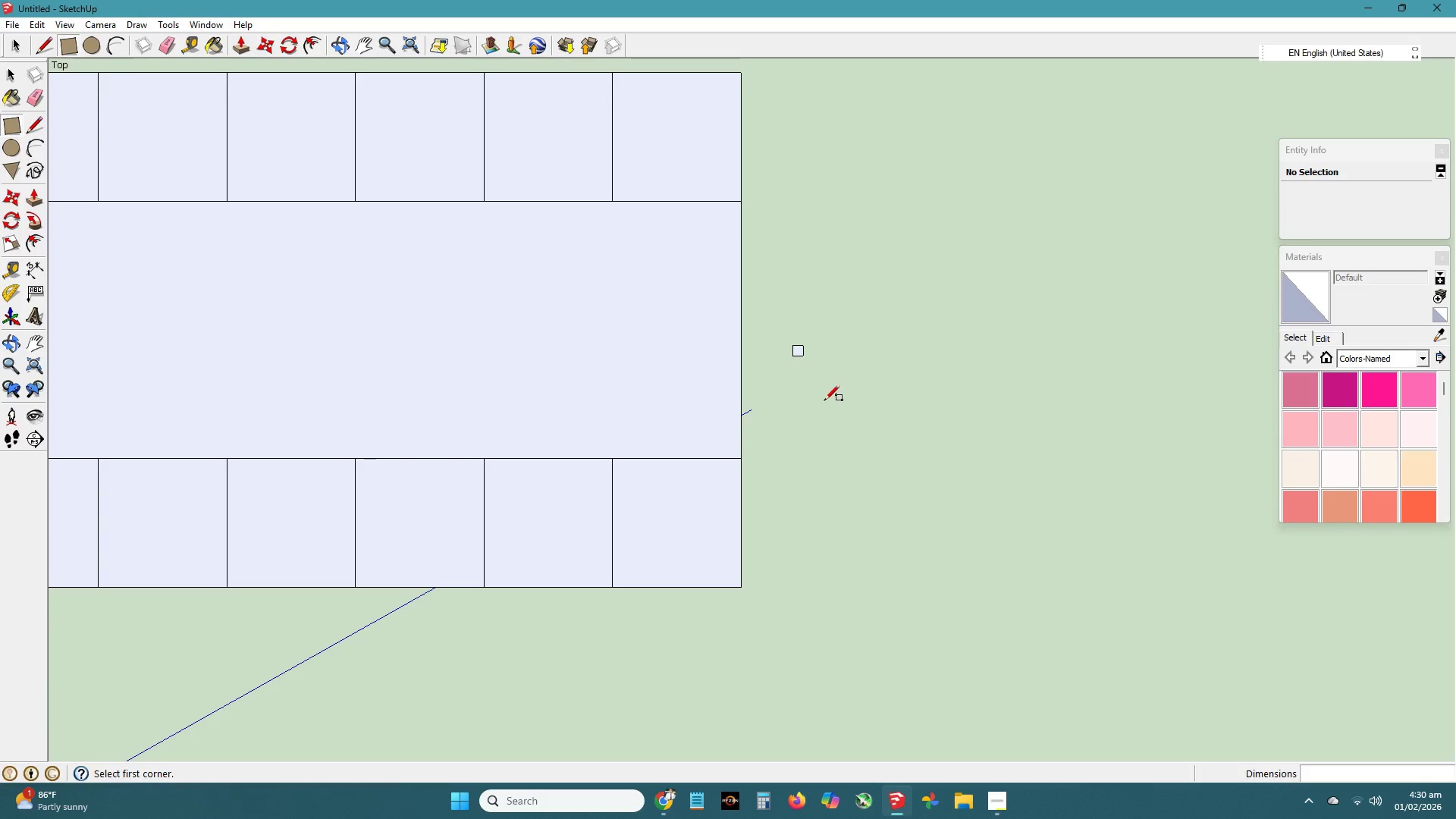 
scroll: coordinate [814, 392], scroll_direction: up, amount: 2.0
 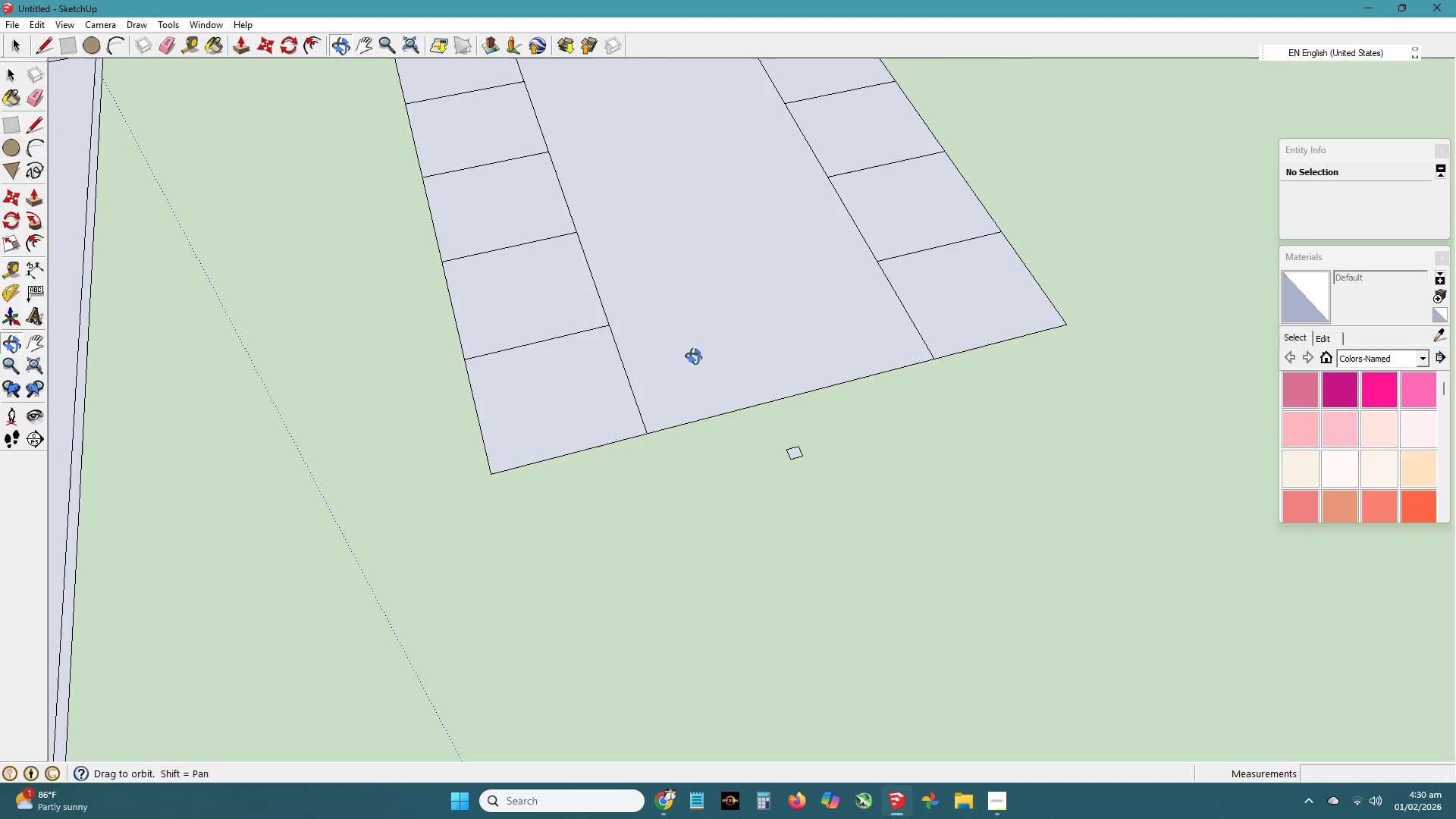 
type( eh)
 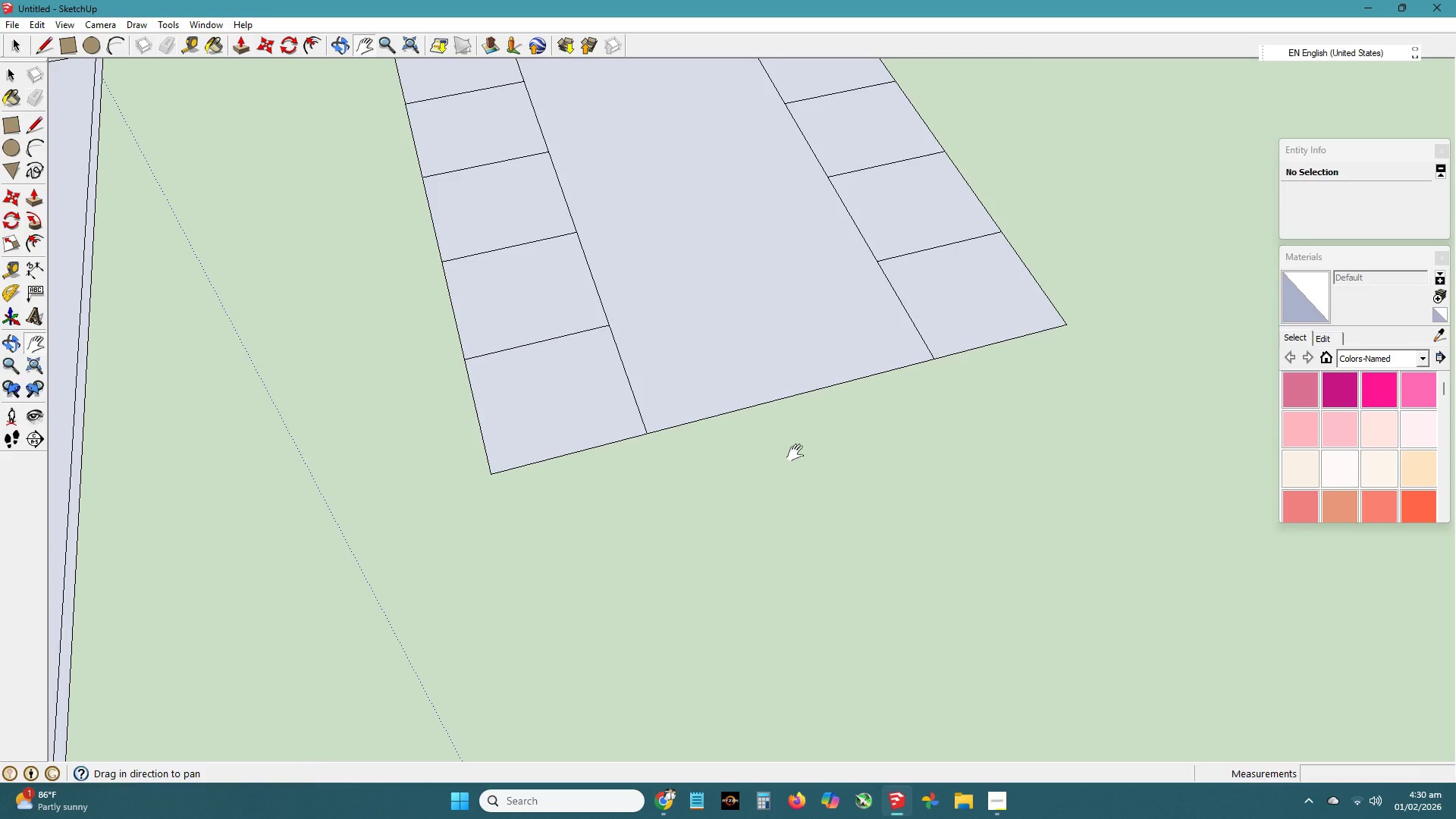 
left_click_drag(start_coordinate=[809, 462], to_coordinate=[777, 436])
 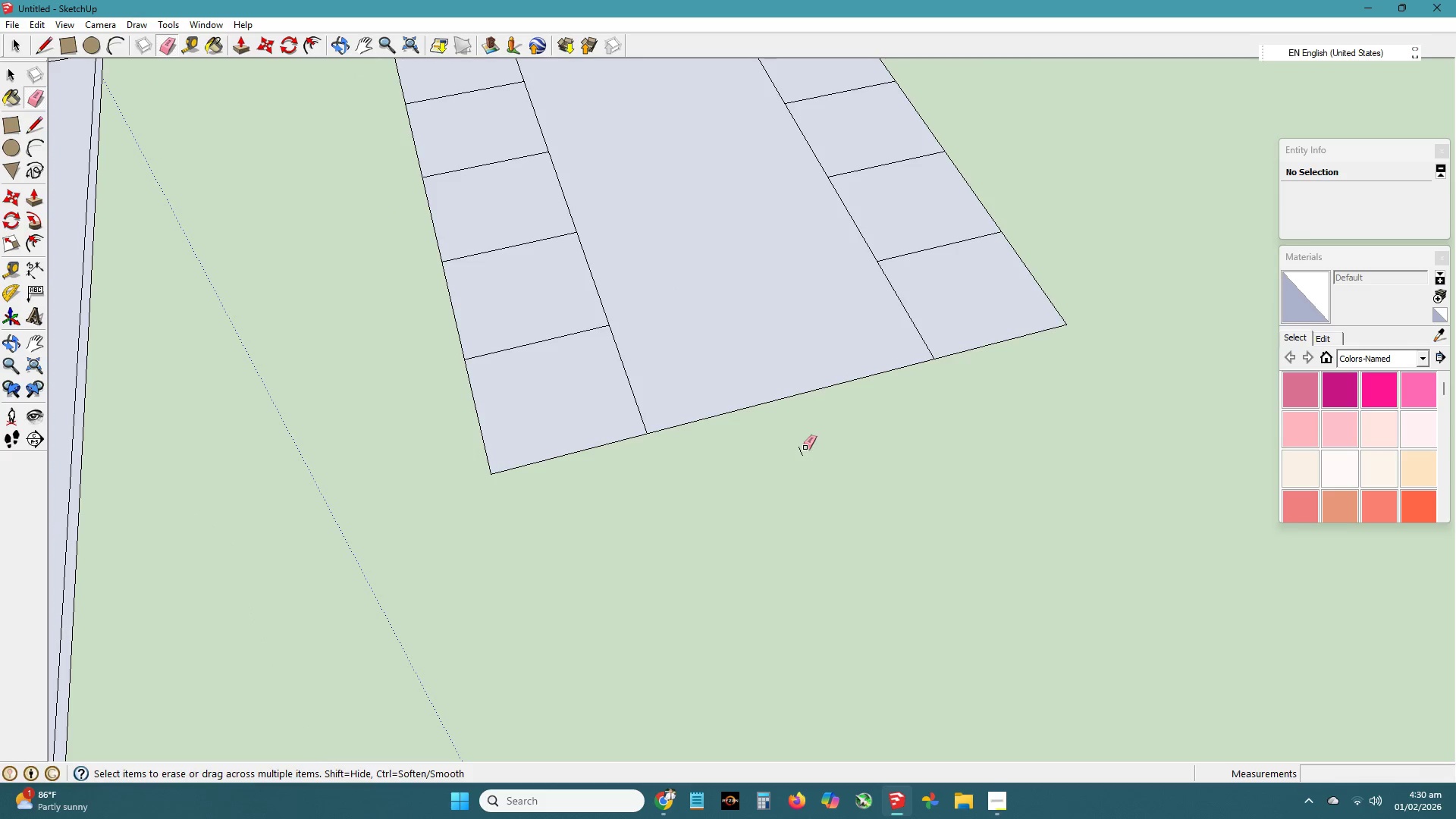 
left_click_drag(start_coordinate=[804, 447], to_coordinate=[795, 453])
 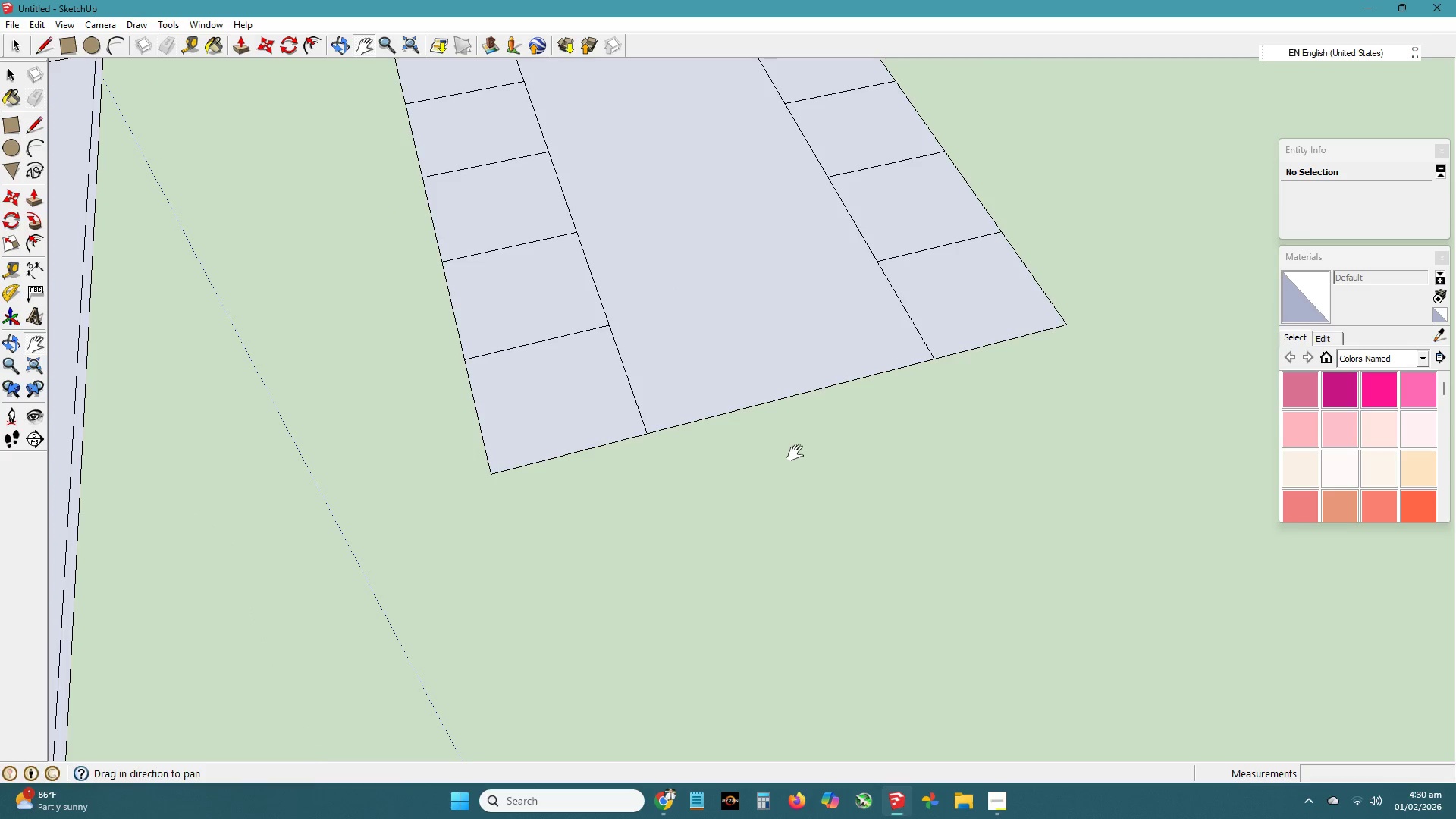 
wait(5.51)
 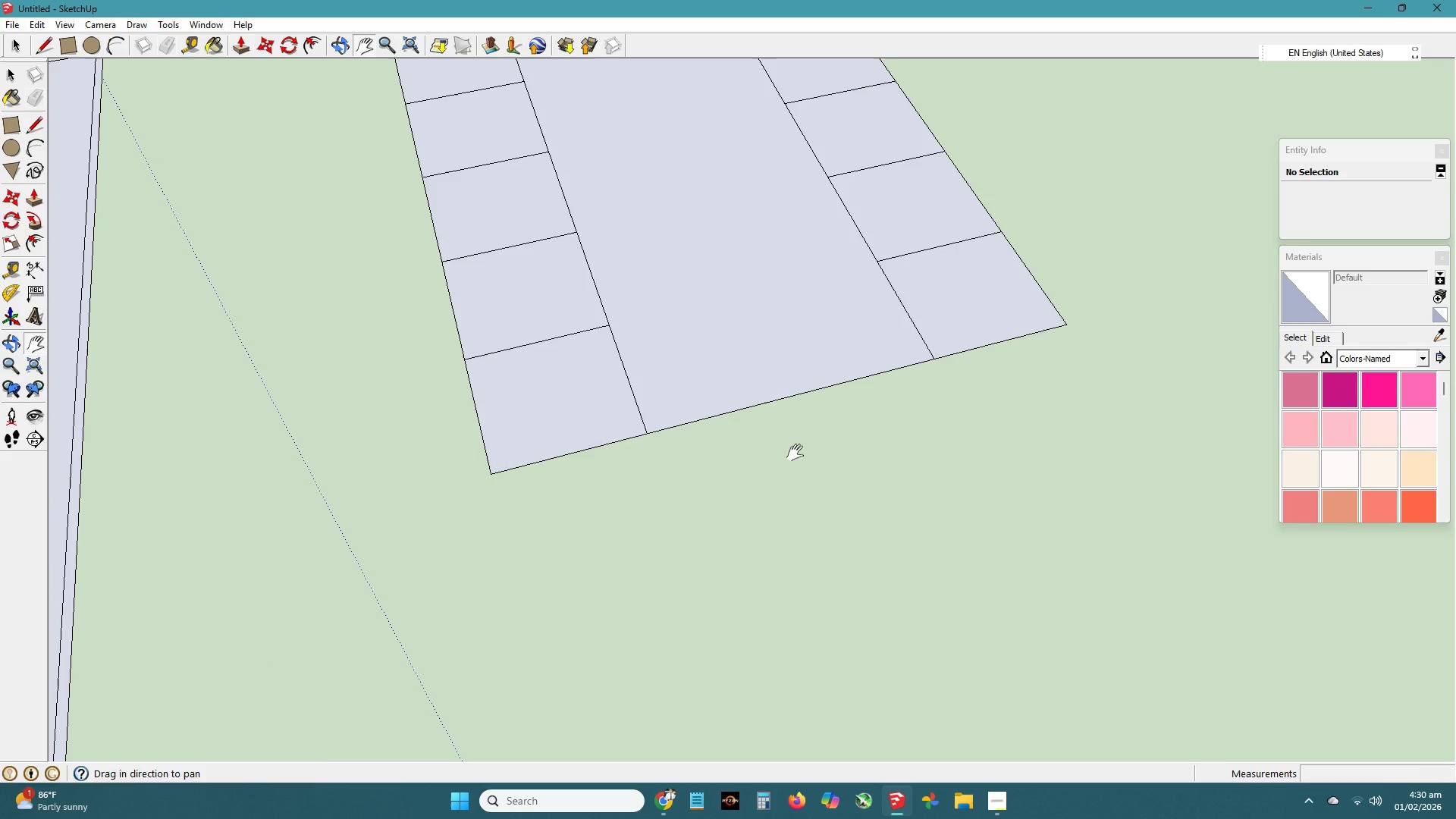 
type(htr)
 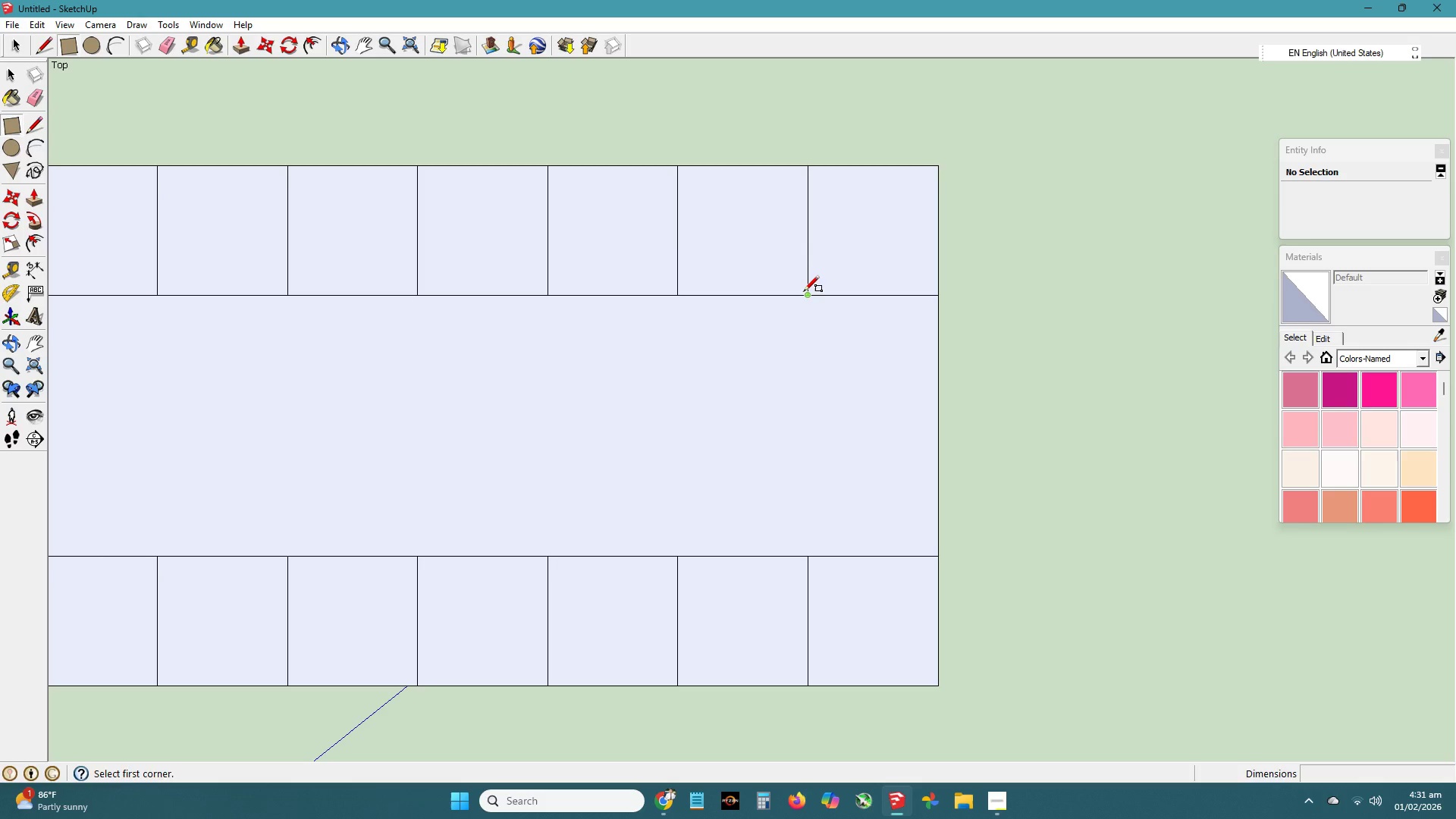 
left_click_drag(start_coordinate=[619, 364], to_coordinate=[545, 380])
 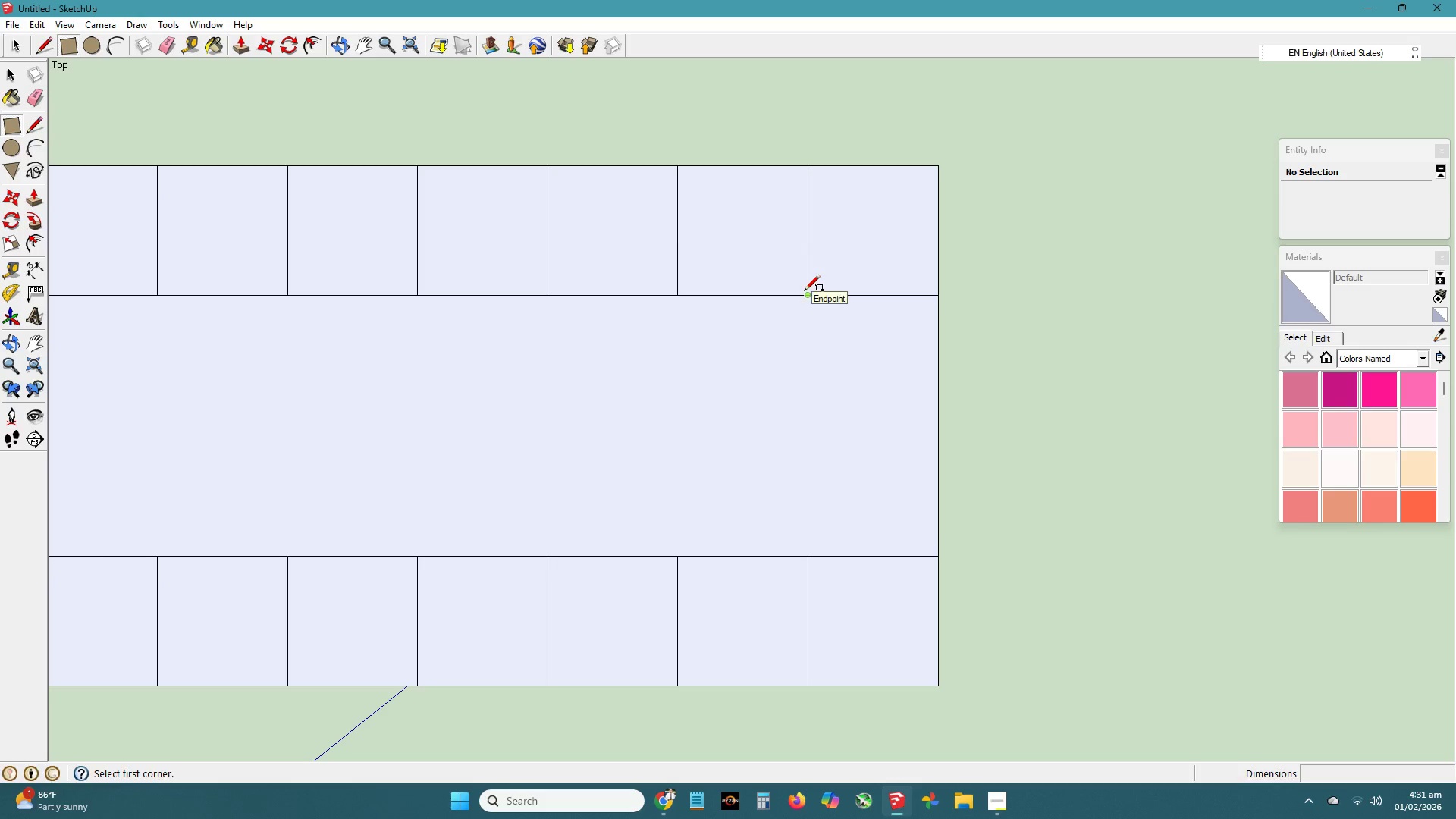 
left_click_drag(start_coordinate=[804, 291], to_coordinate=[770, 259])
 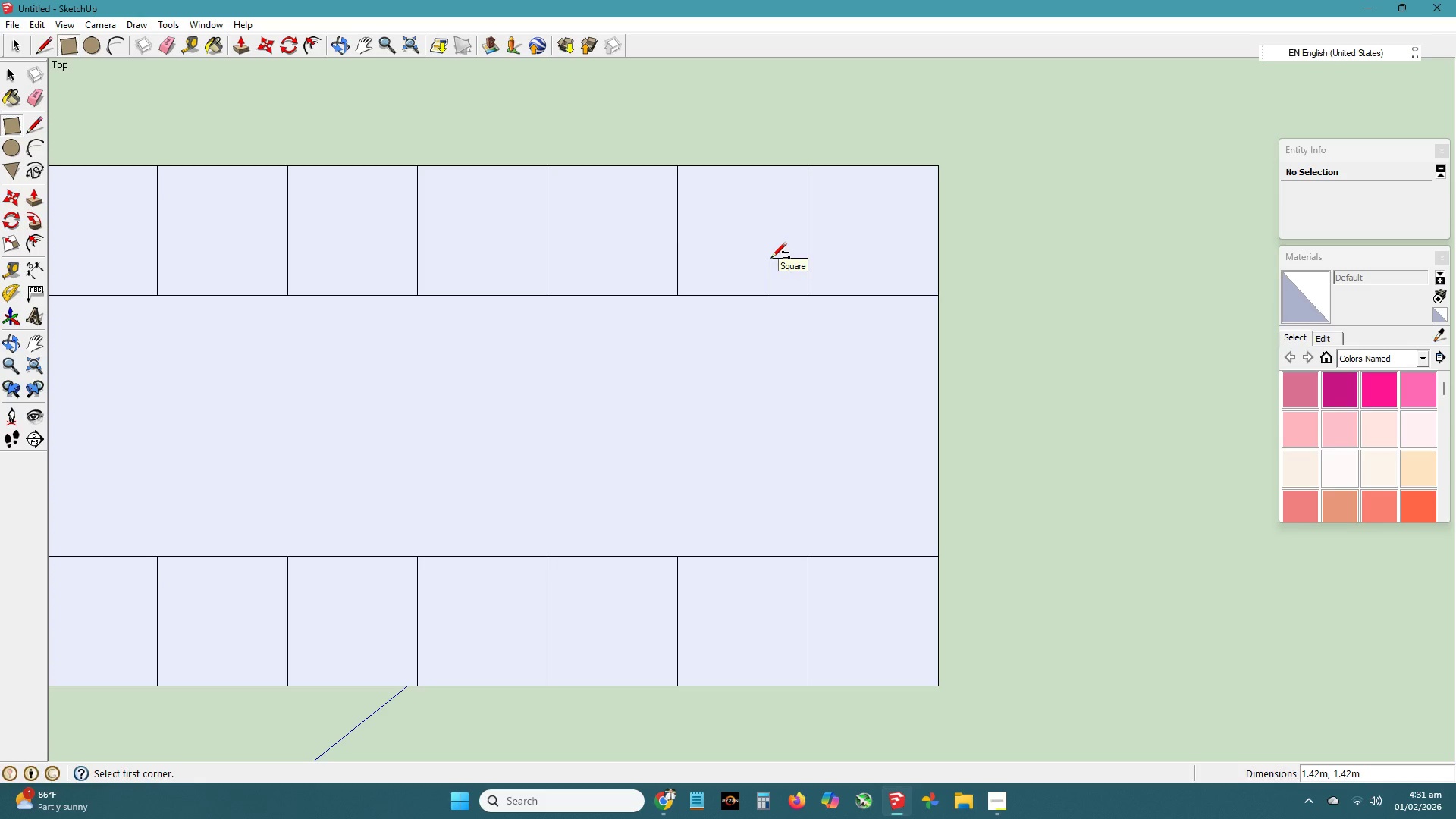 
key(H)
 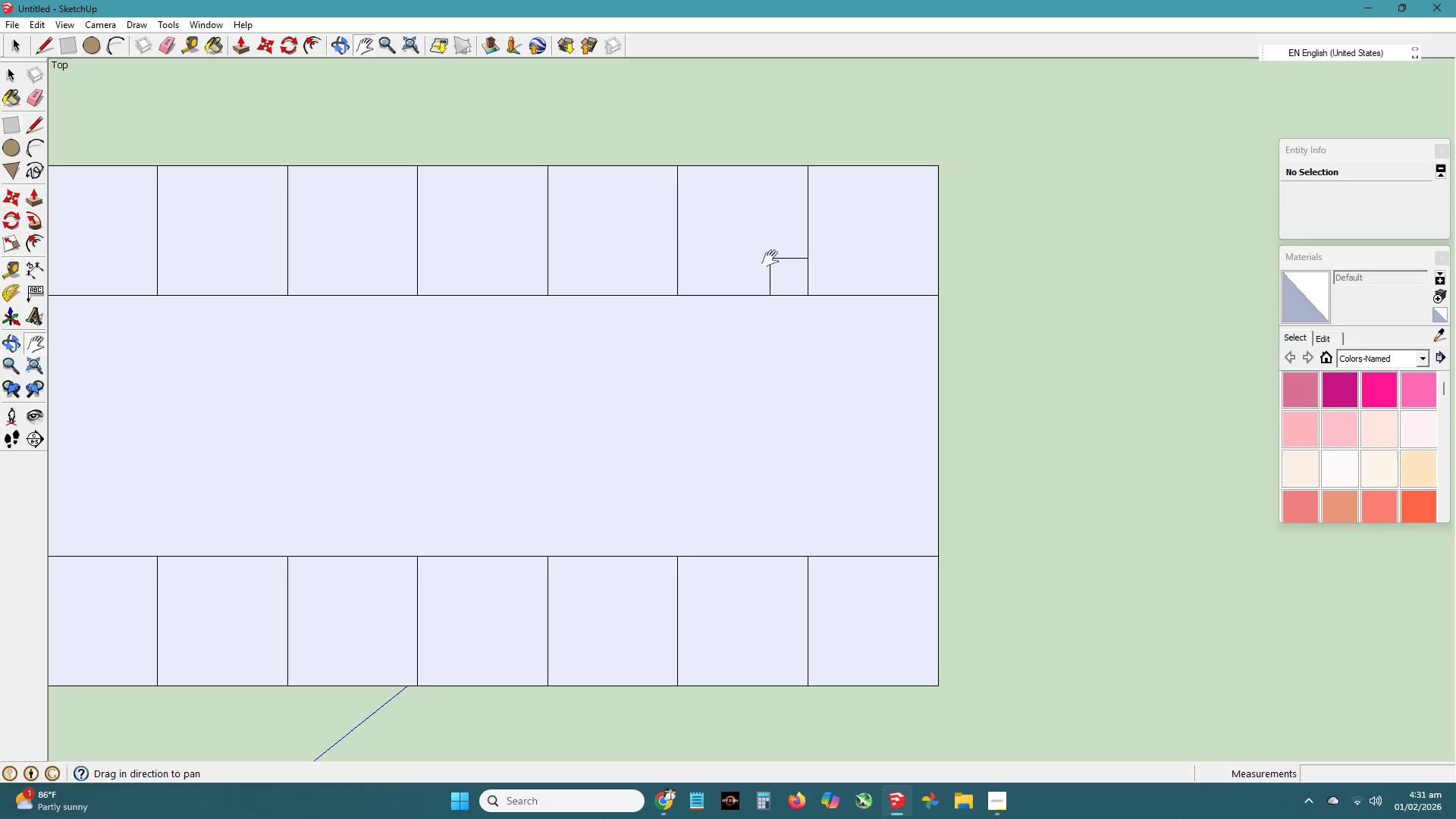 
wait(15.55)
 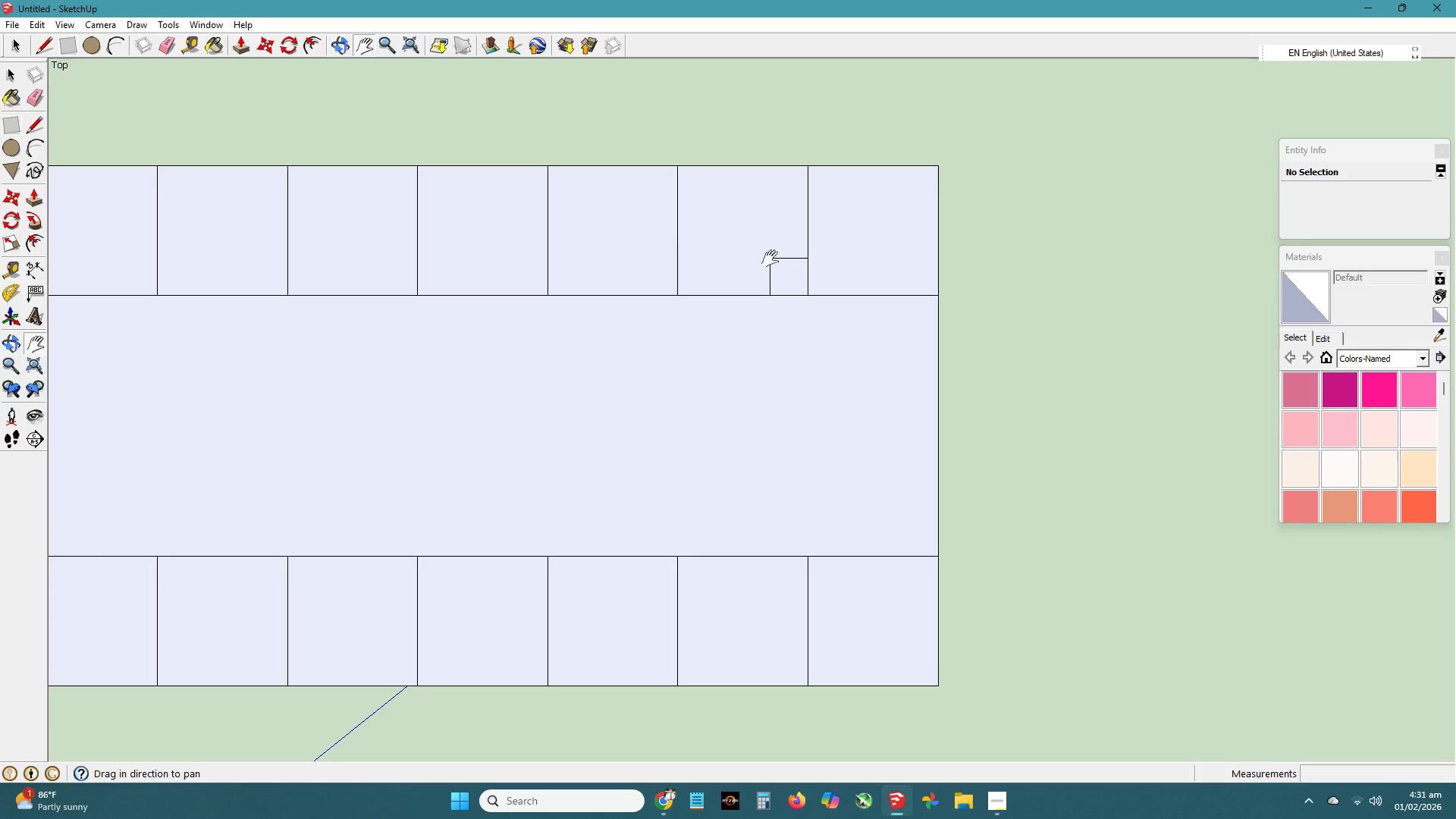 
key(H)
 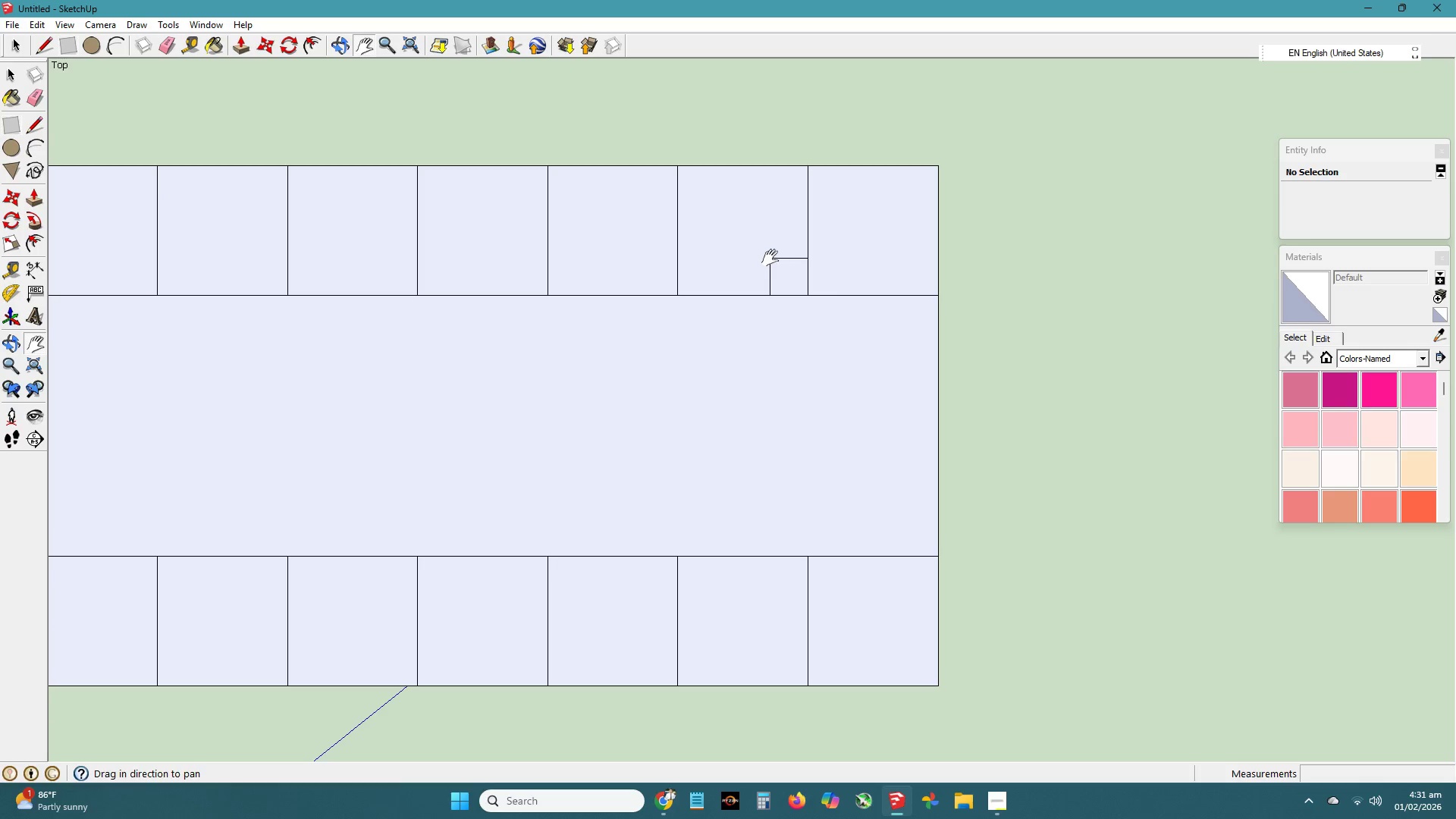 
left_click_drag(start_coordinate=[770, 257], to_coordinate=[792, 253])
 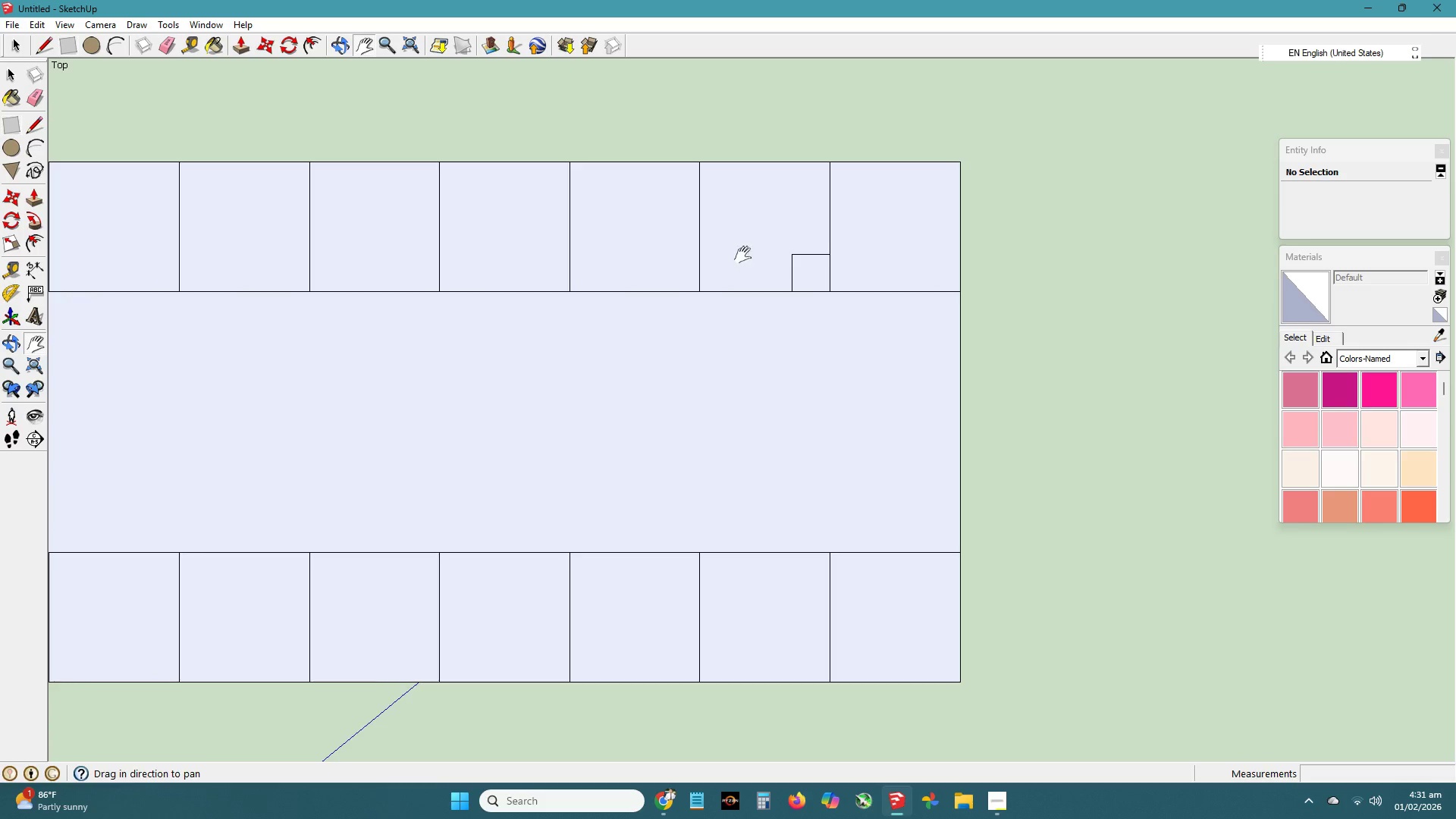 
key(Space)
 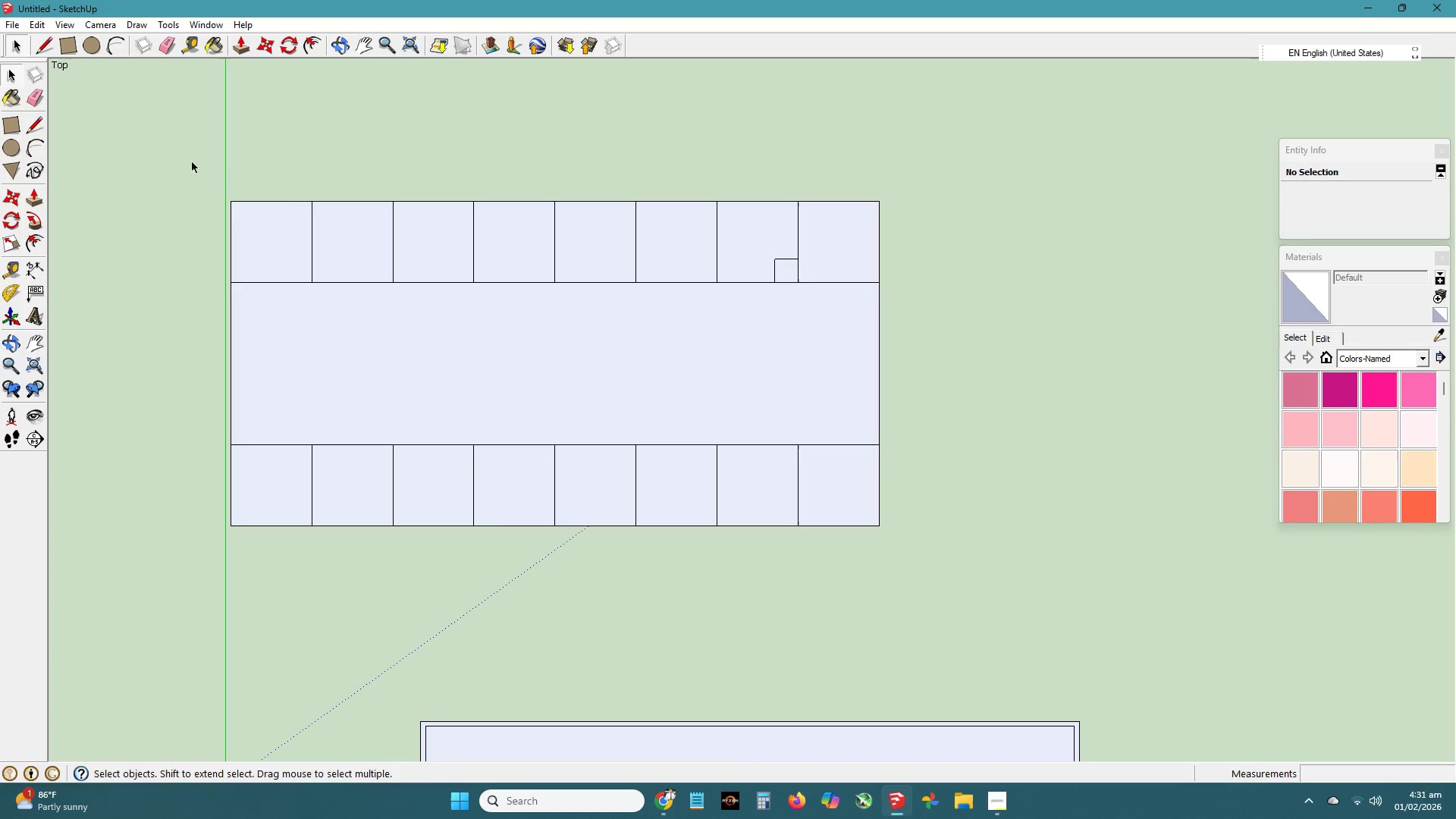 
scroll: coordinate [742, 271], scroll_direction: down, amount: 5.0
 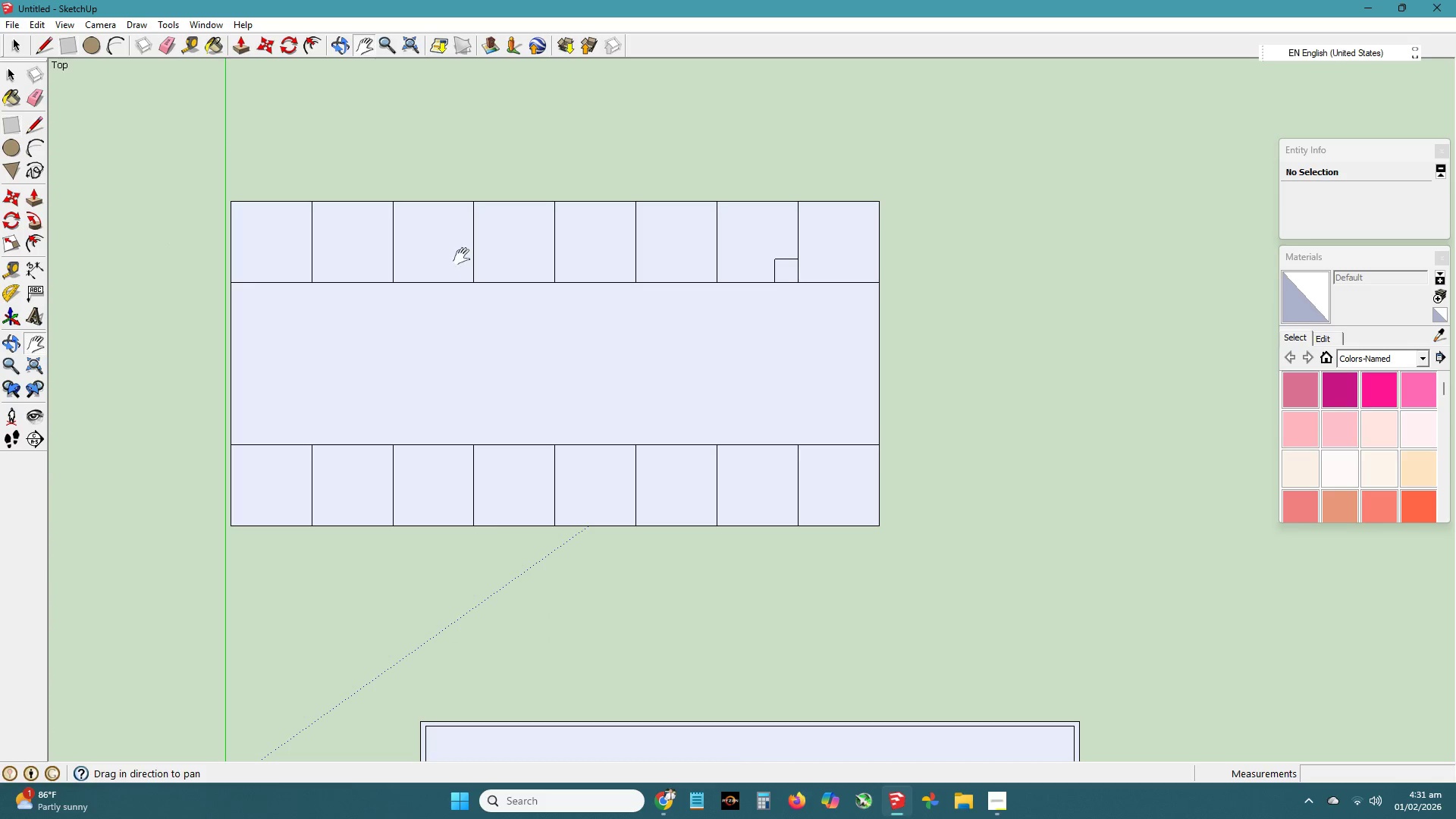 
left_click_drag(start_coordinate=[193, 162], to_coordinate=[936, 206])
 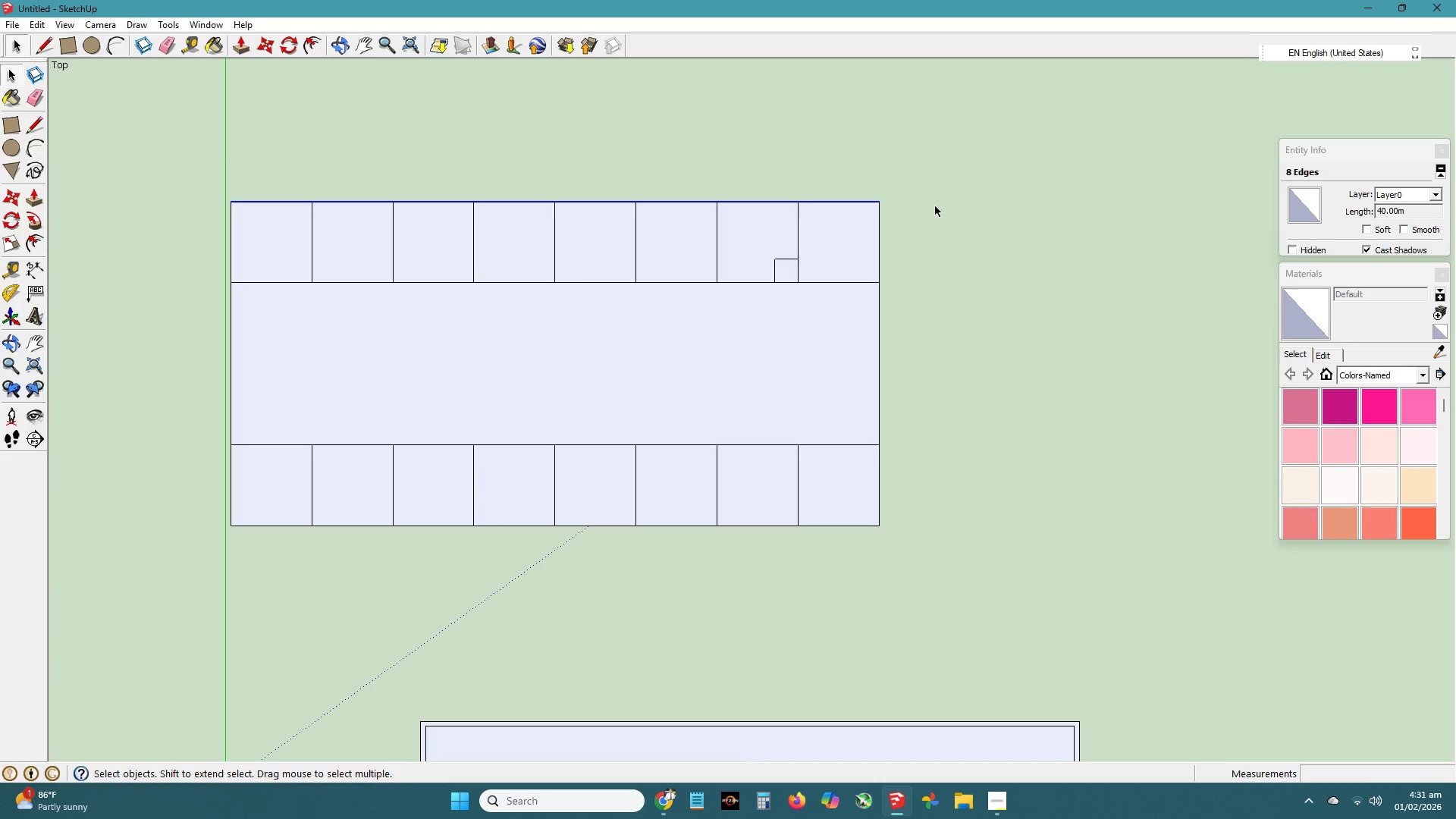 
left_click_drag(start_coordinate=[863, 165], to_coordinate=[930, 544])
 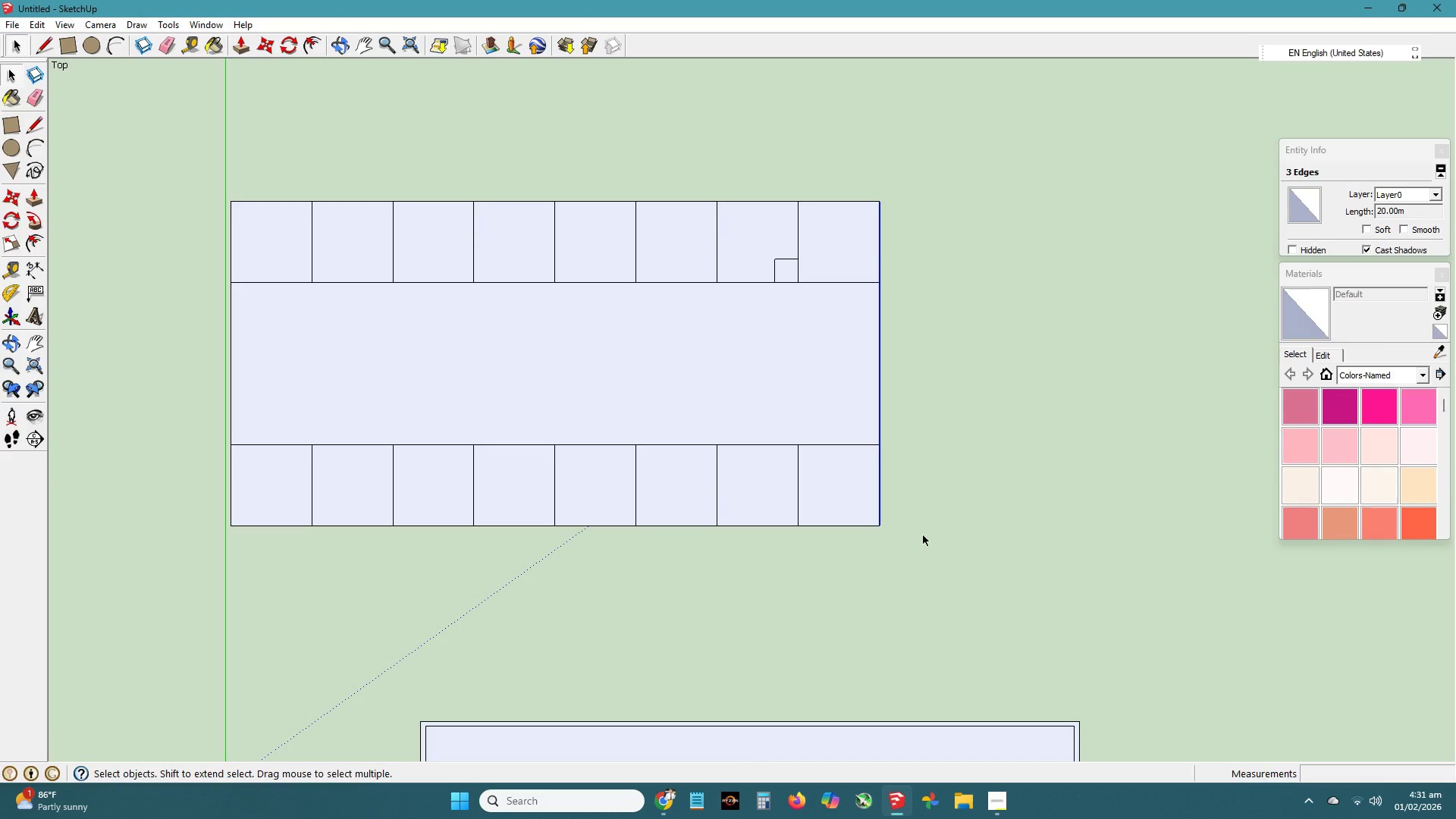 
wait(26.33)
 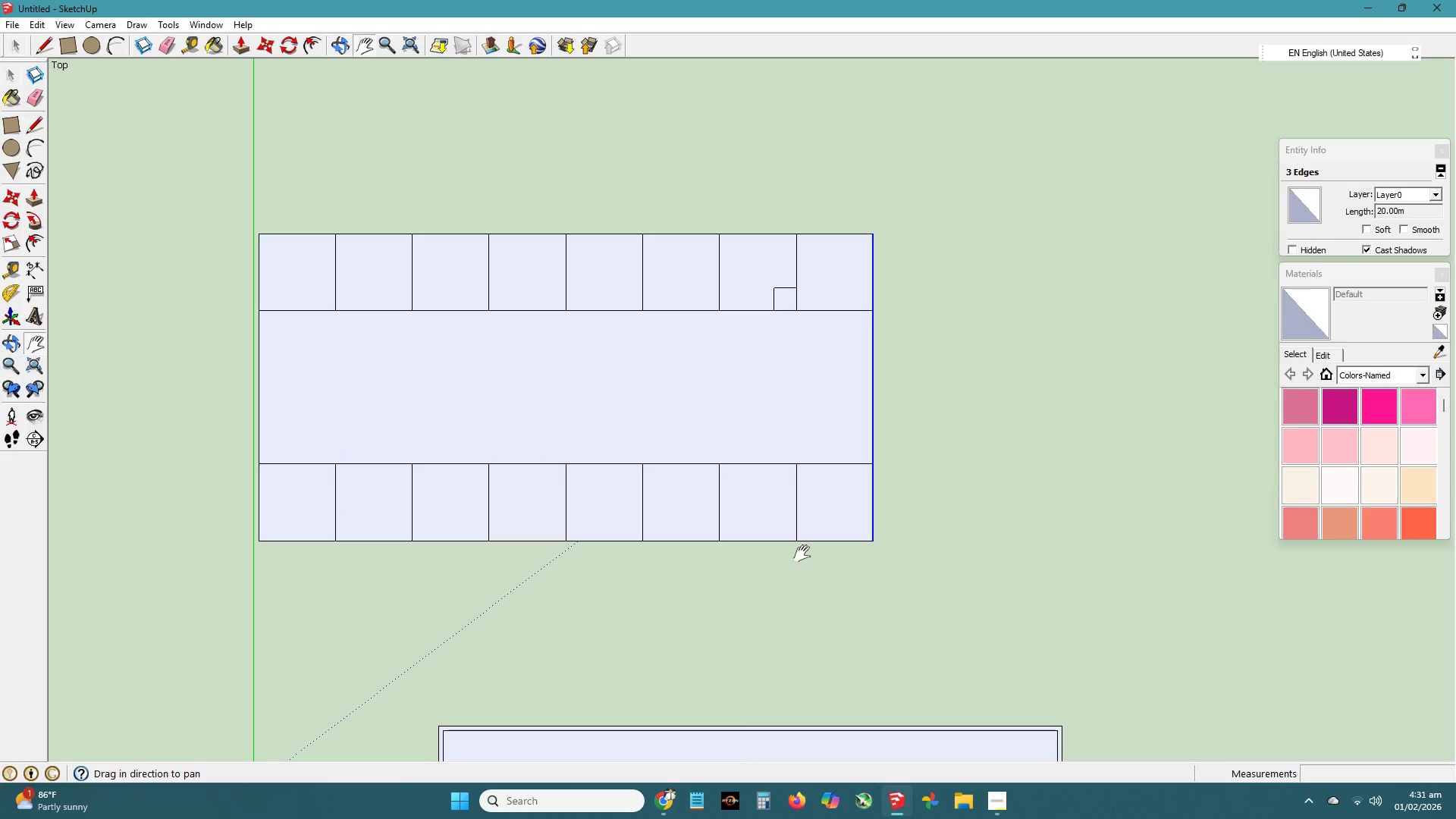 
key(H)
 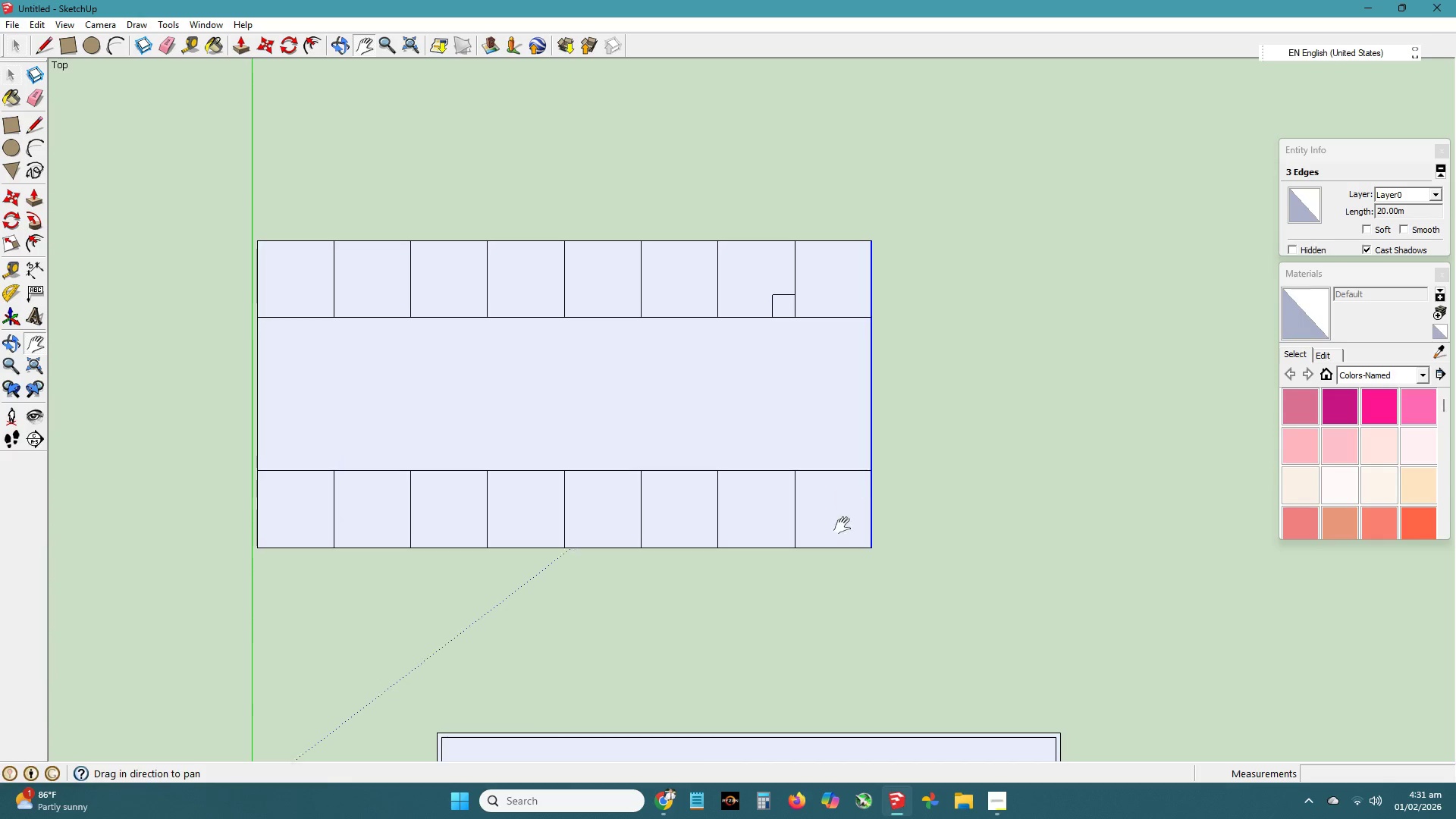 
scroll: coordinate [811, 566], scroll_direction: down, amount: 1.0
 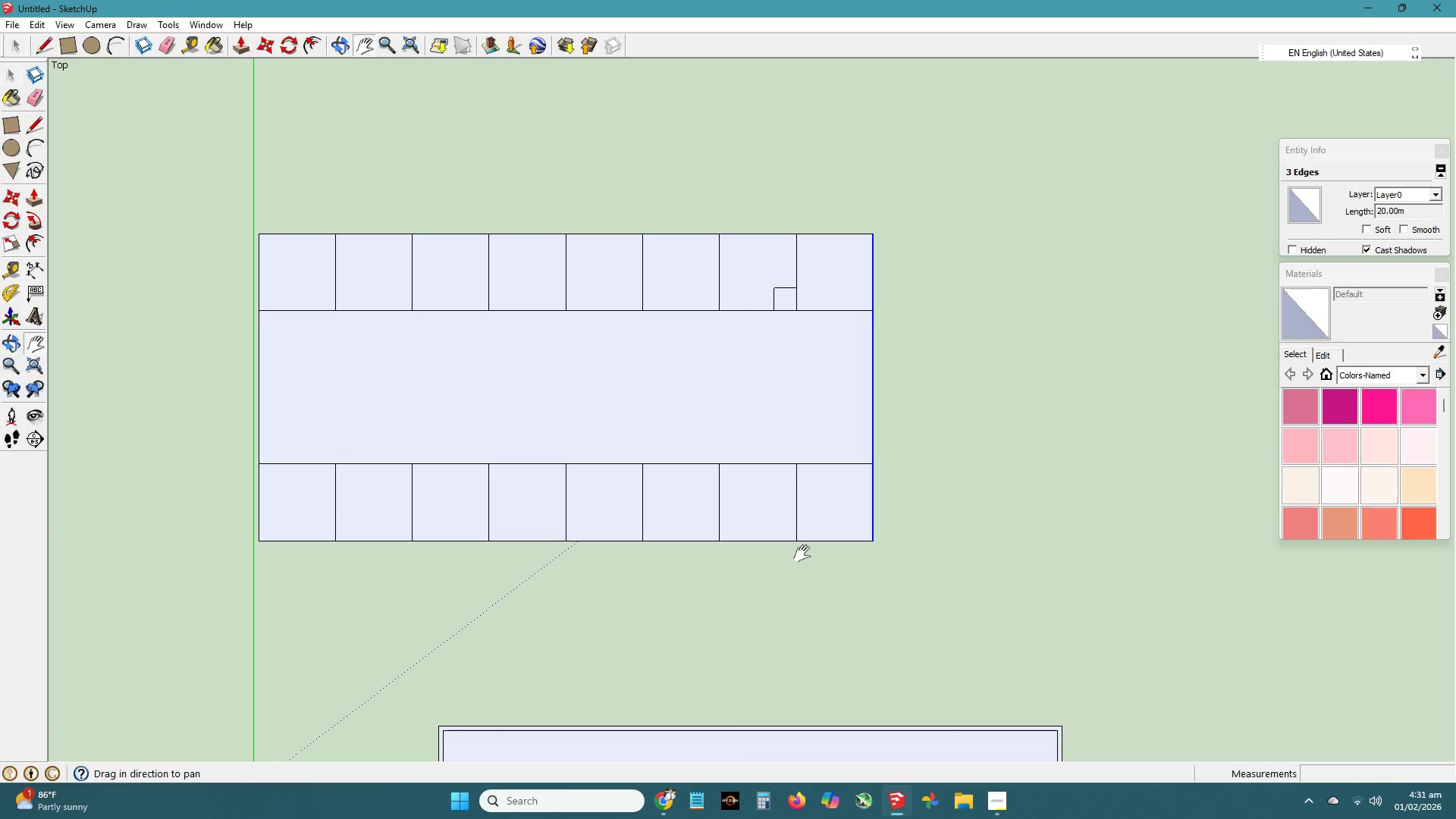 
left_click_drag(start_coordinate=[856, 491], to_coordinate=[799, 595])
 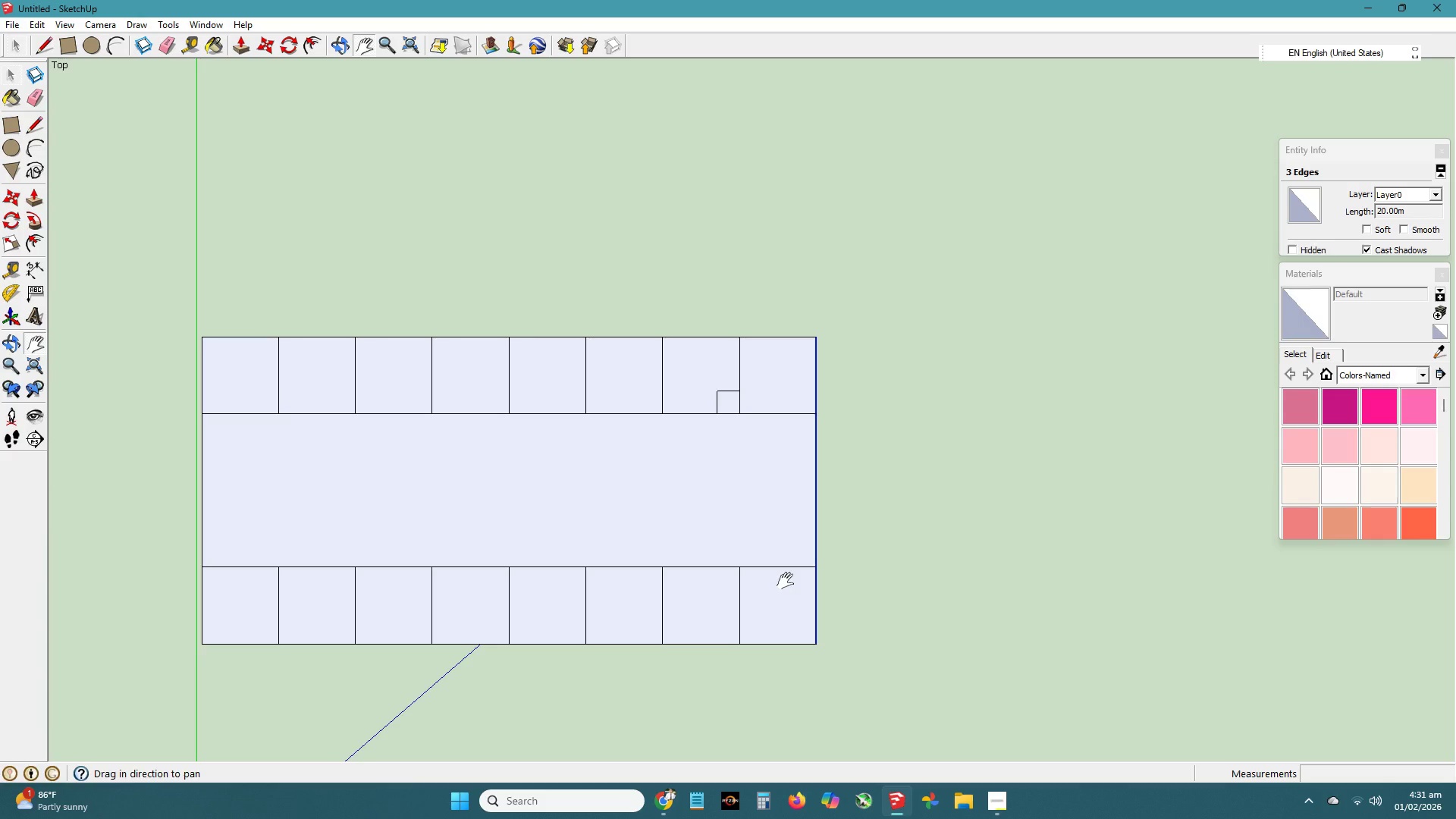 
key(H)
 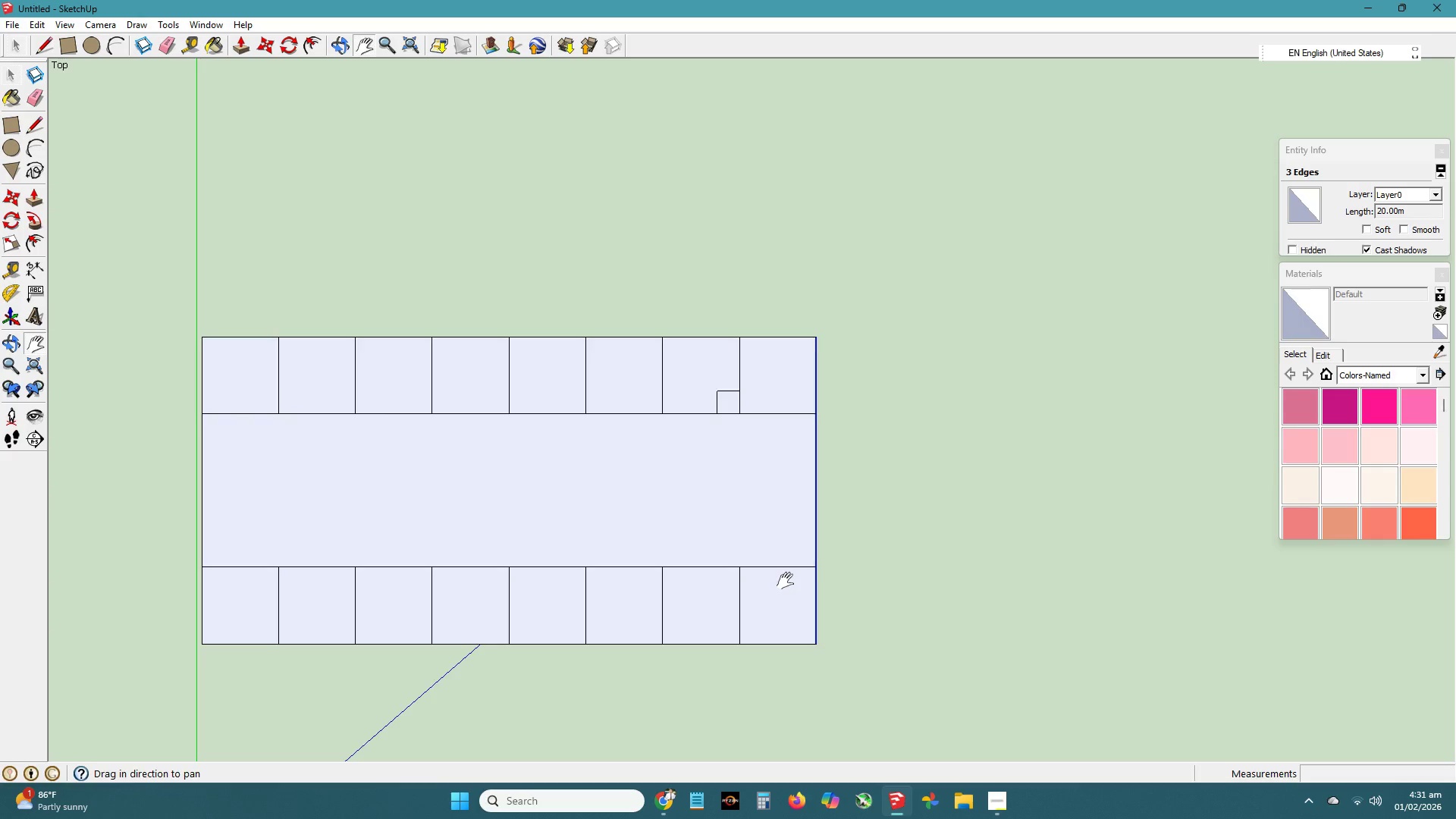 
left_click([786, 581])
 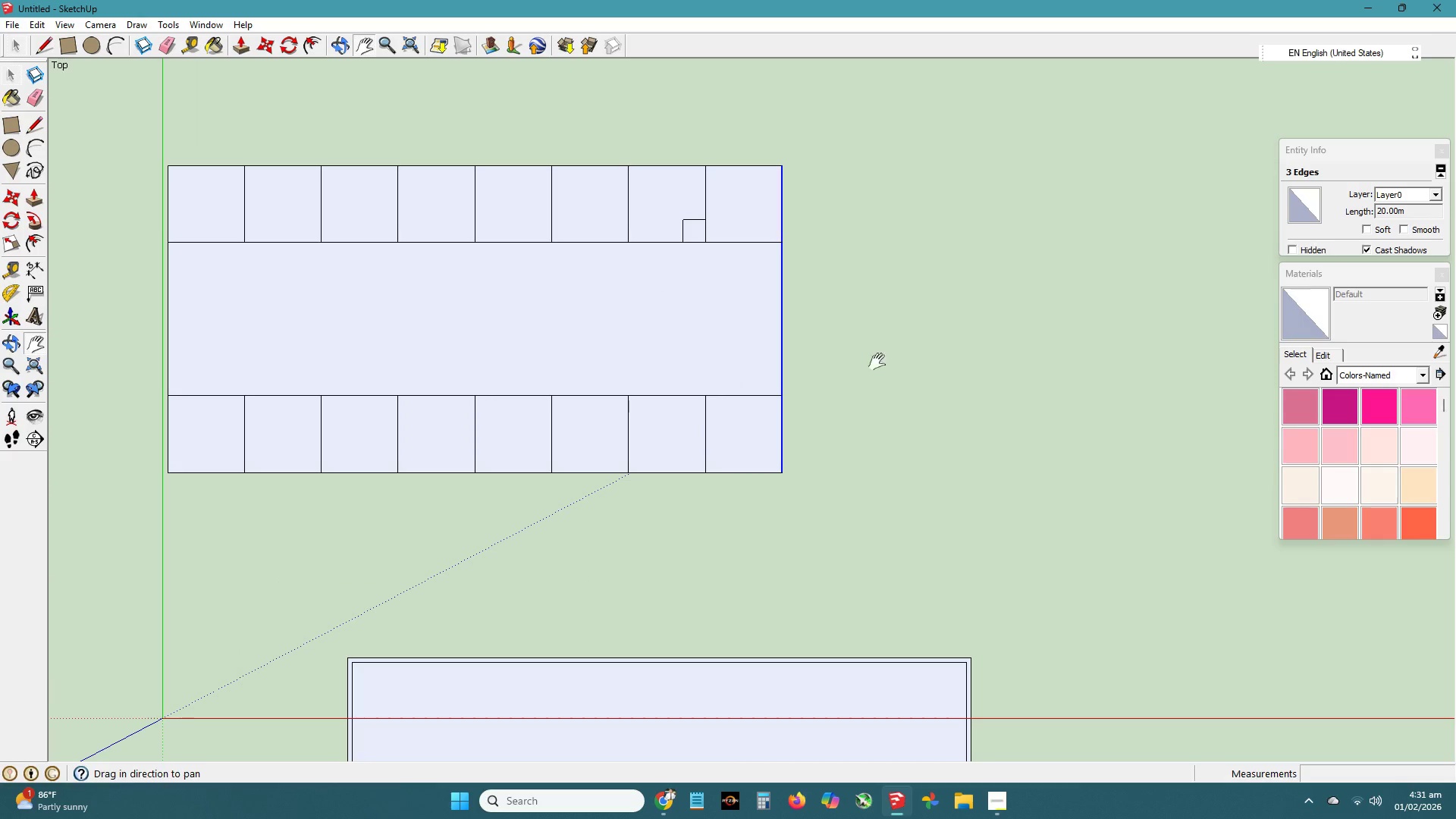 
left_click_drag(start_coordinate=[786, 581], to_coordinate=[893, 276])
 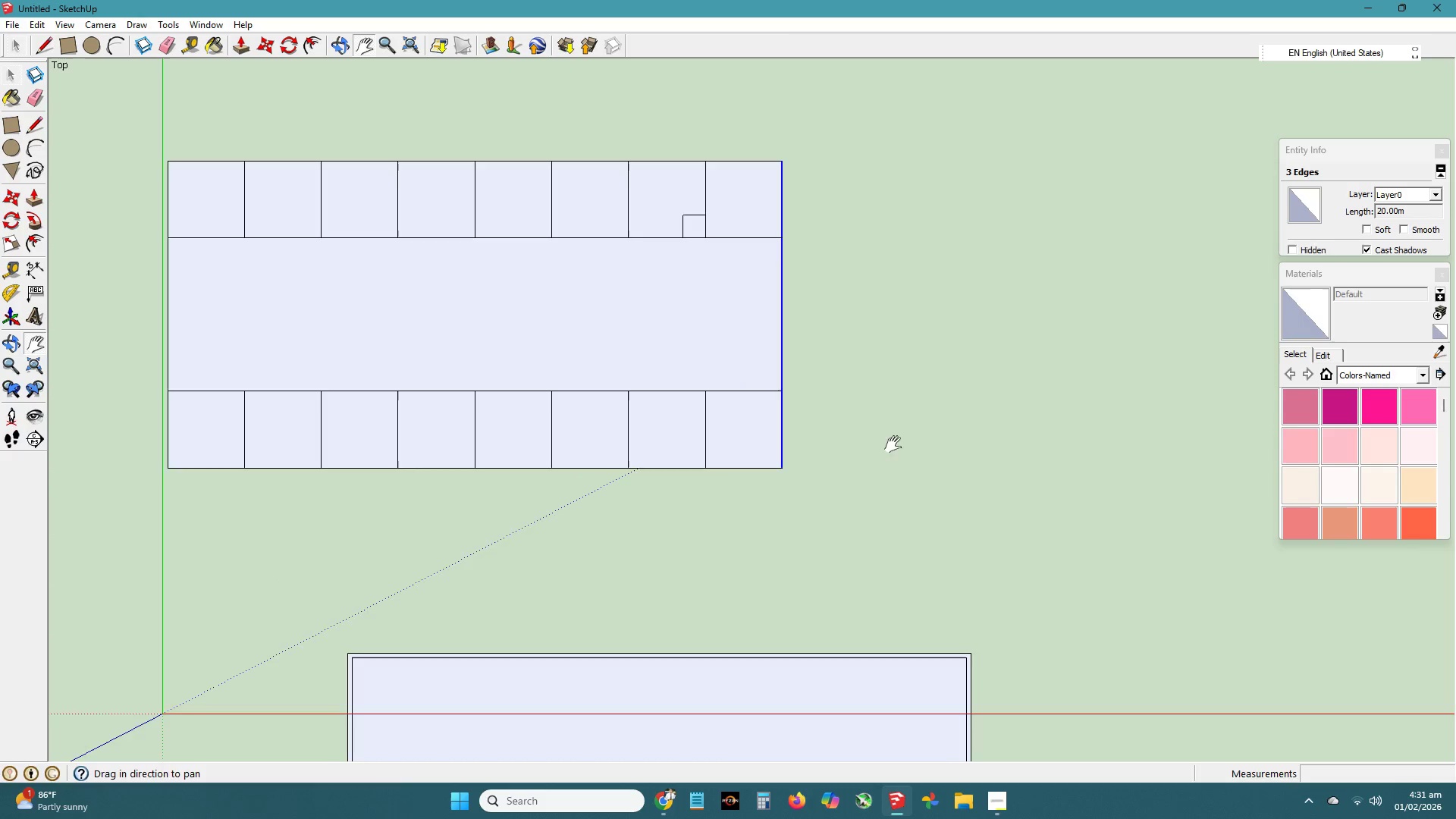 
left_click_drag(start_coordinate=[893, 458], to_coordinate=[817, 184])
 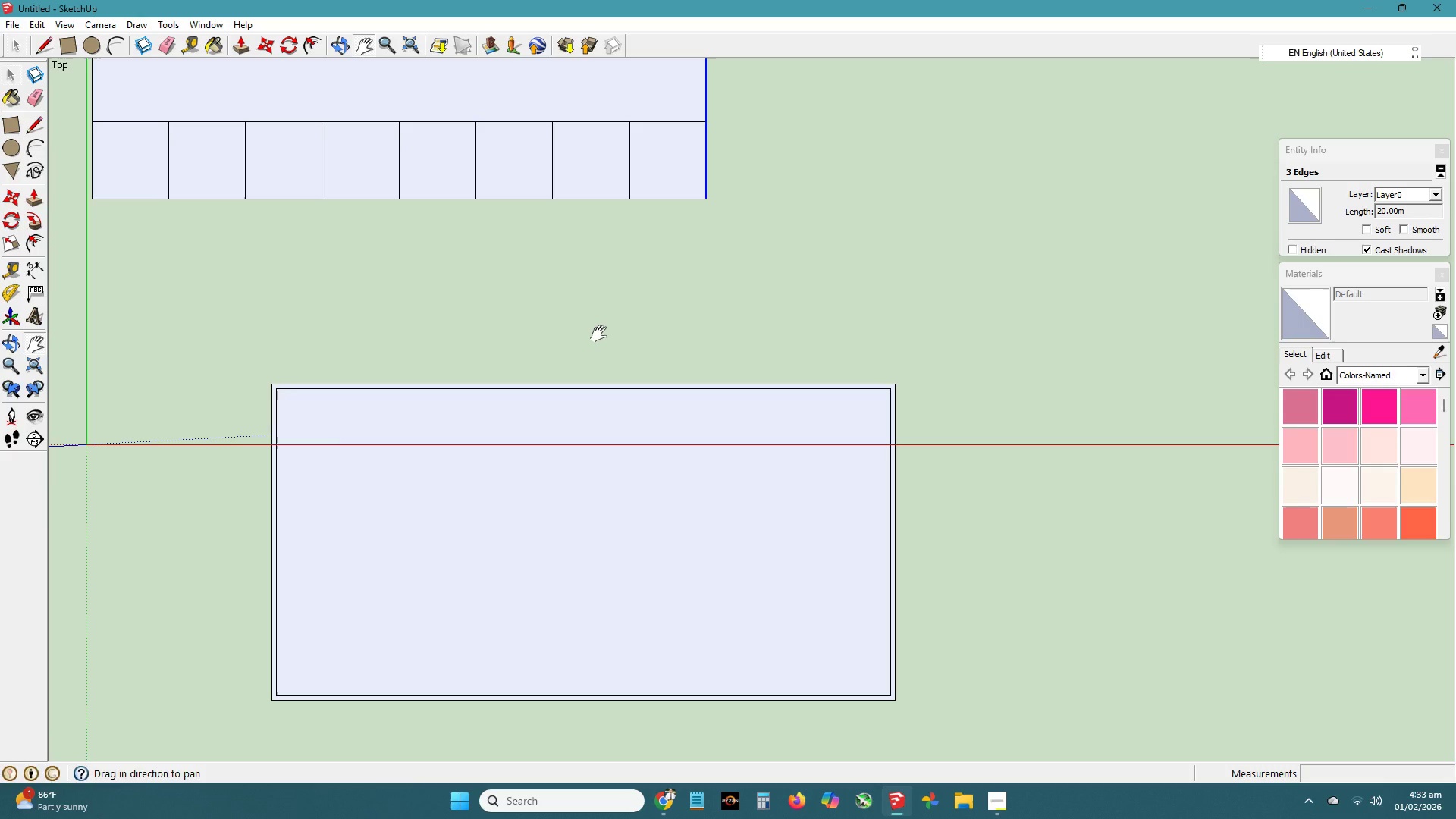 
wait(85.47)
 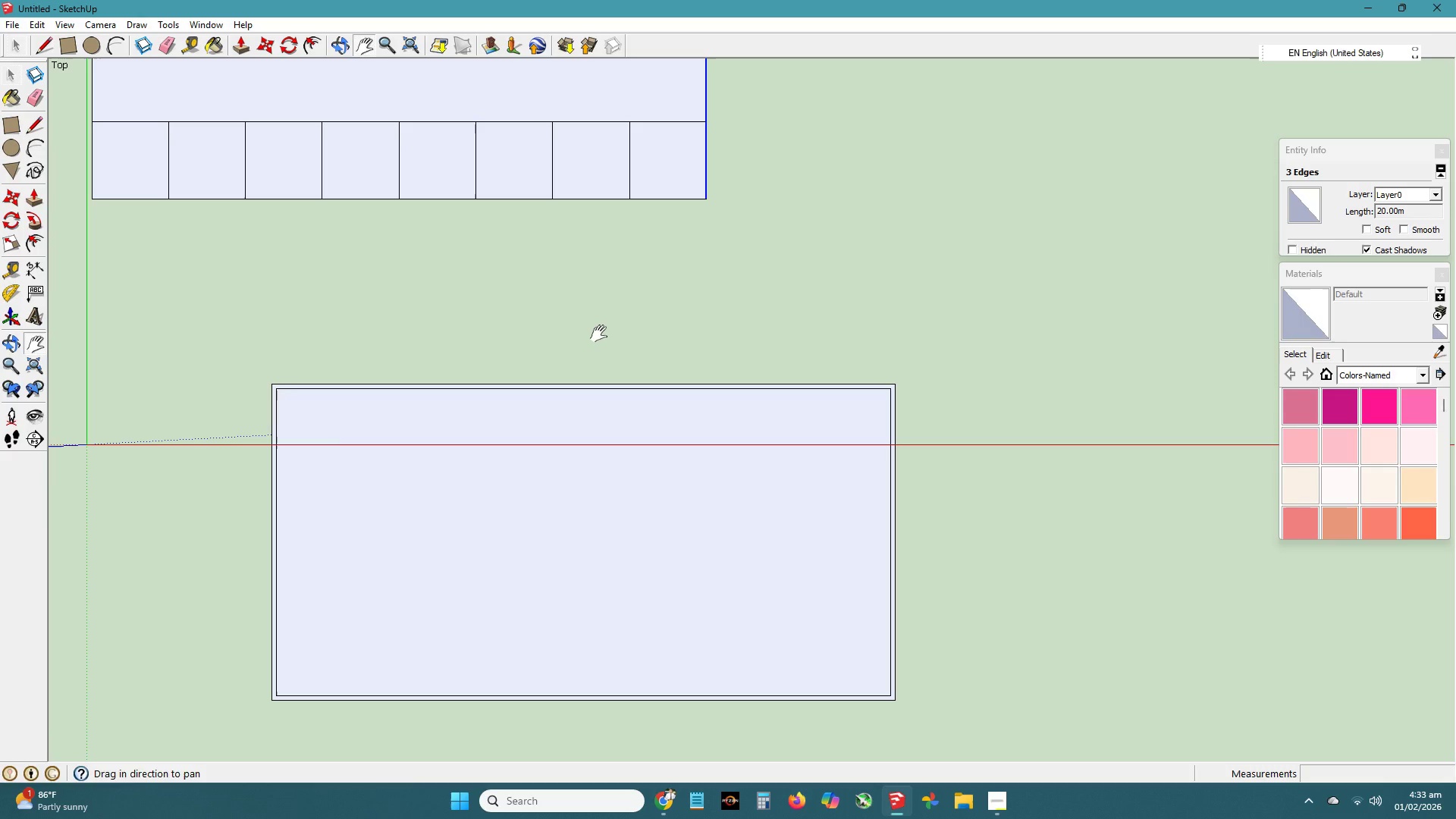 
left_click_drag(start_coordinate=[555, 524], to_coordinate=[553, 504])
 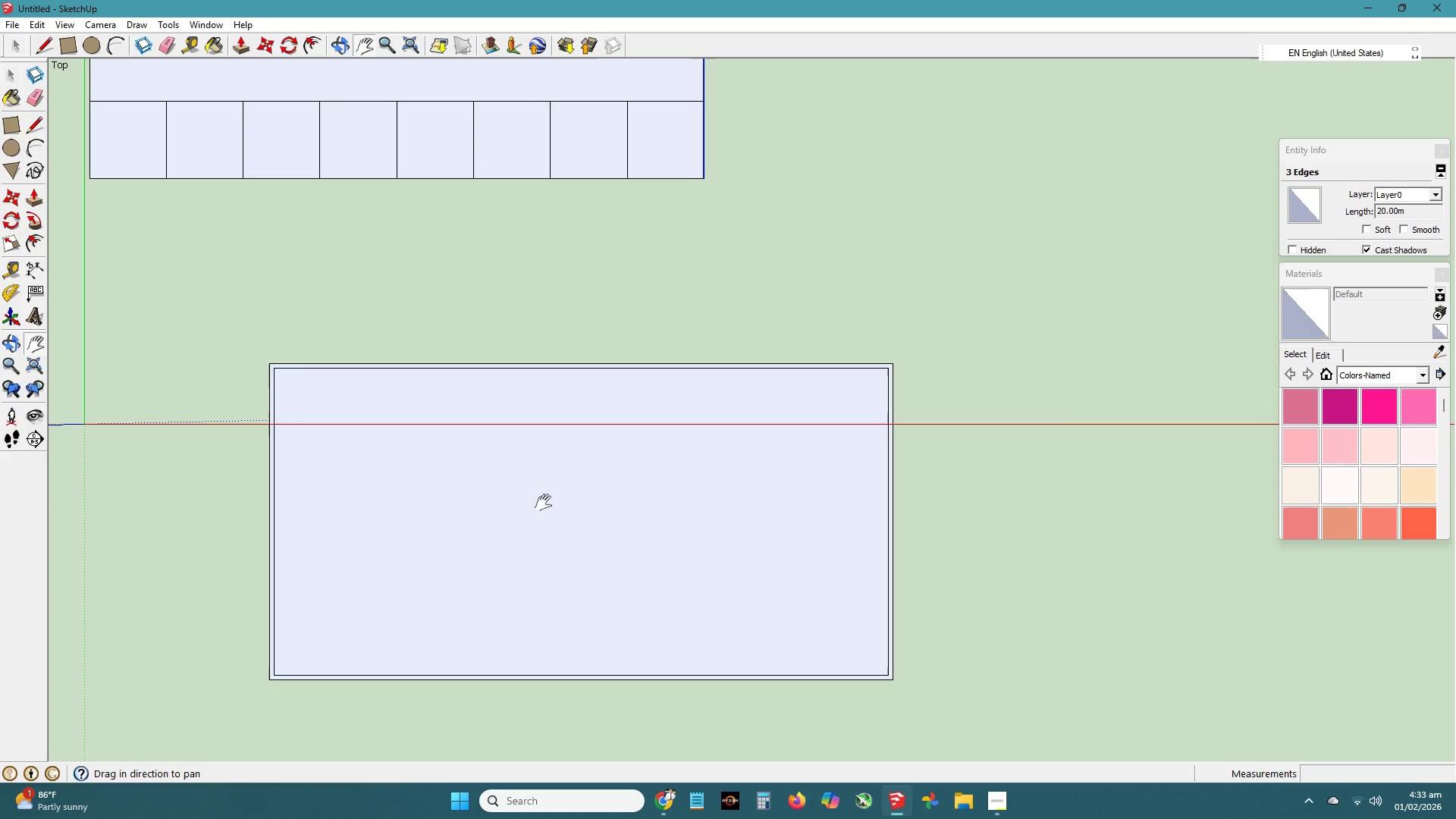 
key(R)
 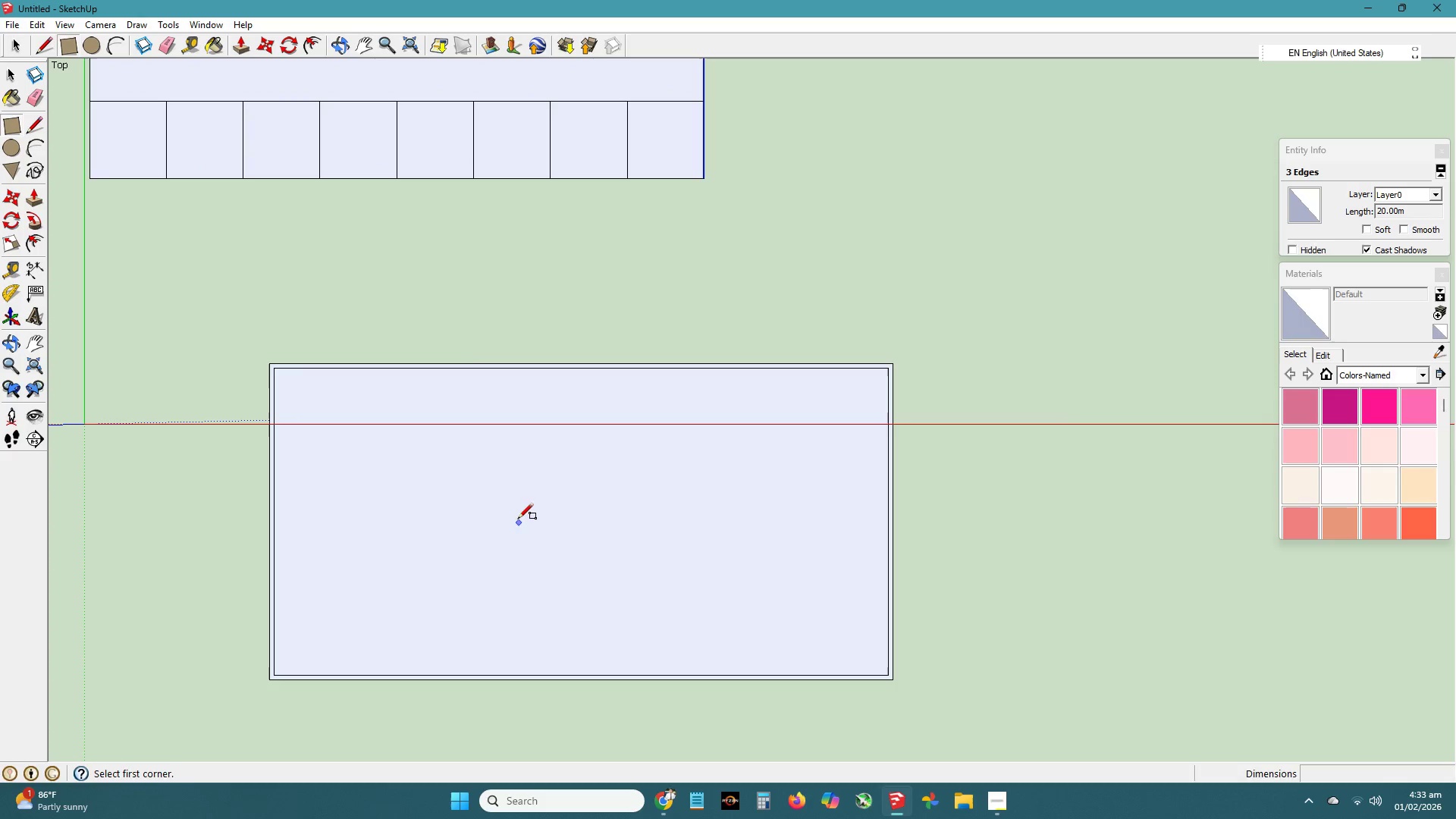 
type(hrer)
 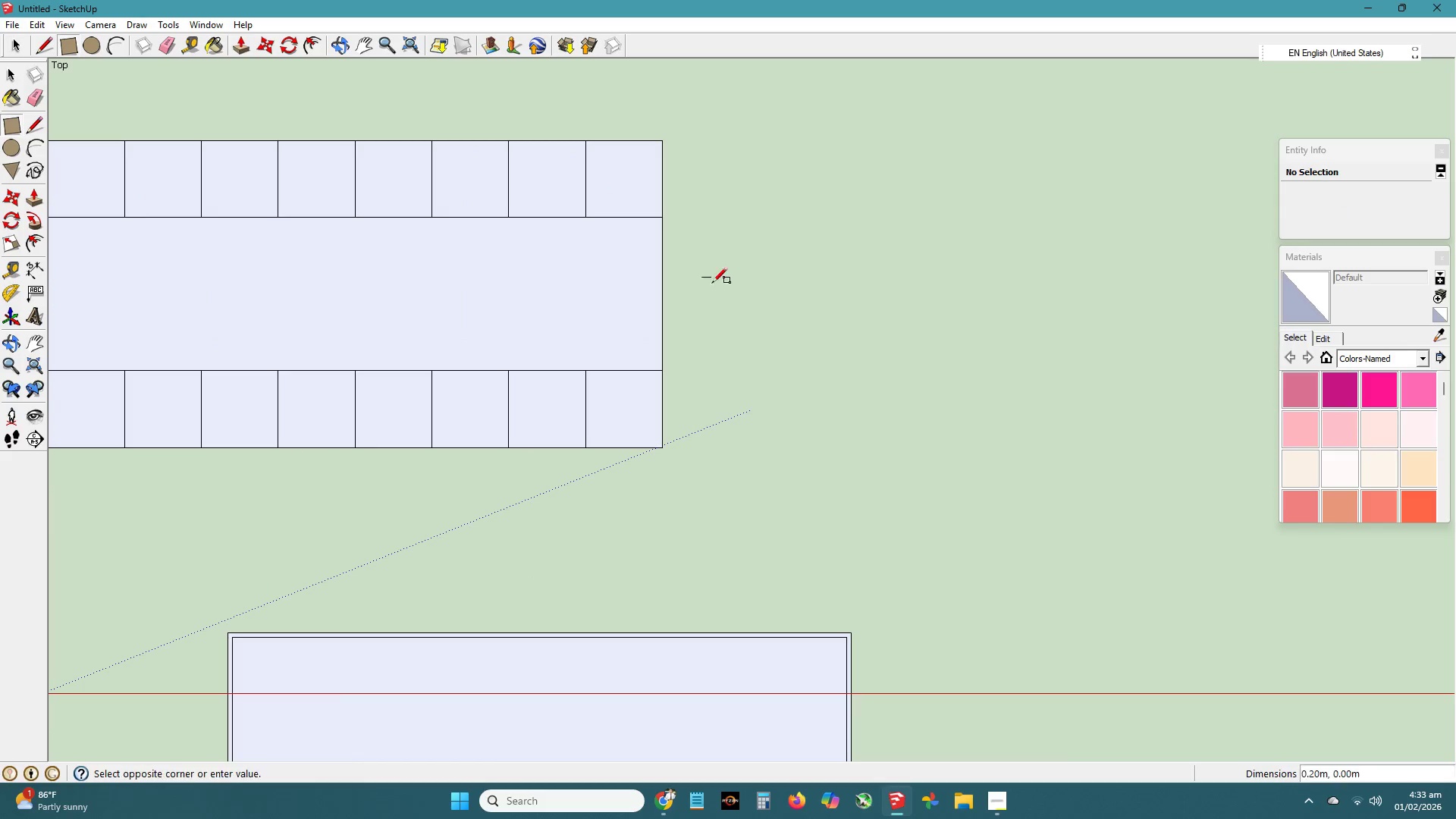 
left_click_drag(start_coordinate=[471, 337], to_coordinate=[429, 607])
 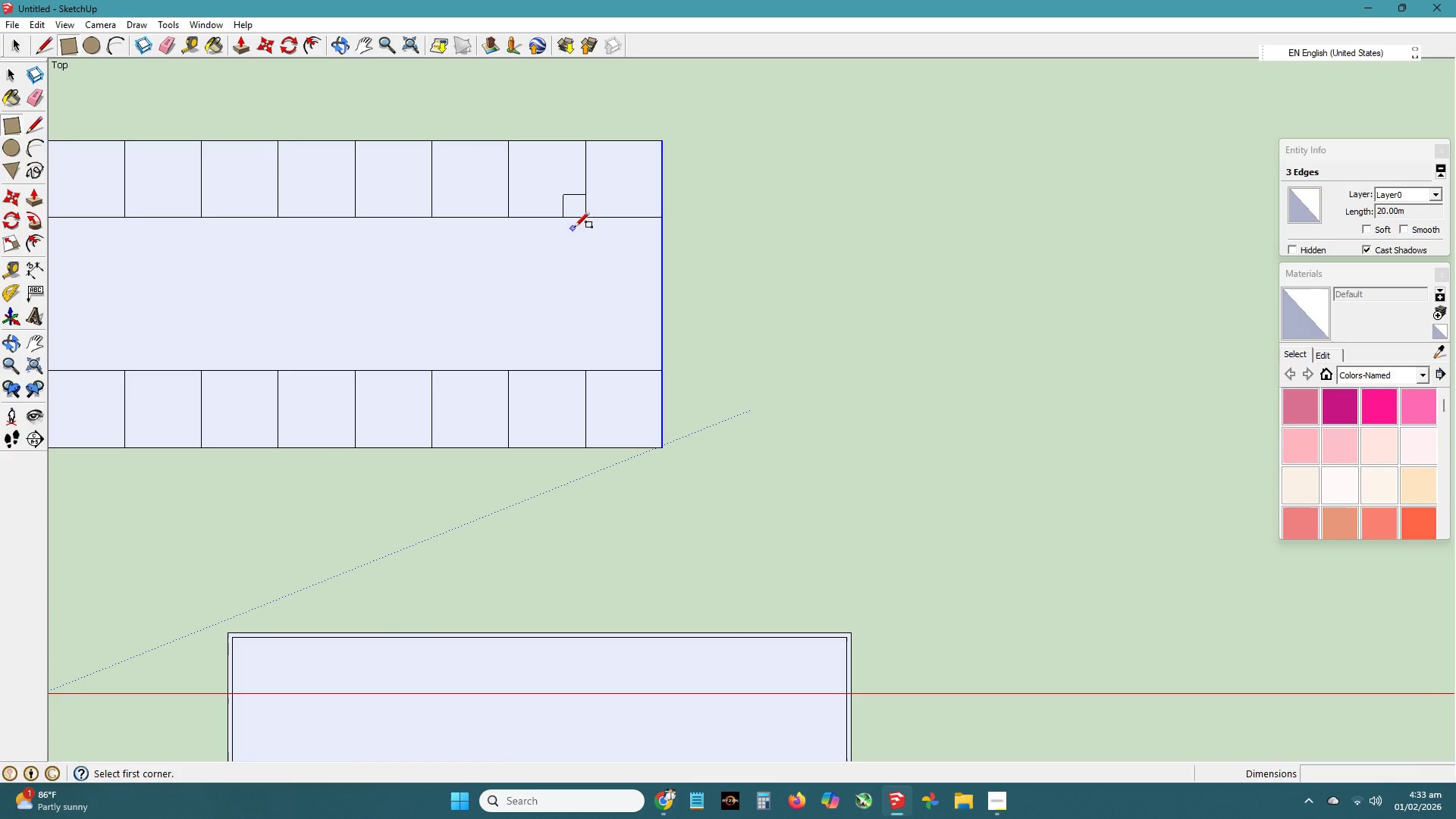 
left_click_drag(start_coordinate=[566, 195], to_coordinate=[563, 203])
 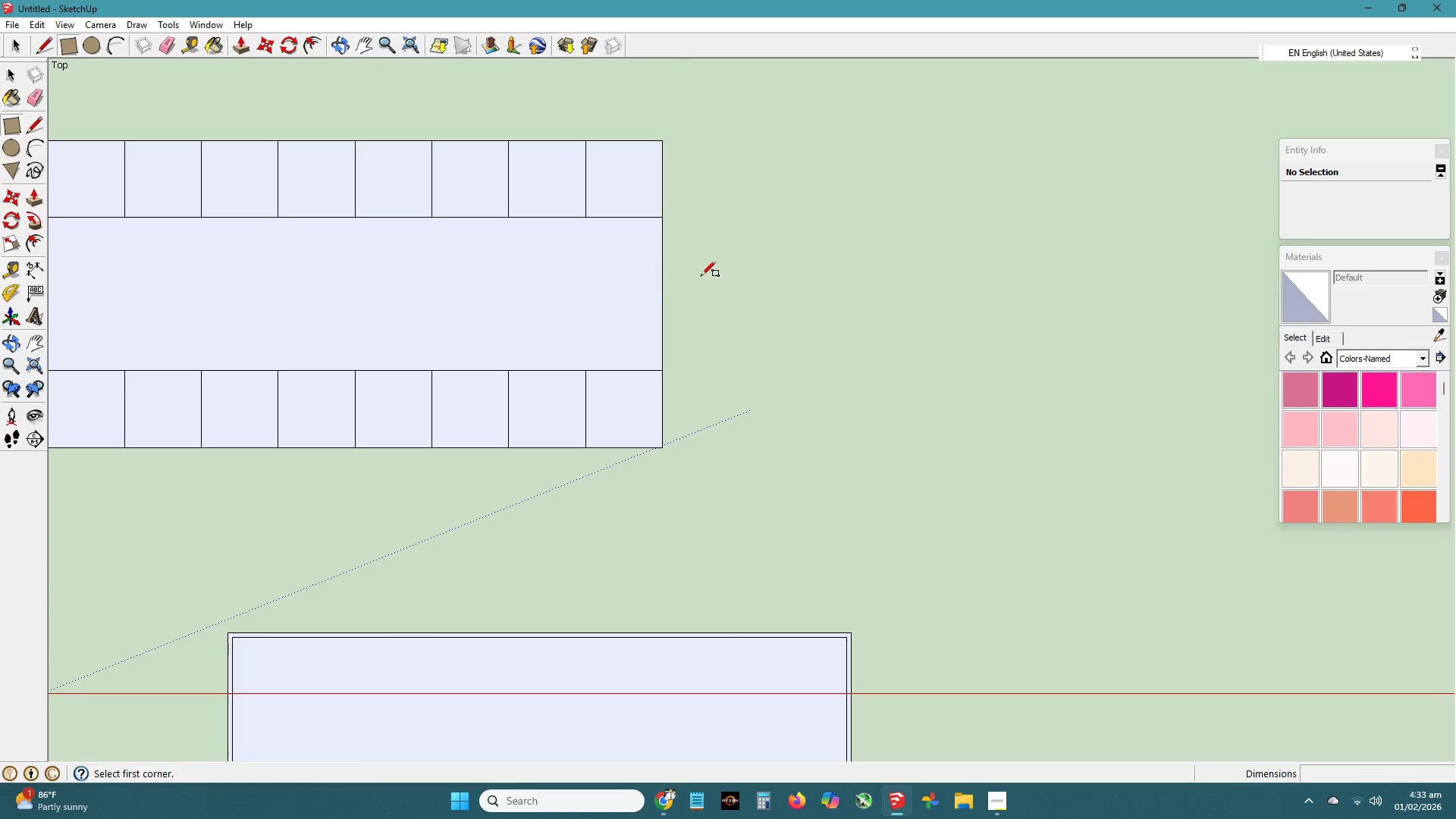 
left_click_drag(start_coordinate=[701, 277], to_coordinate=[726, 302])
 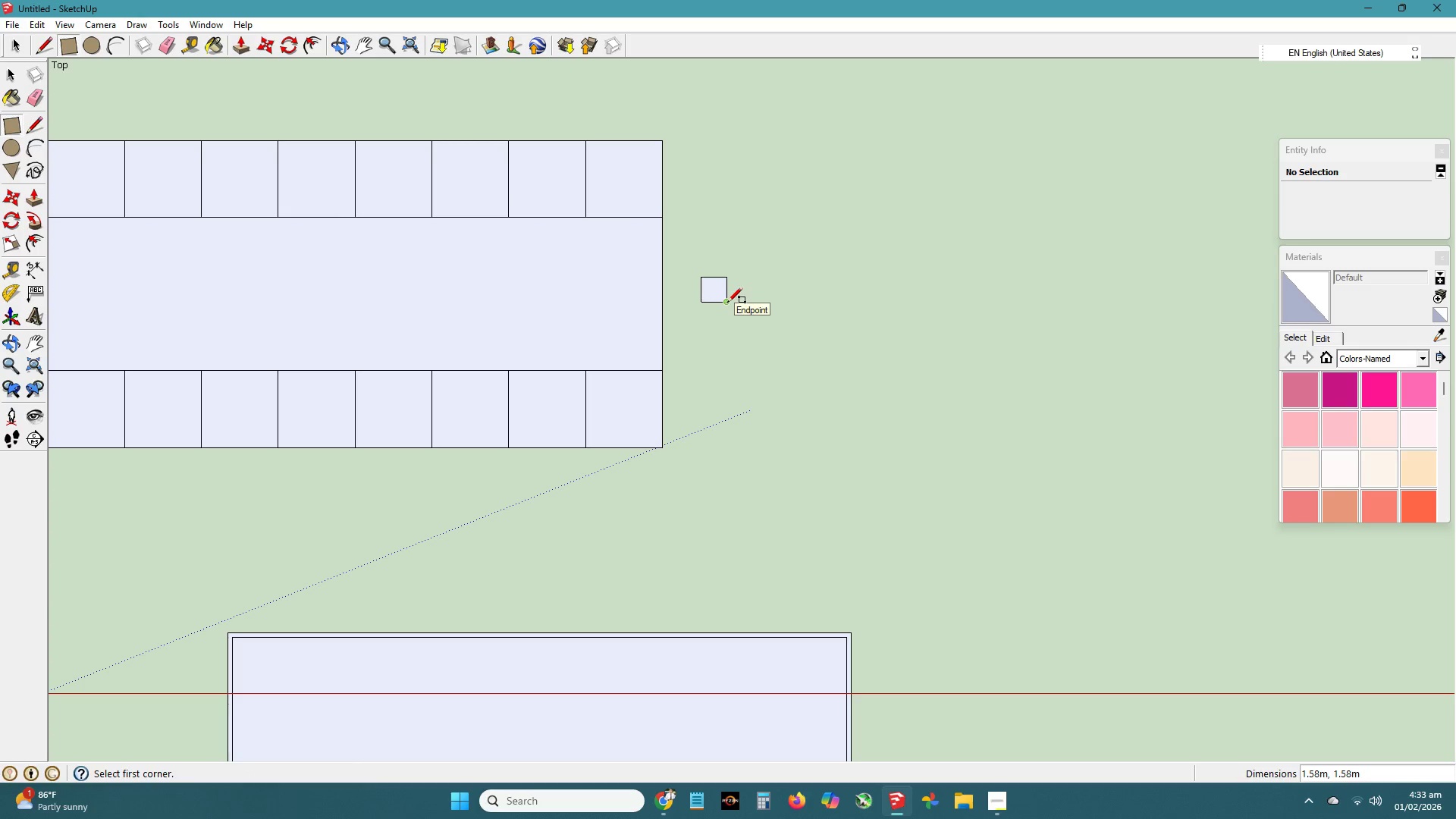 
key(Control+ControlLeft)
 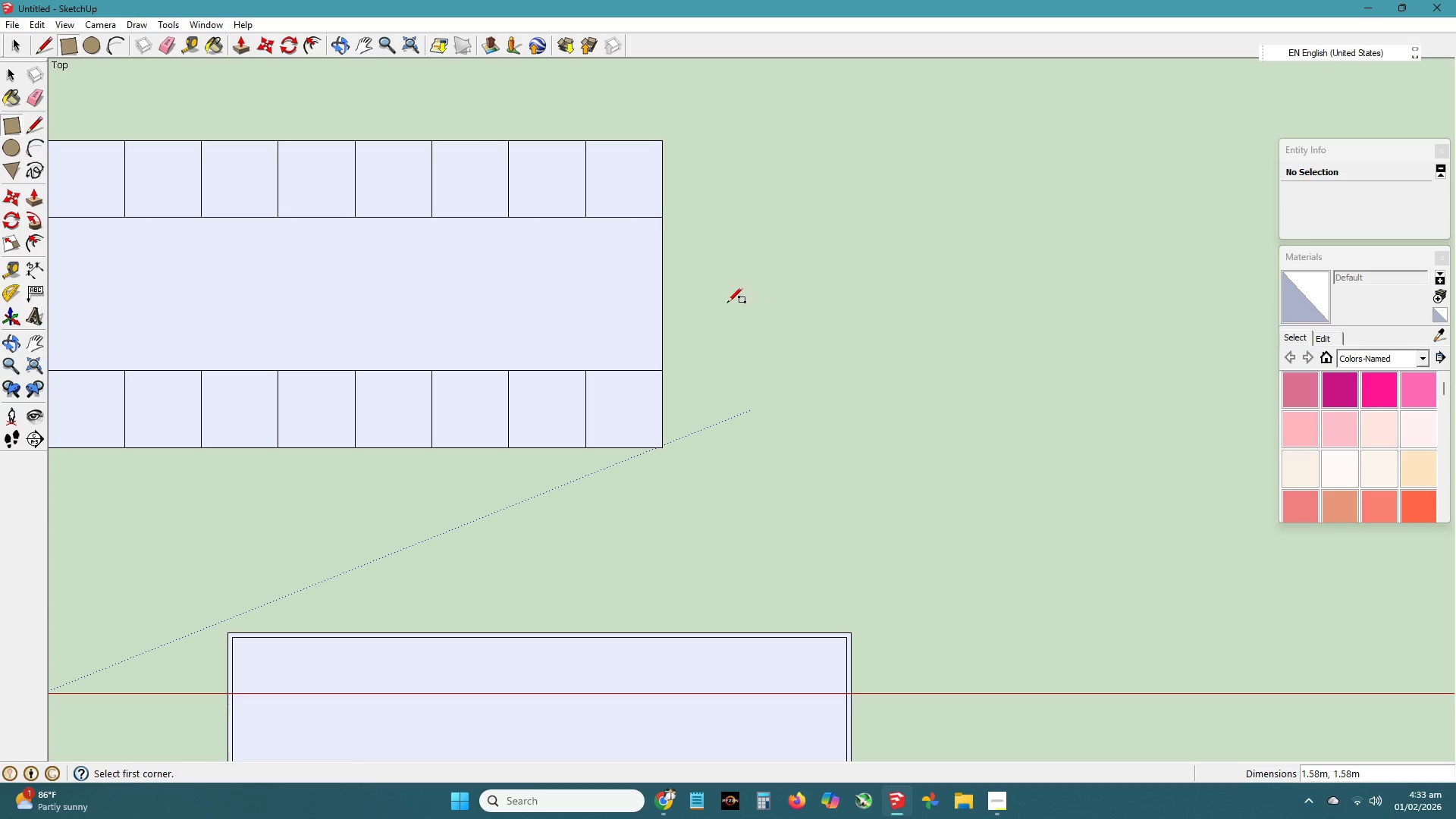 
key(Control+Z)
 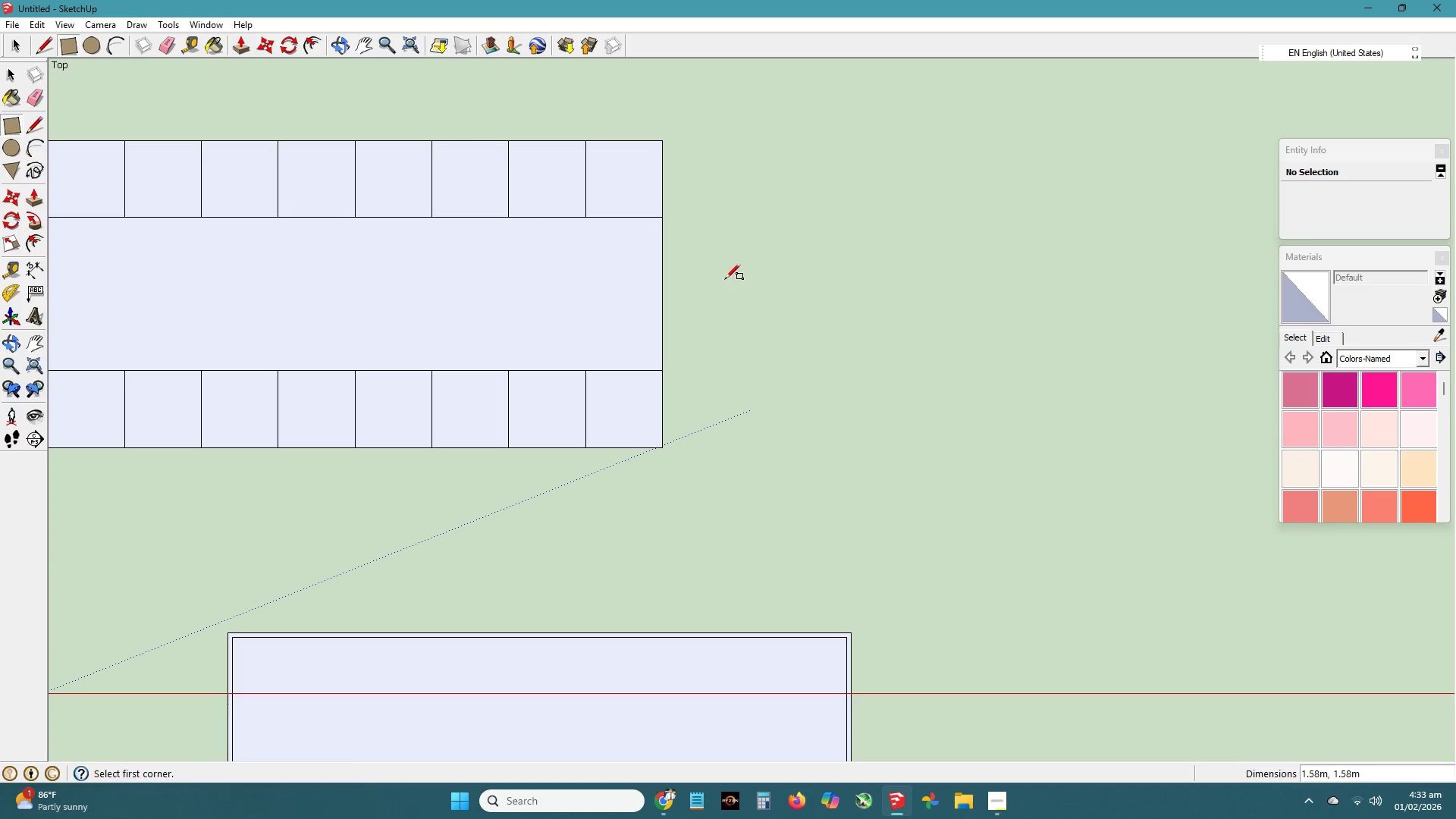 
left_click([723, 277])
 